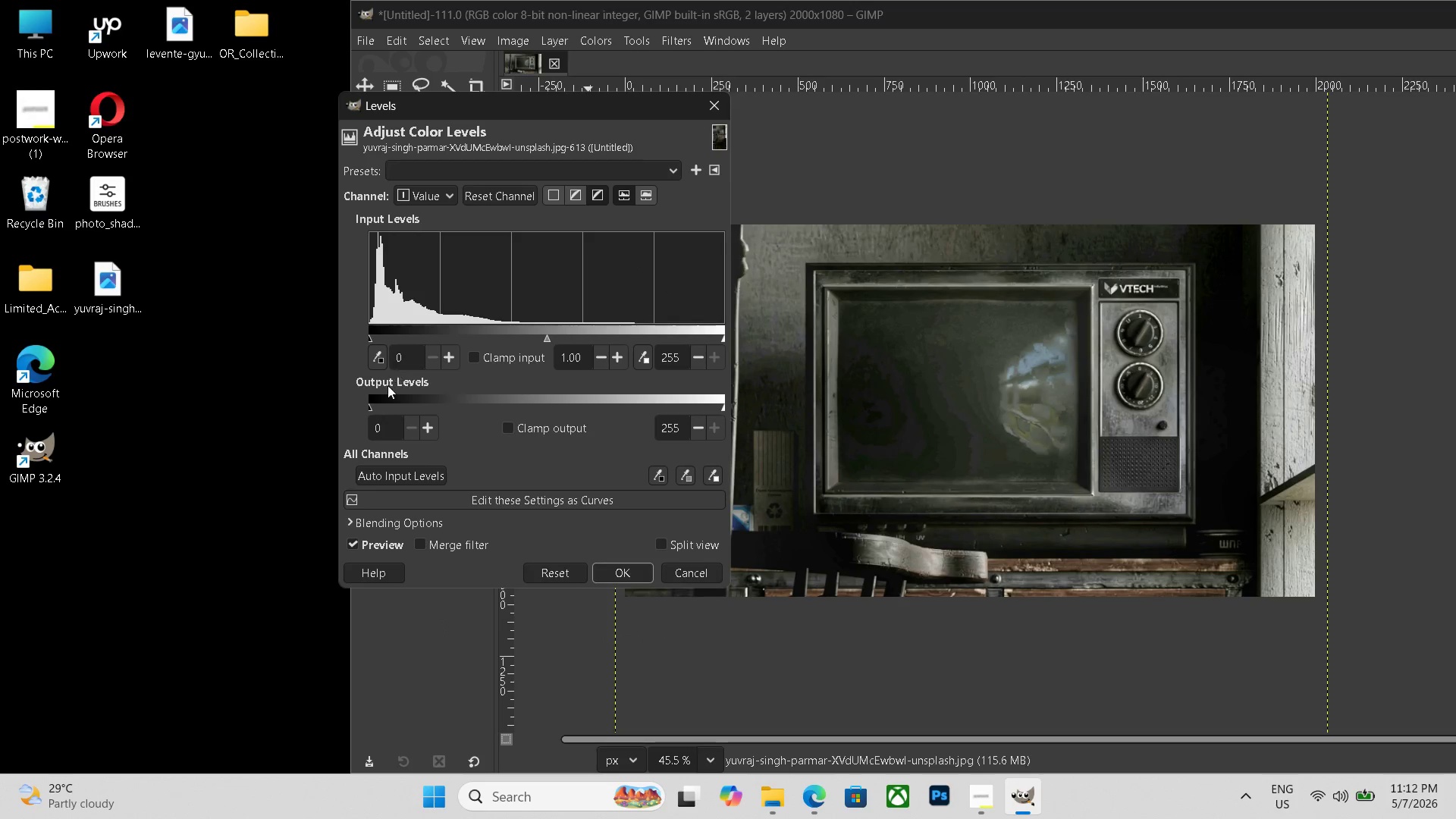 
left_click_drag(start_coordinate=[372, 405], to_coordinate=[386, 404])
 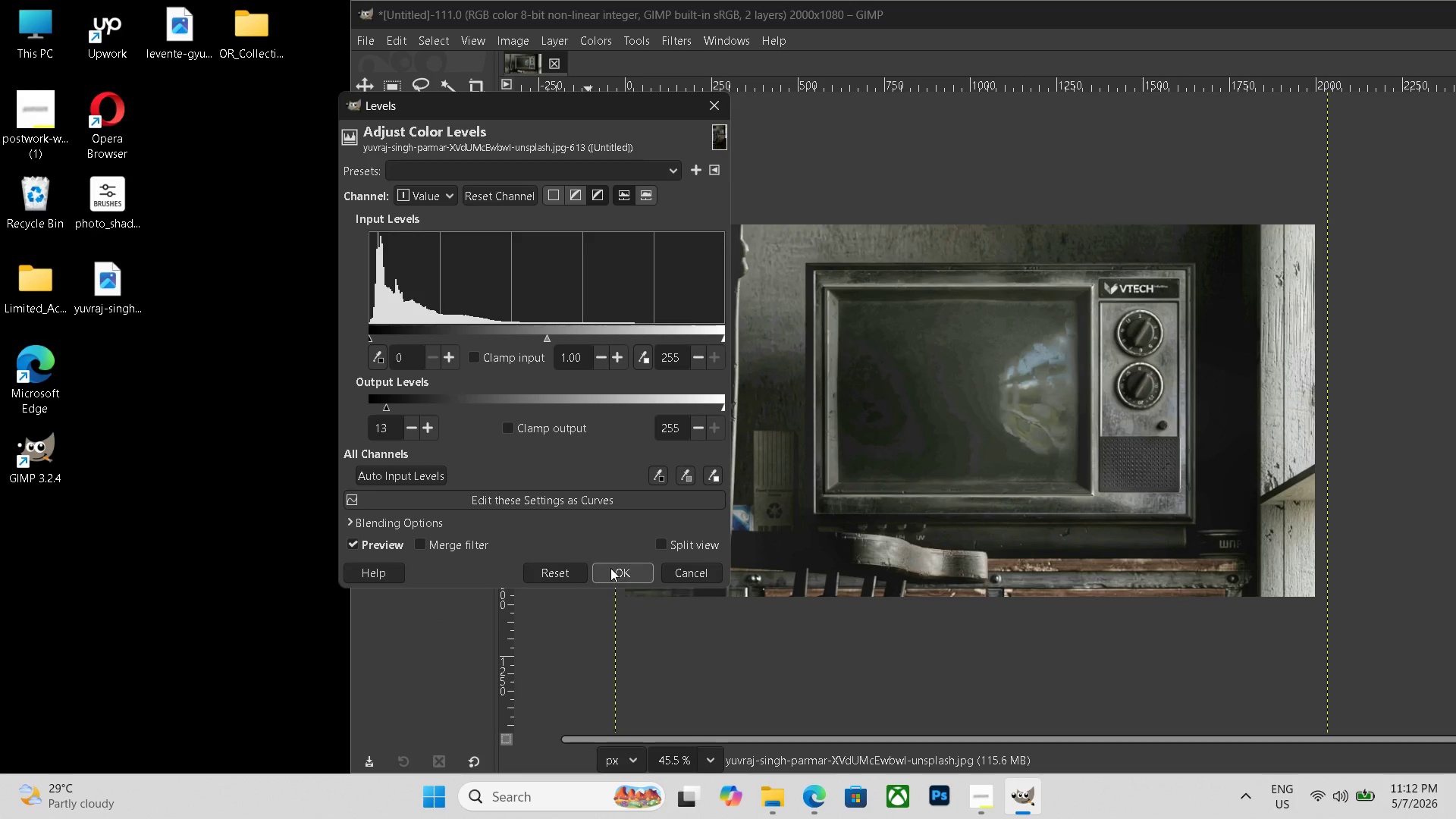 
left_click([614, 572])
 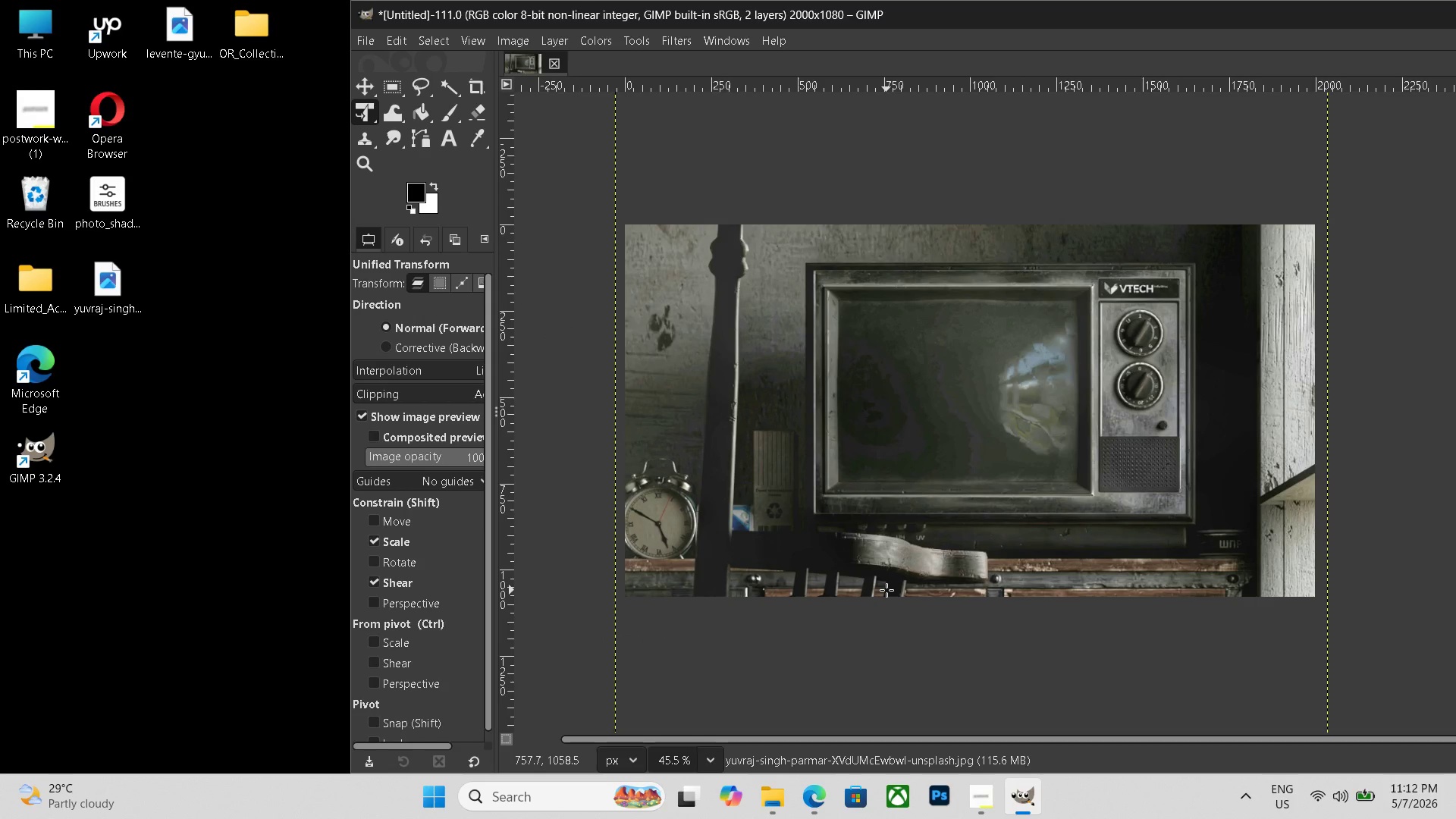 
key(Control+Shift+E)
 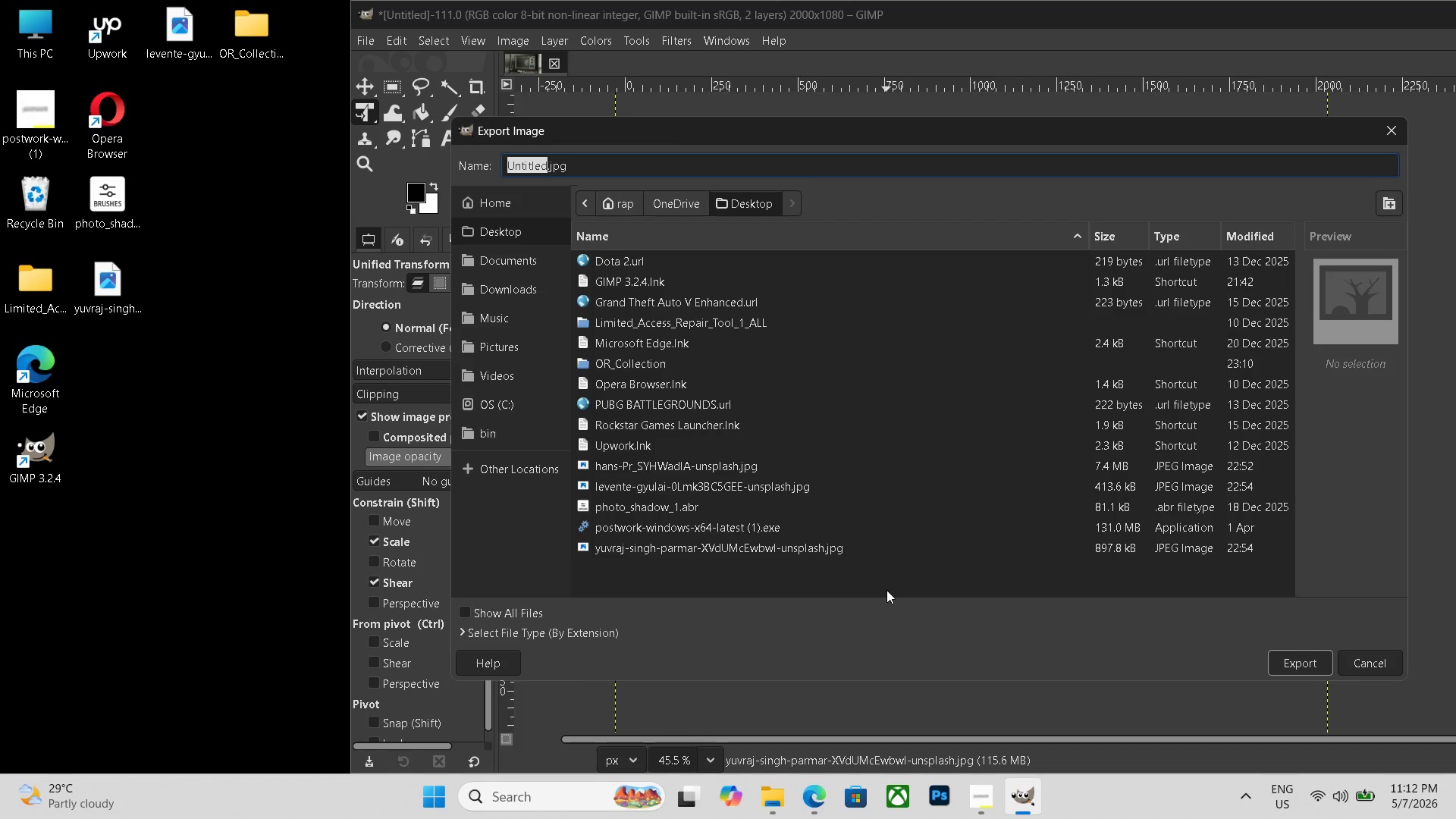 
wait(9.58)
 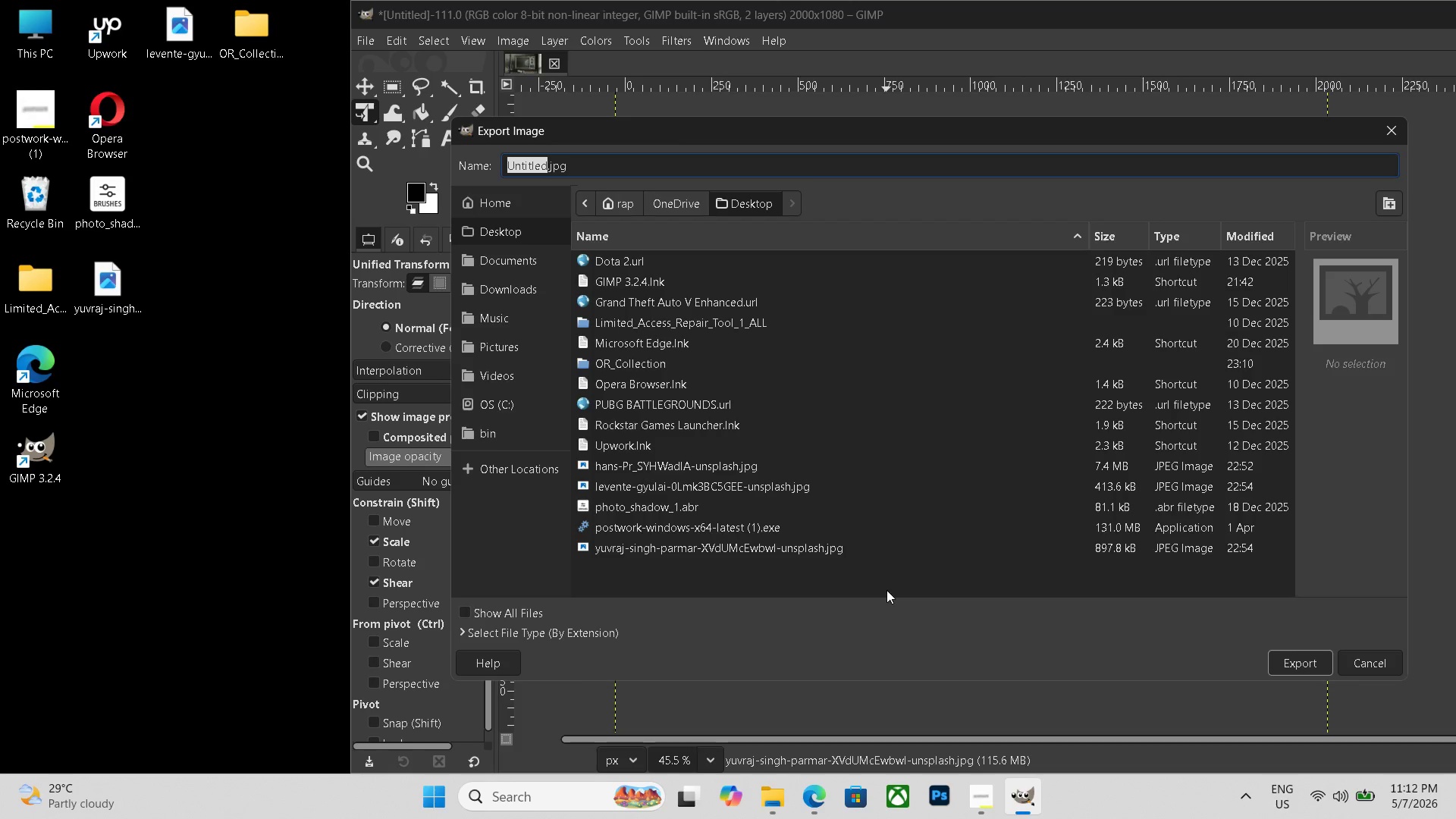 
double_click([588, 164])
 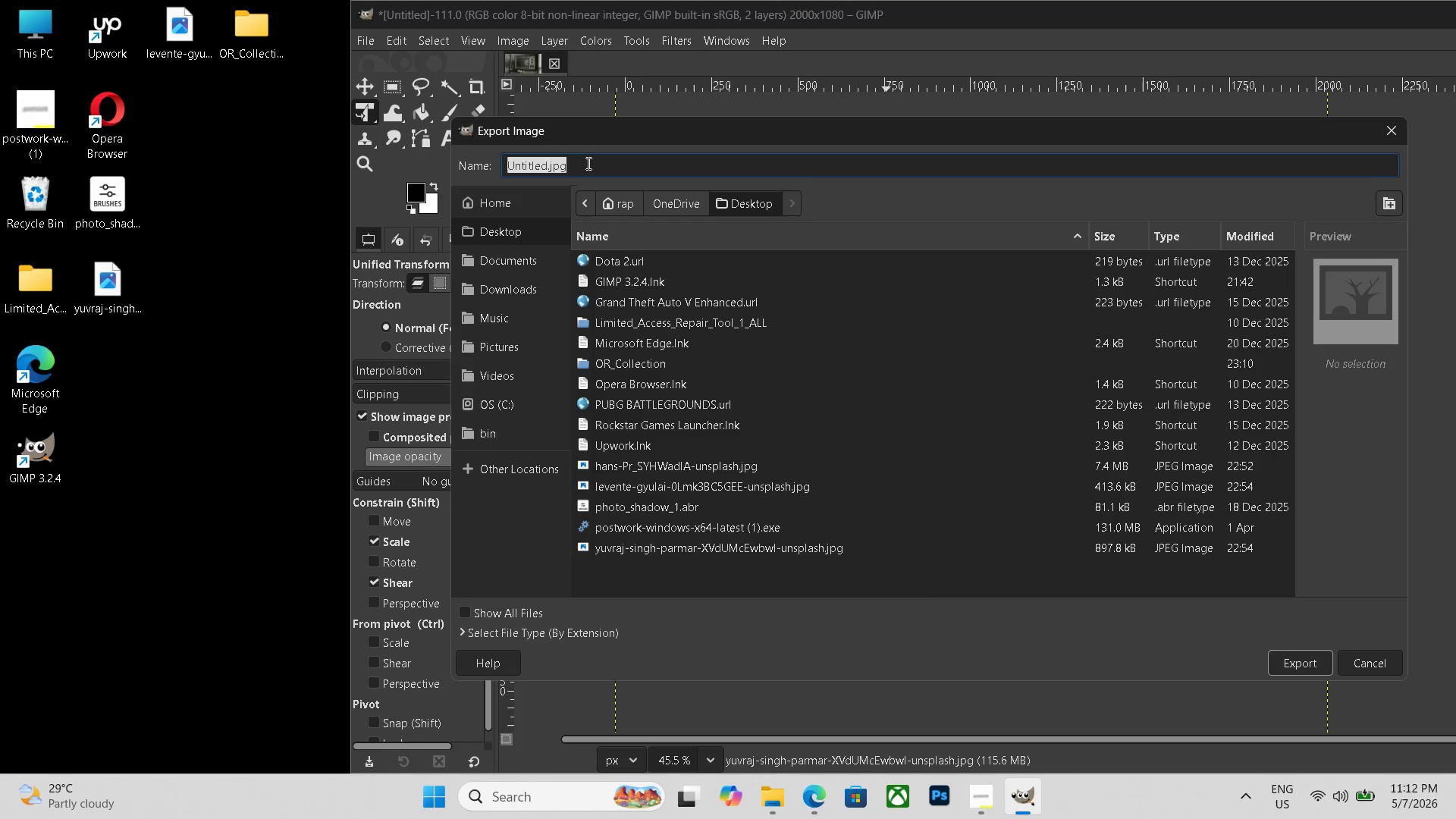 
triple_click([588, 164])
 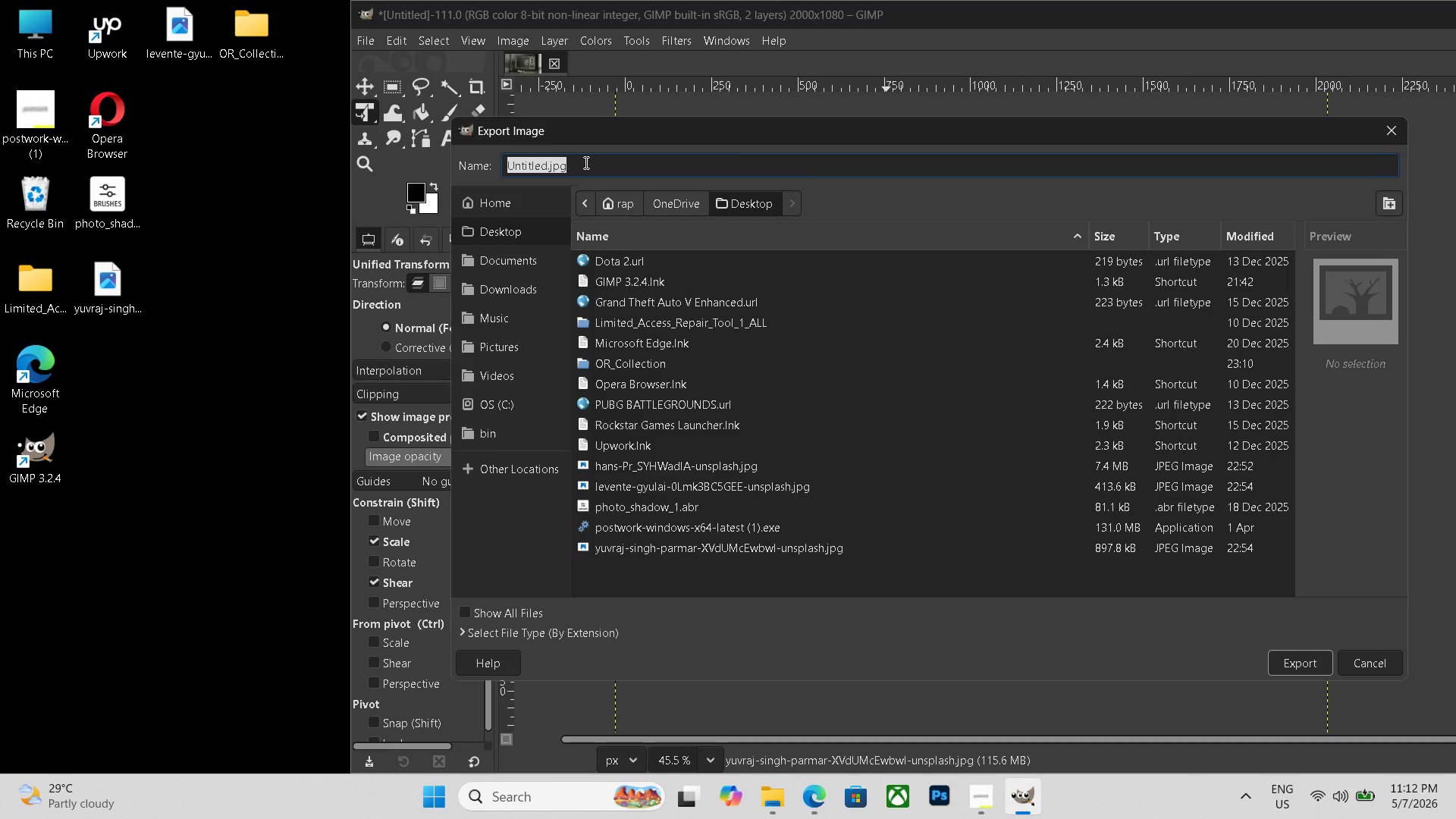 
key(Control+V)
 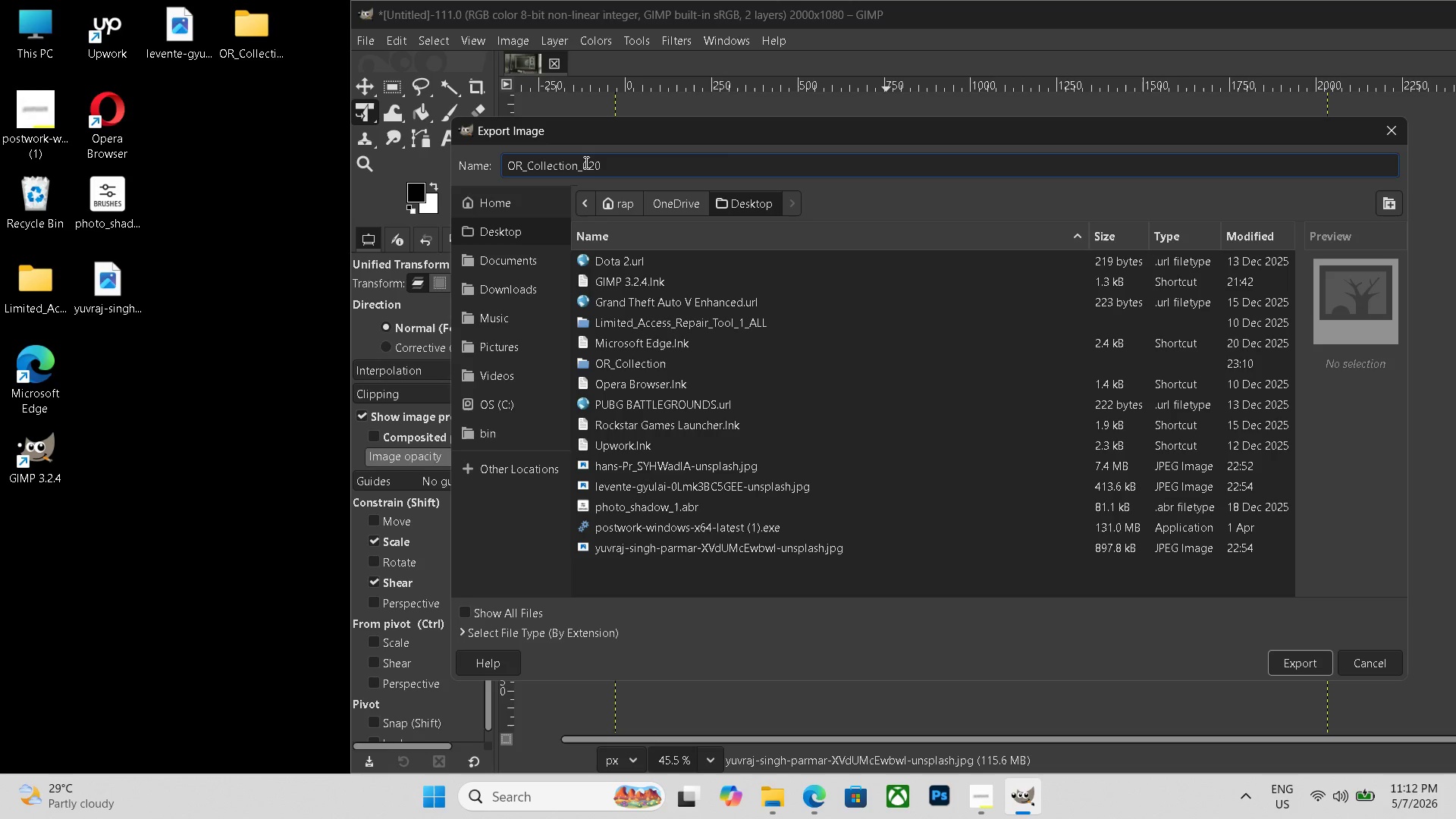 
key(Backspace)
 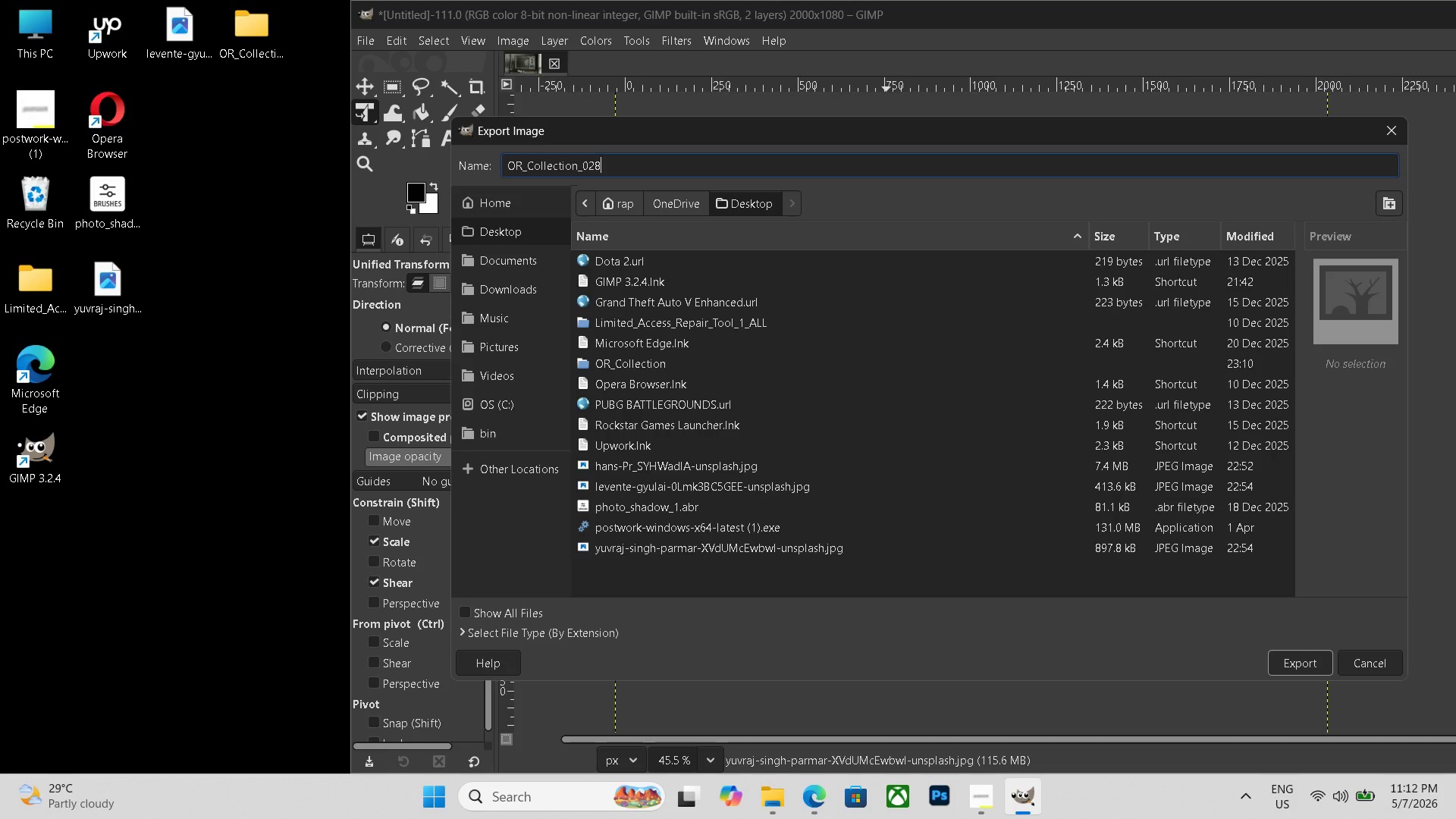 
key(Numpad8)
 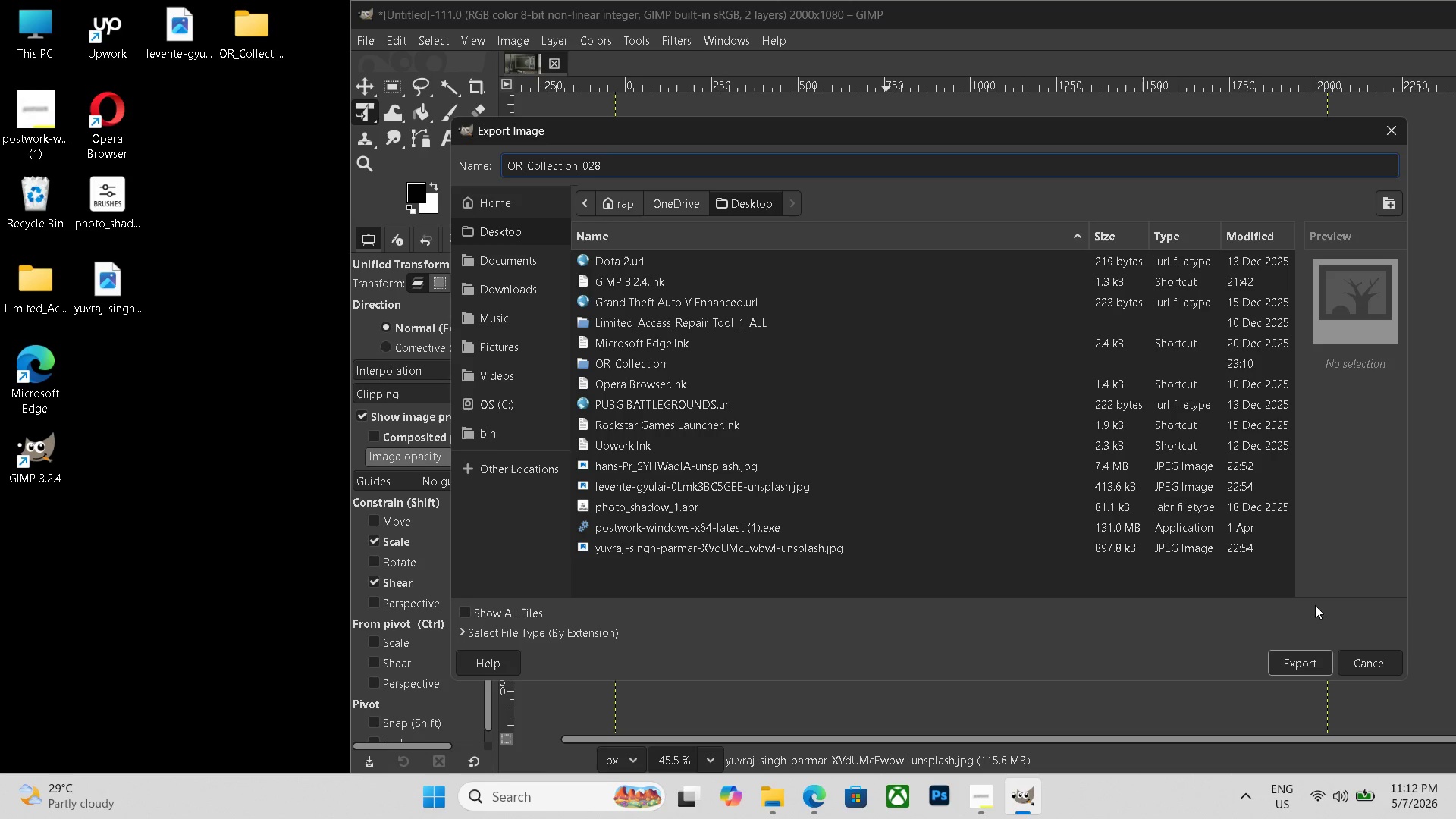 
left_click([1286, 667])
 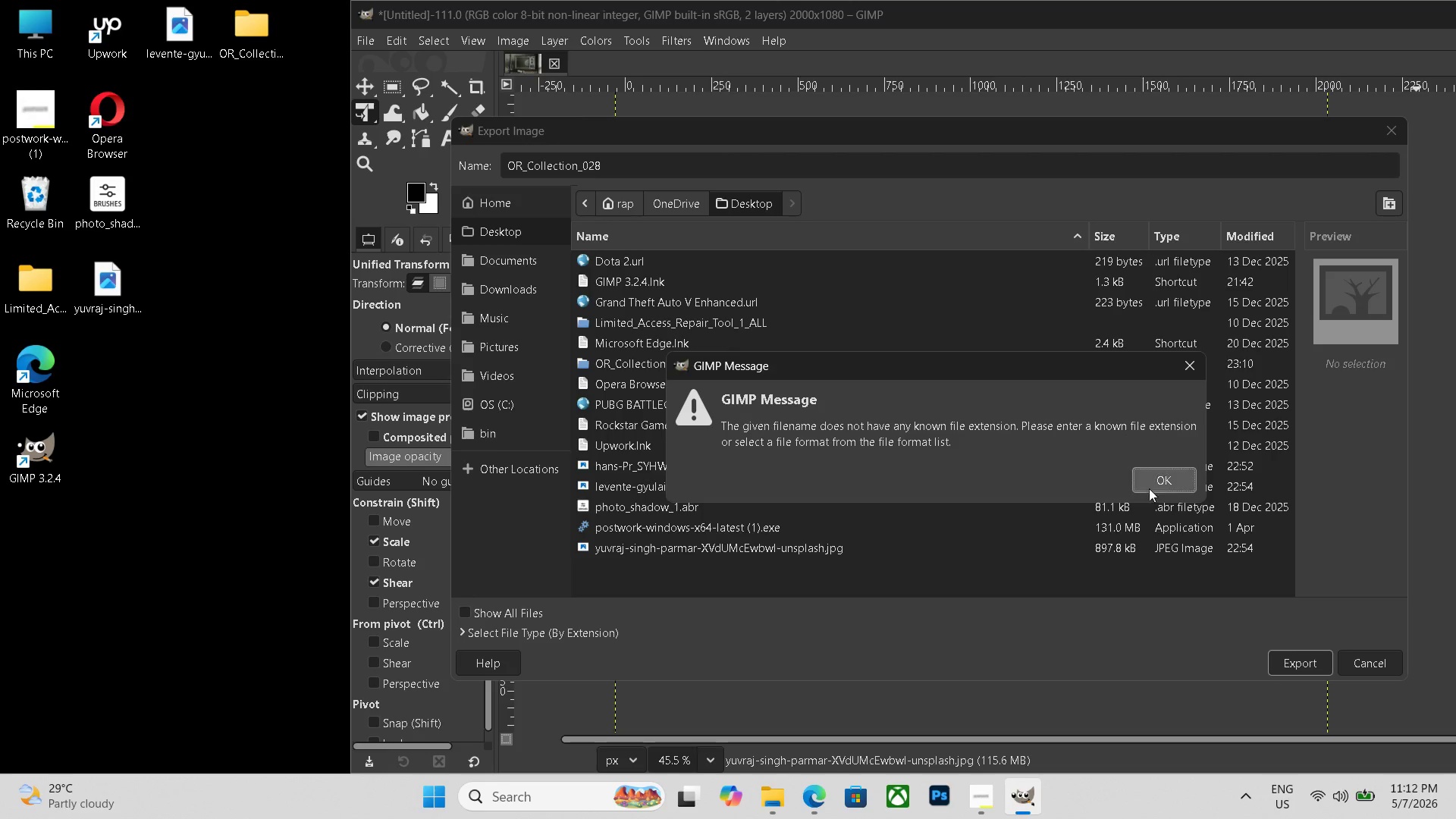 
left_click([1168, 481])
 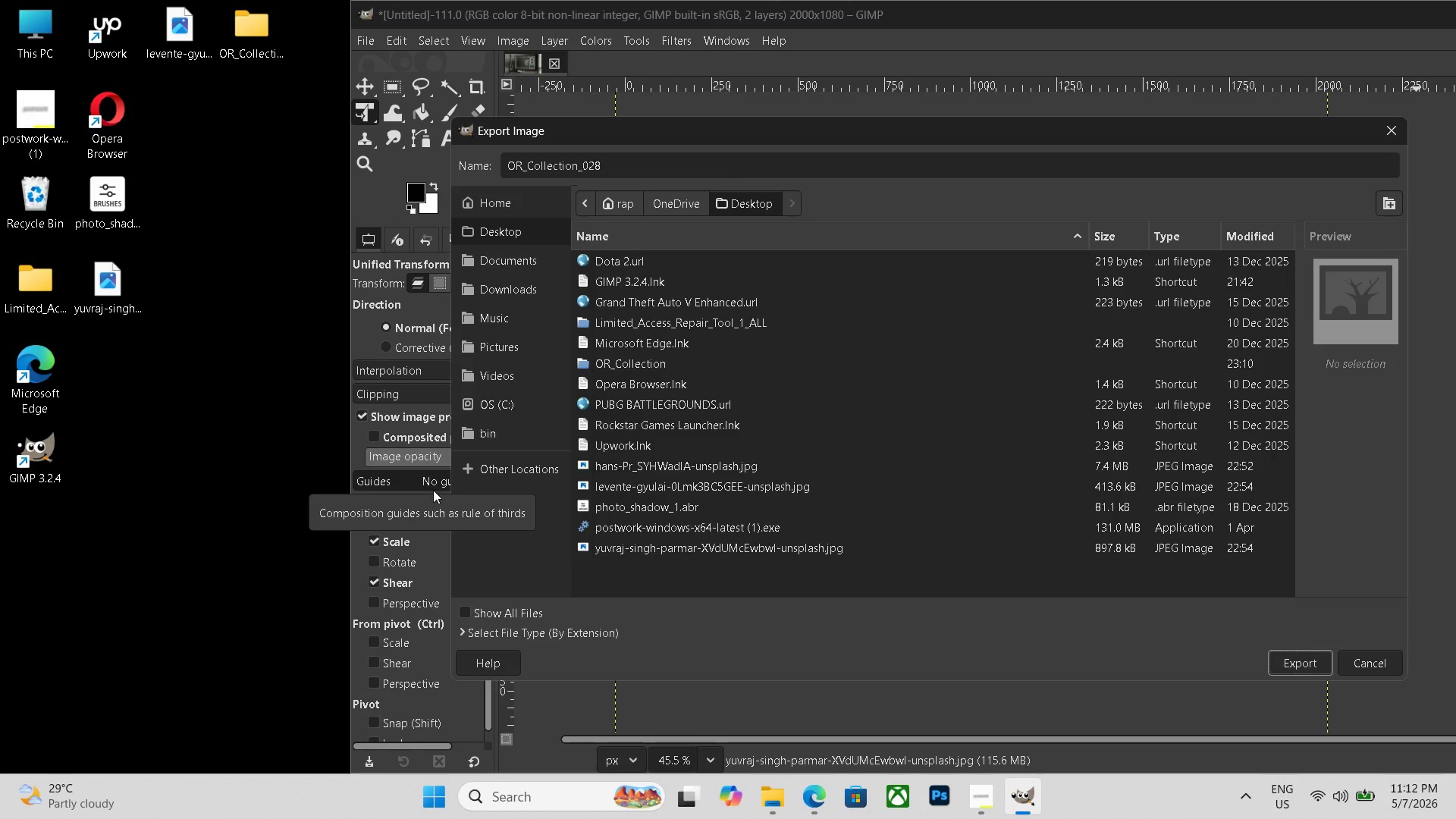 
wait(24.77)
 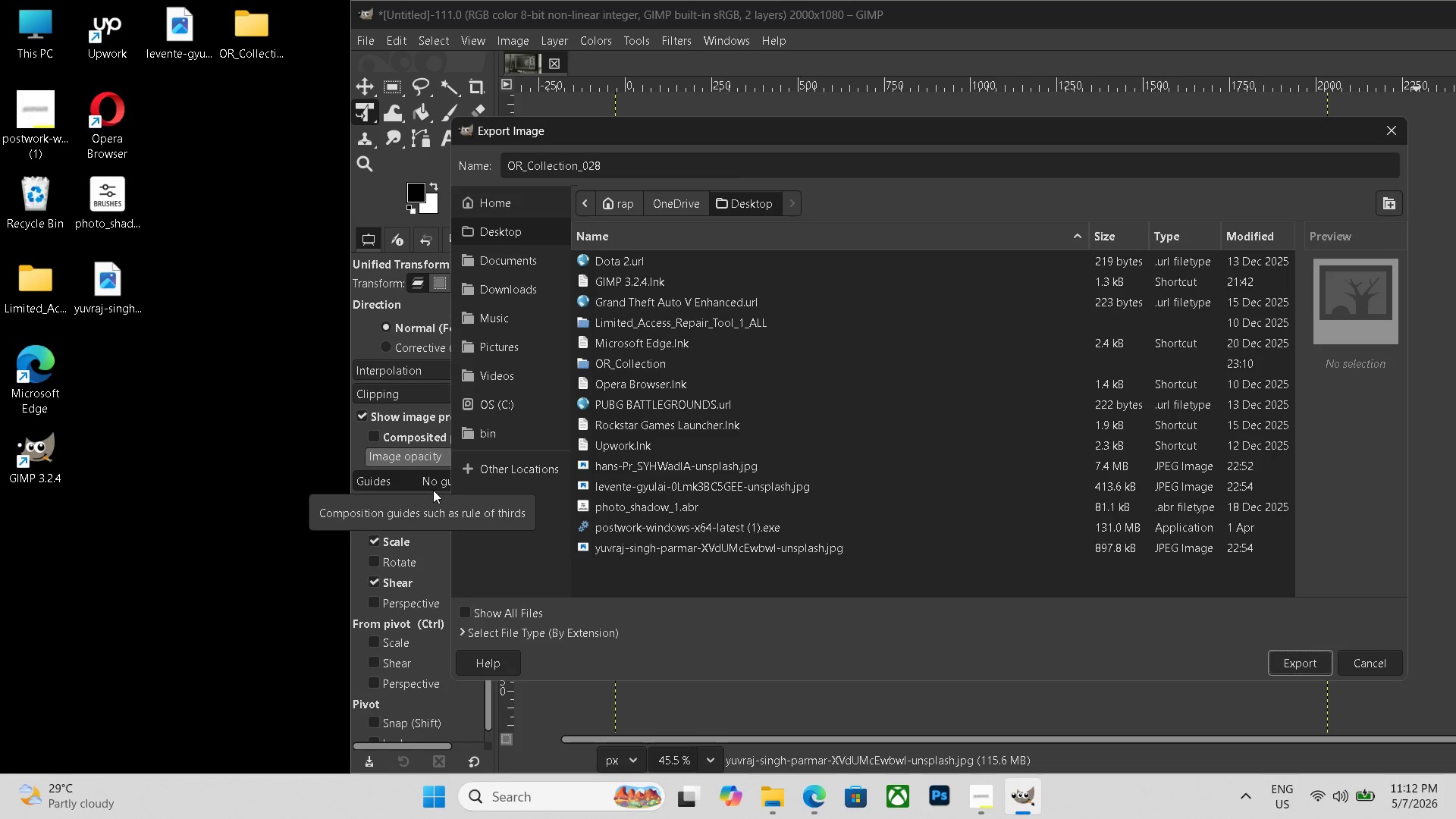 
left_click([526, 636])
 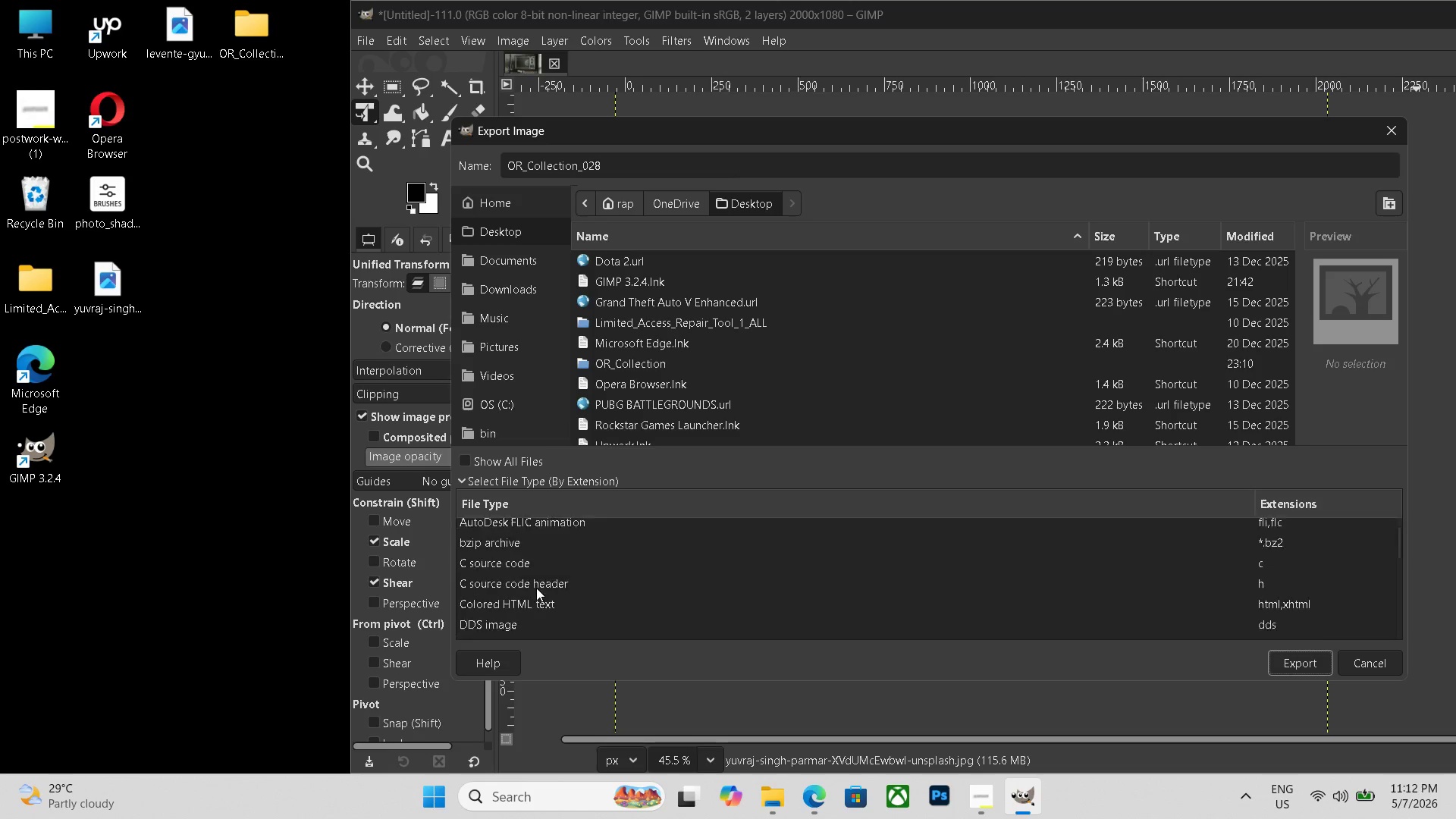 
scroll: coordinate [539, 590], scroll_direction: down, amount: 18.0
 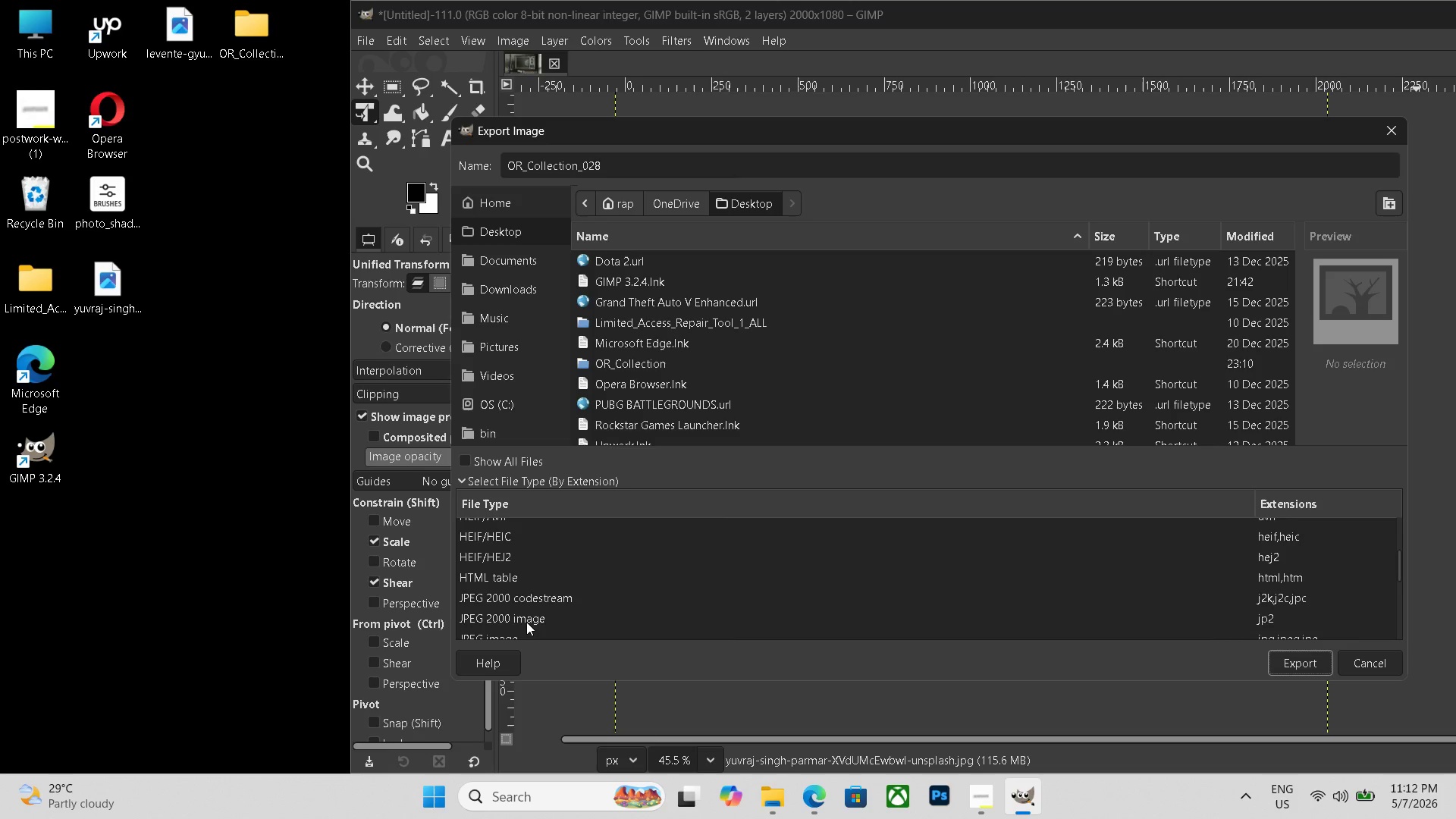 
left_click([526, 622])
 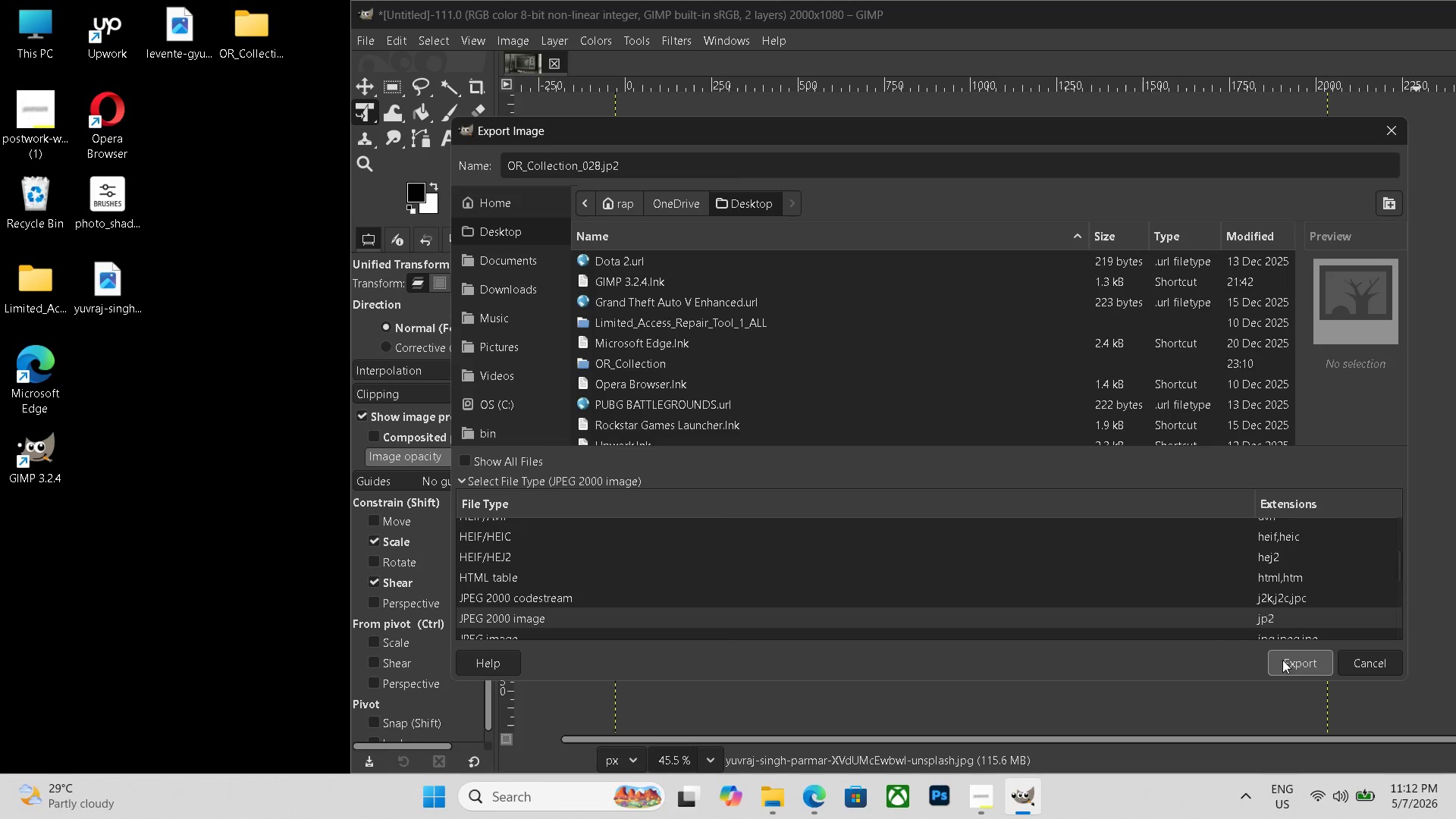 
left_click([1285, 661])
 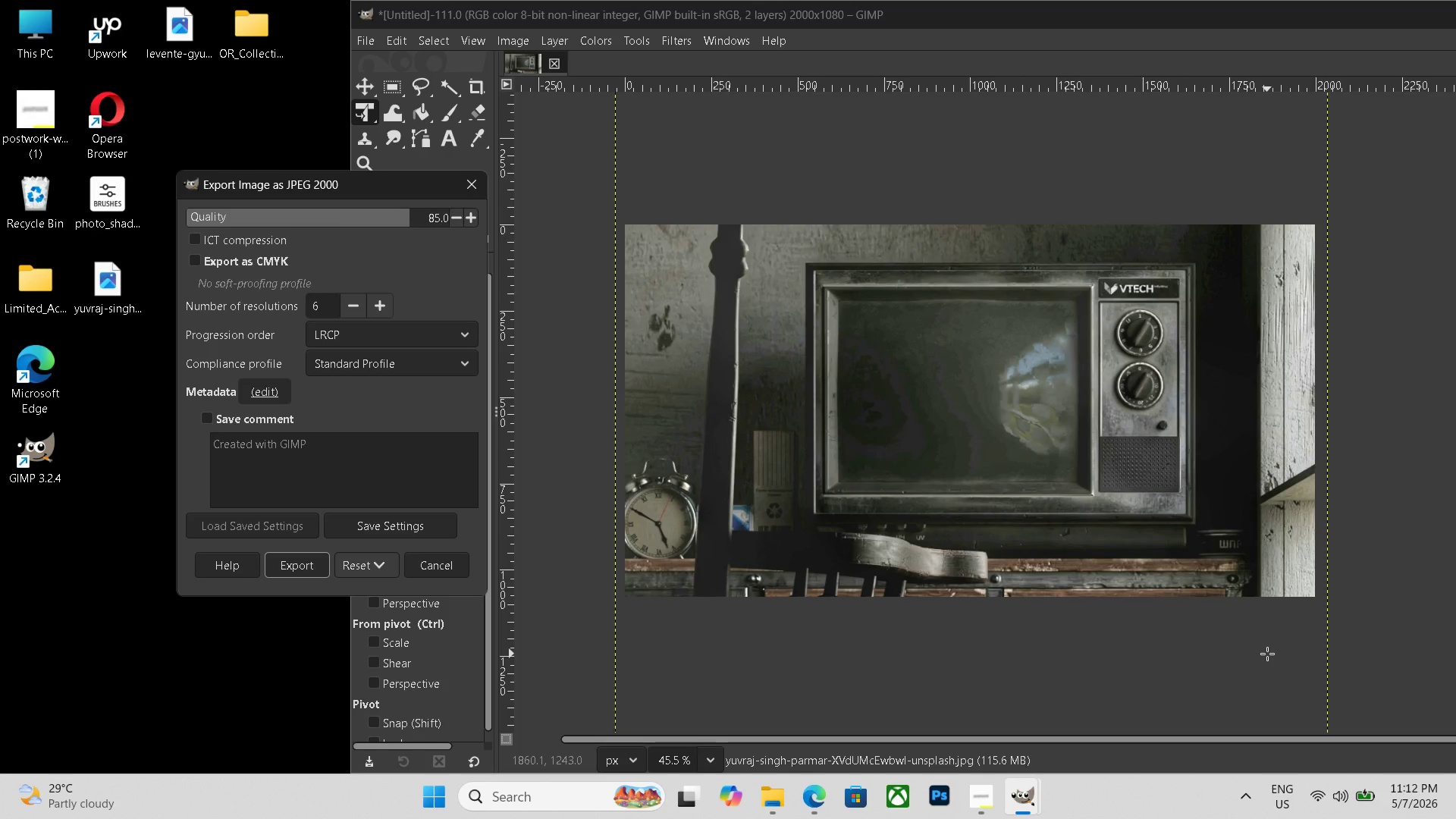 
wait(12.44)
 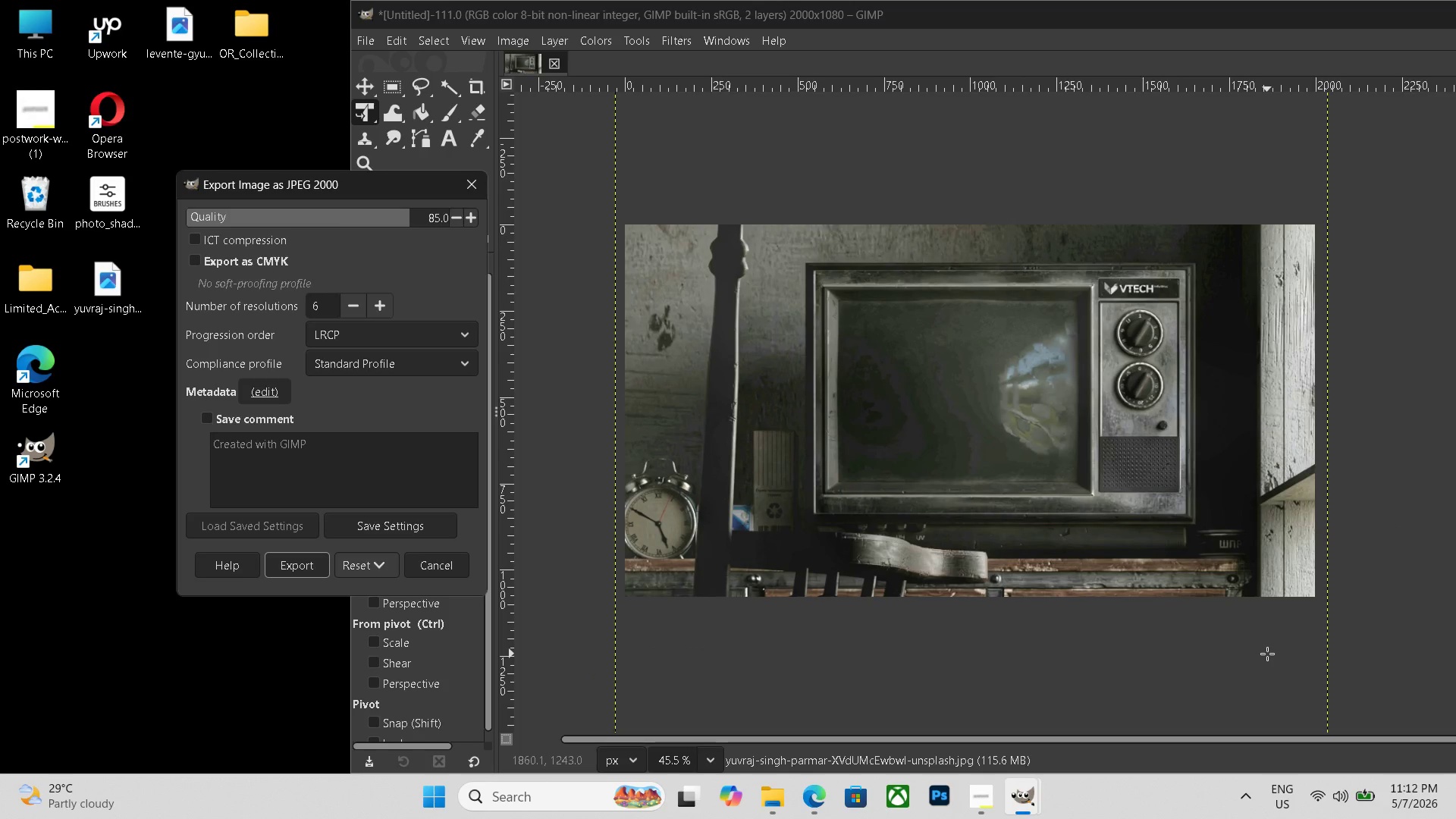 
left_click([388, 184])
 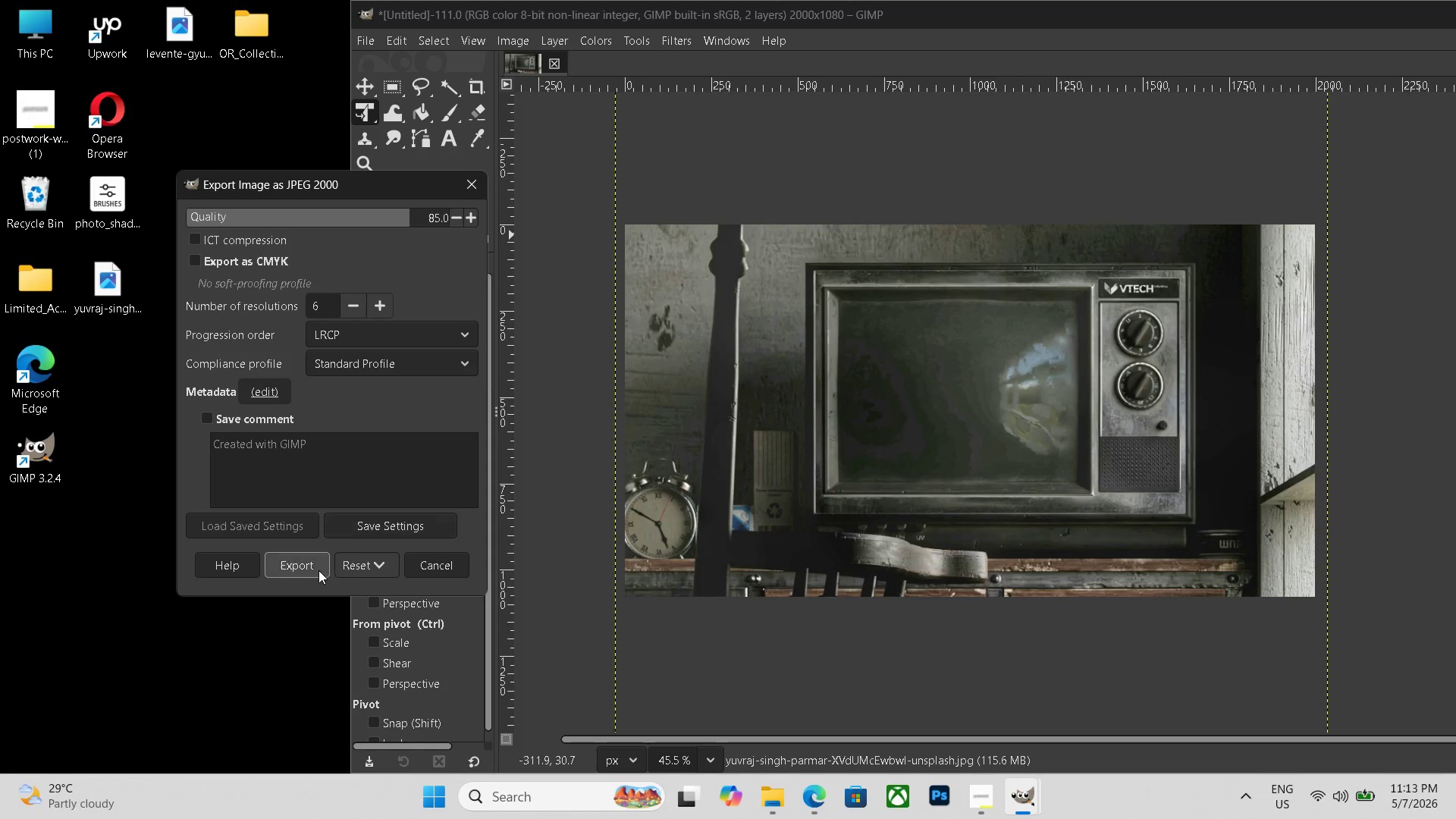 
left_click([316, 568])
 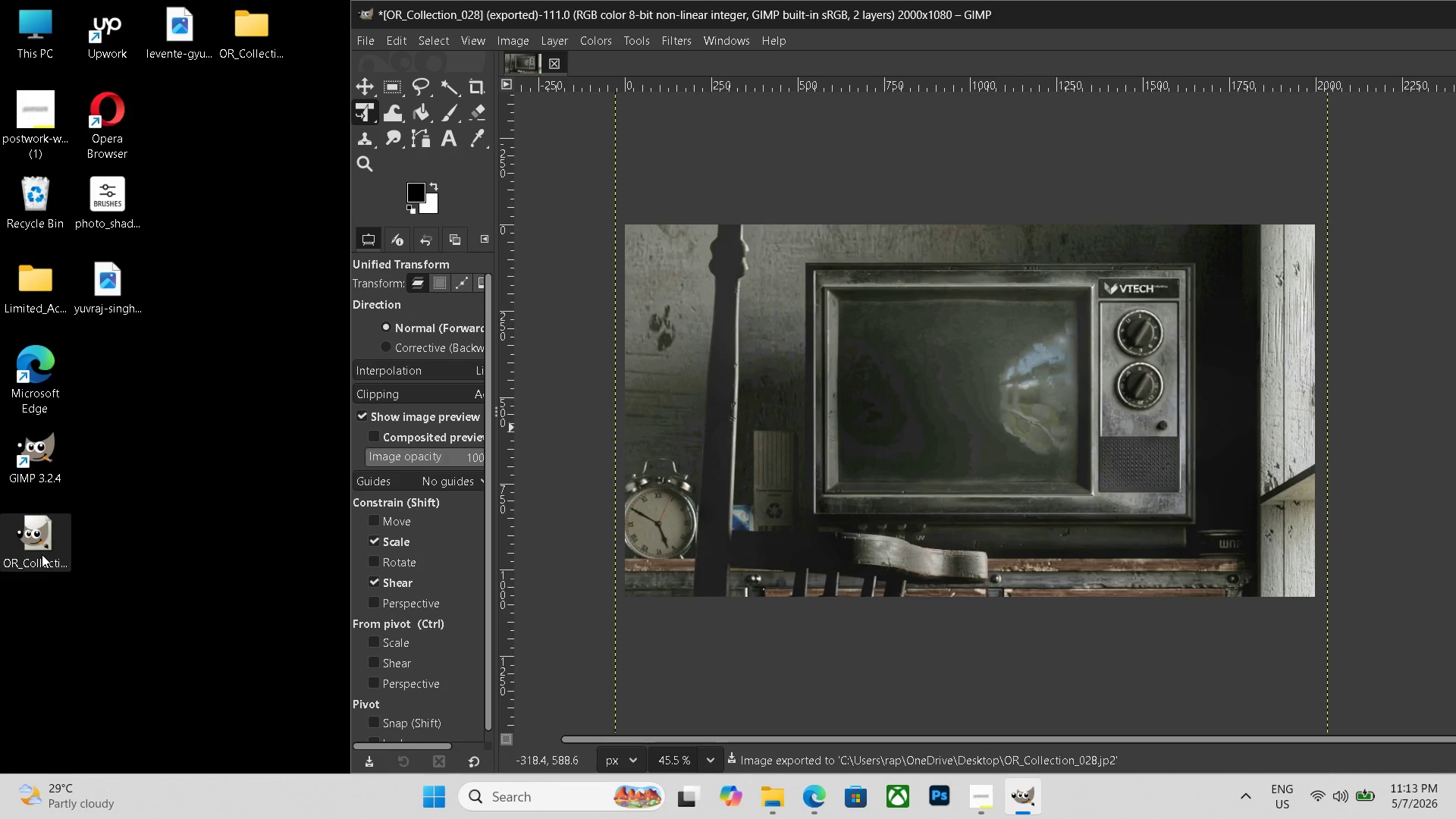 
wait(5.26)
 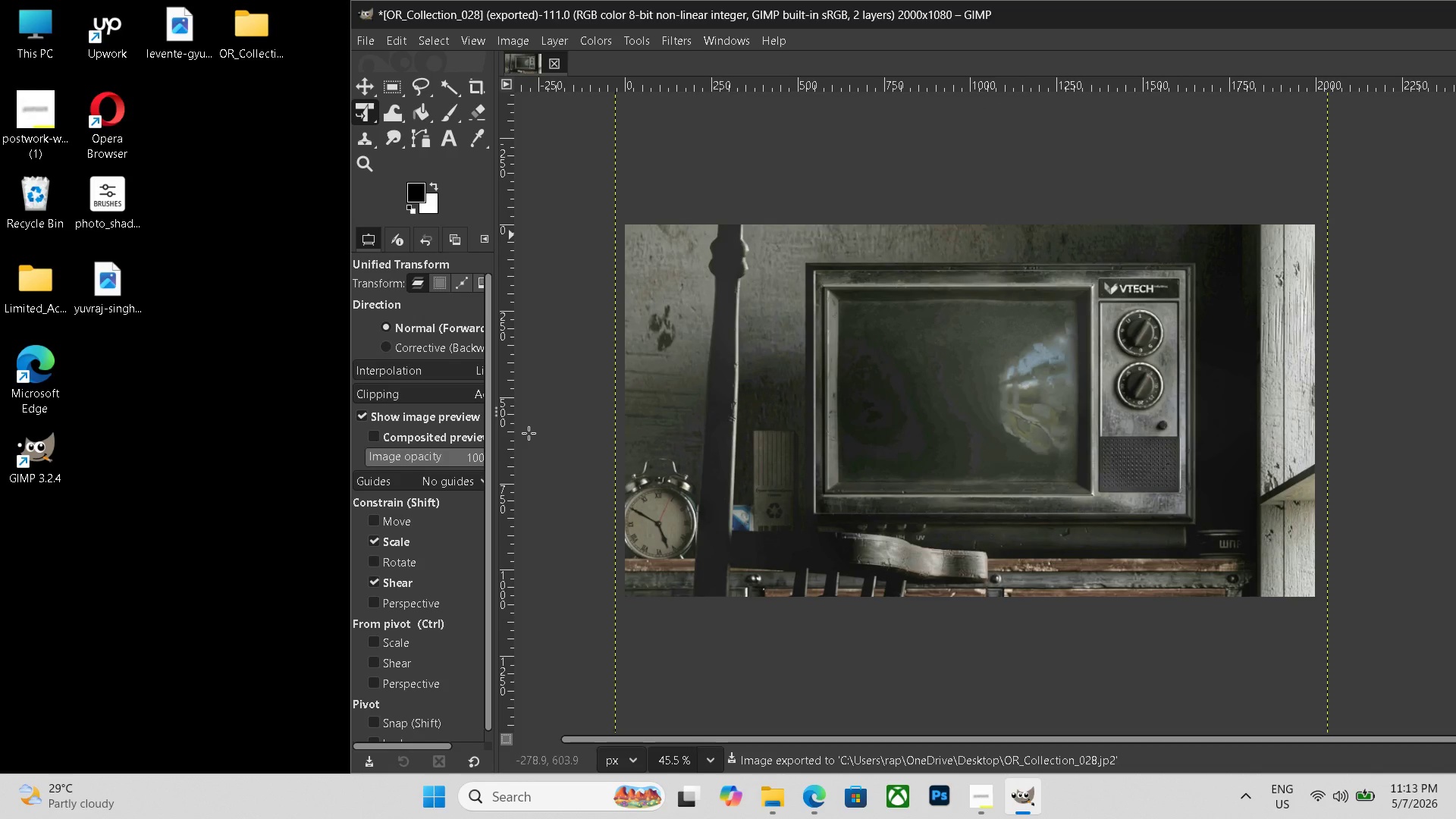 
left_click([42, 554])
 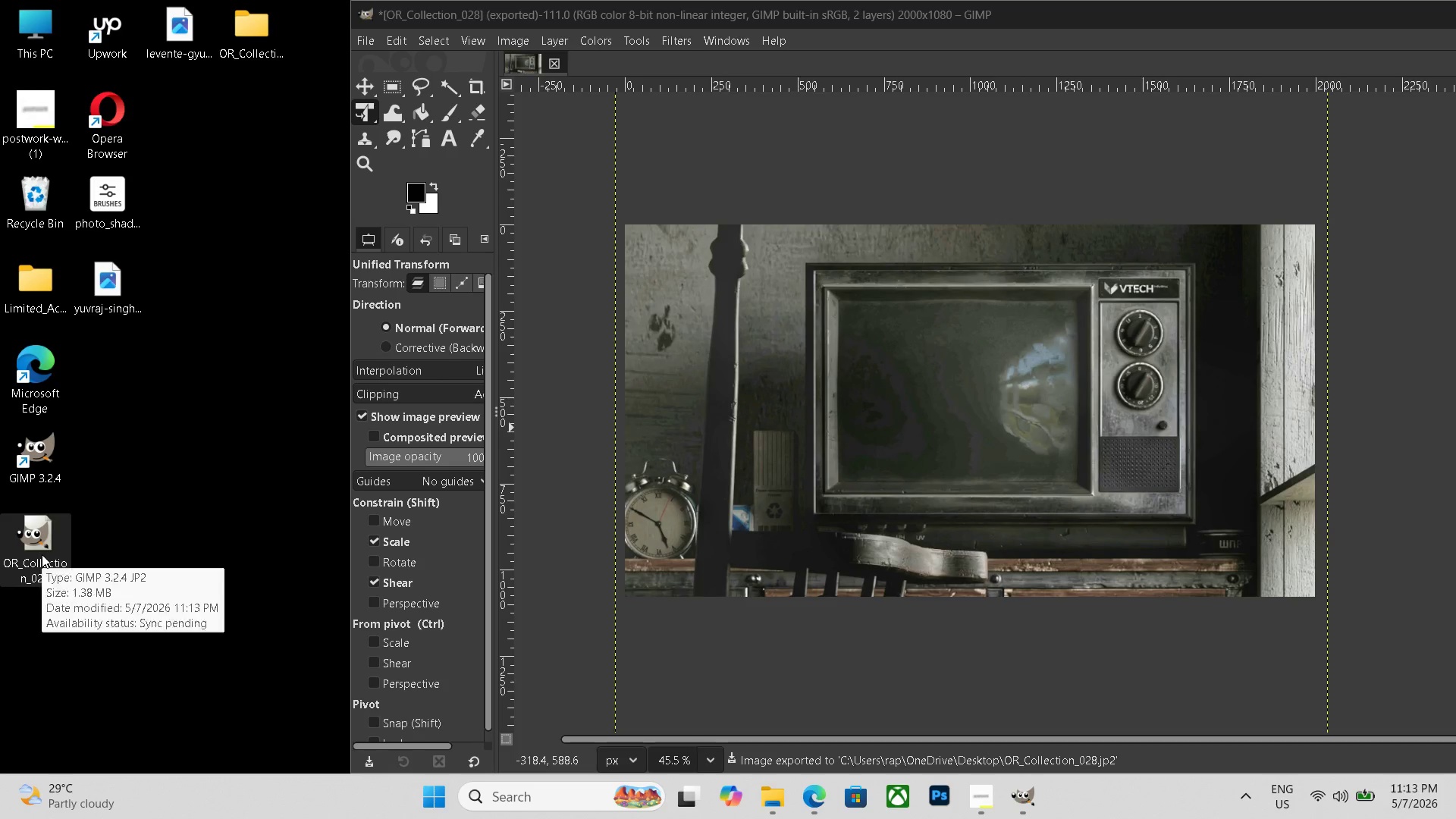 
key(Delete)
 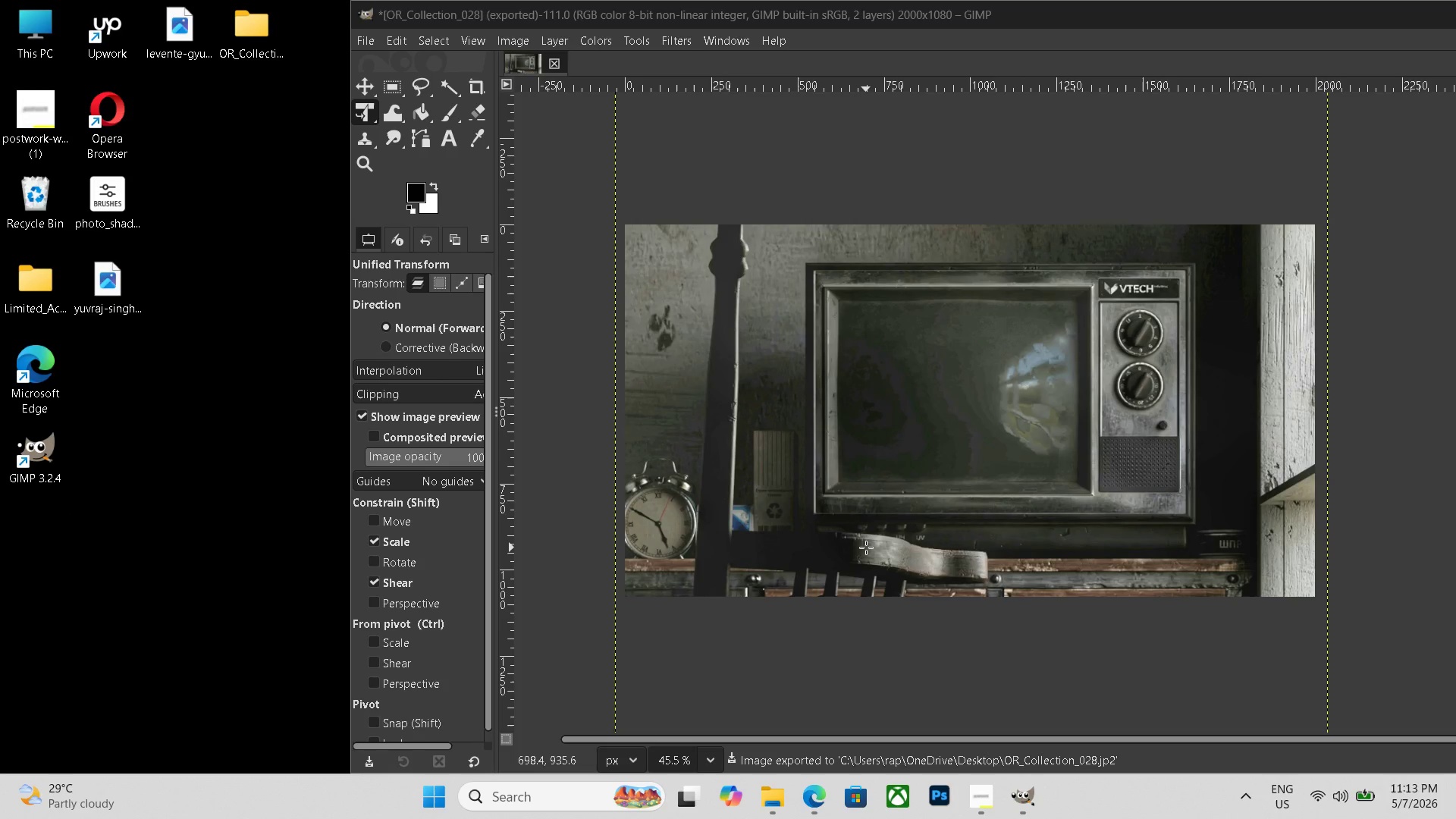 
hold_key(key=ControlLeft, duration=0.89)
 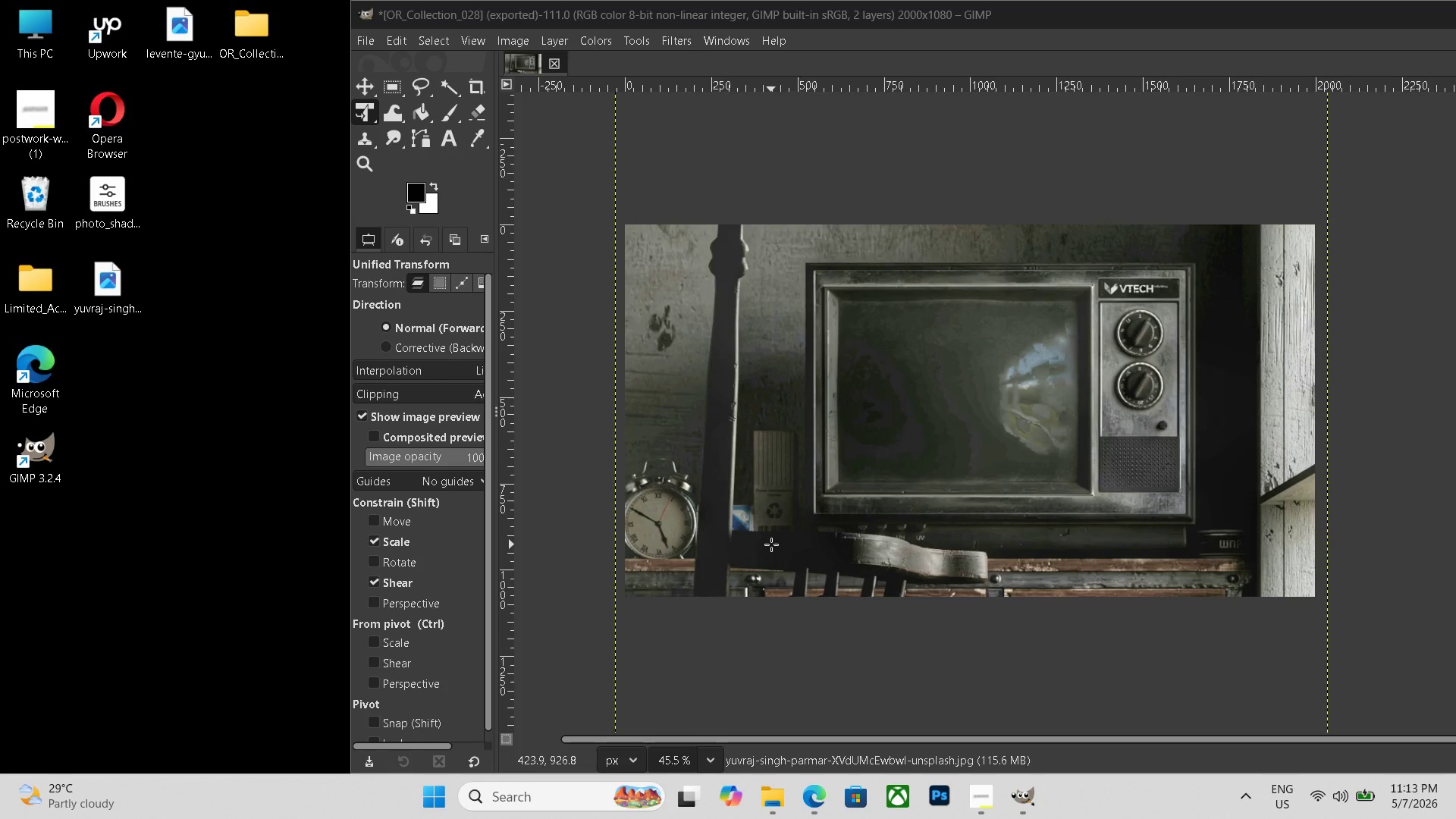 
key(Control+E)
 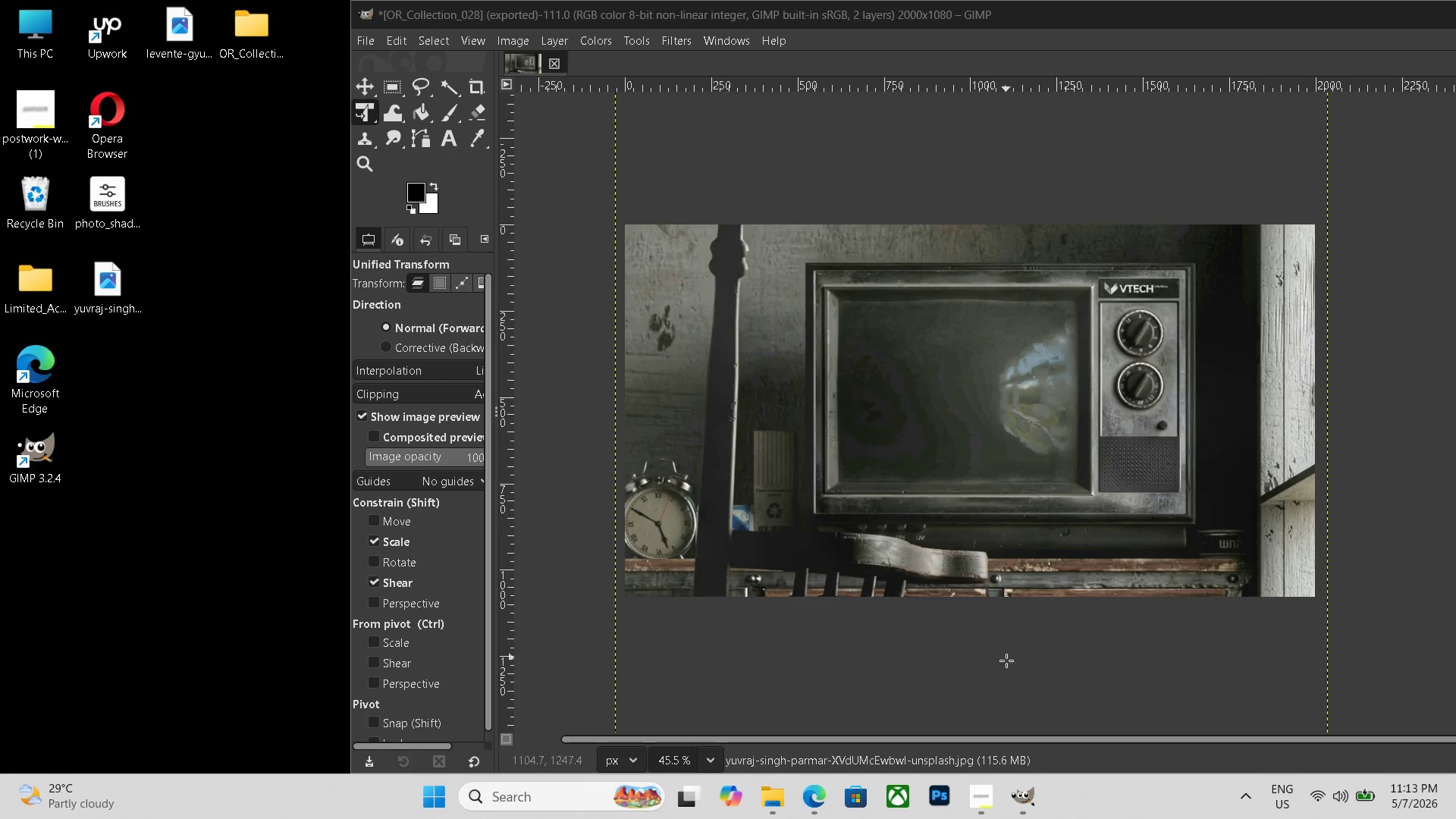 
left_click([1006, 680])
 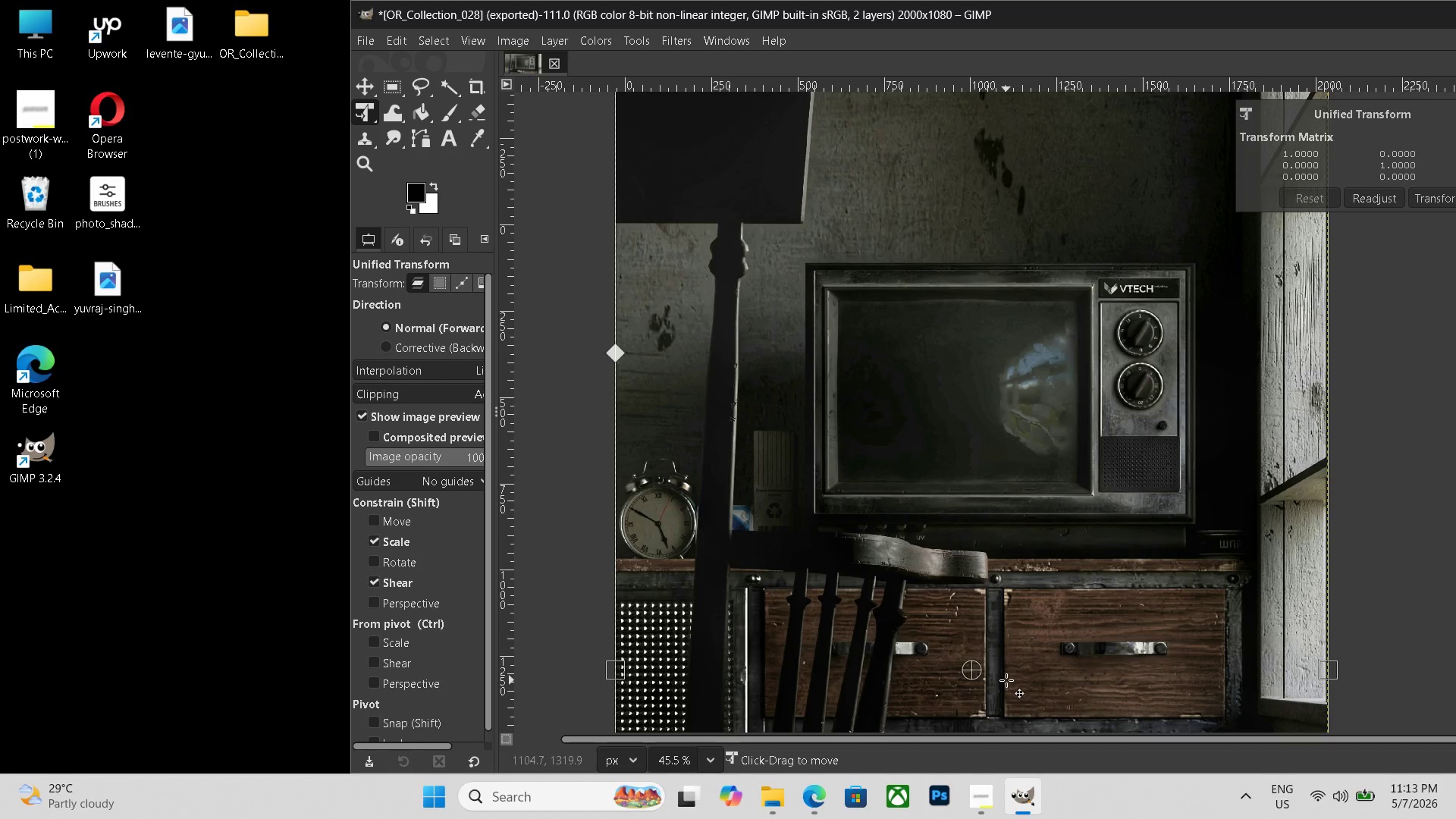 
left_click([1006, 680])
 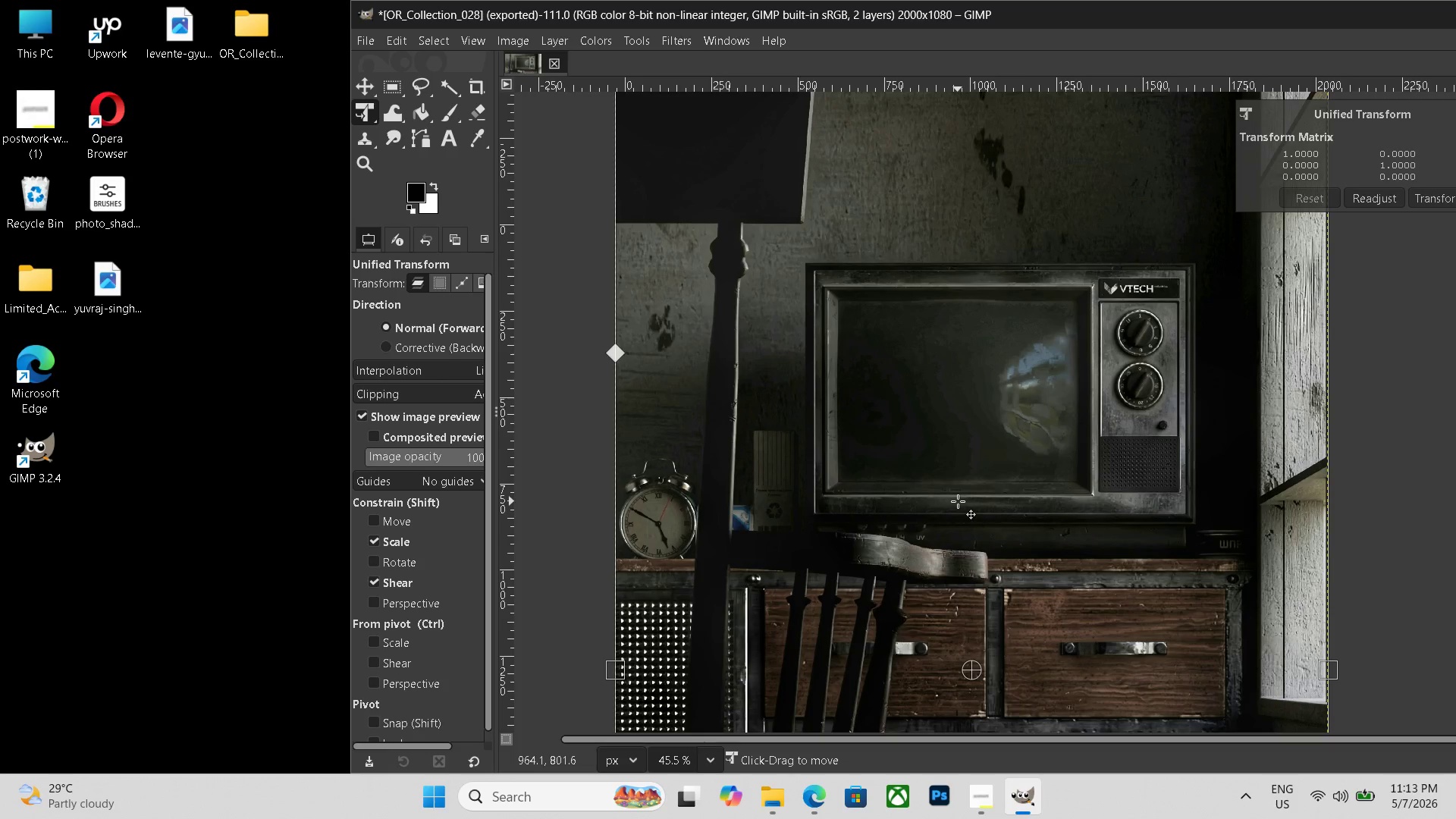 
left_click([958, 501])
 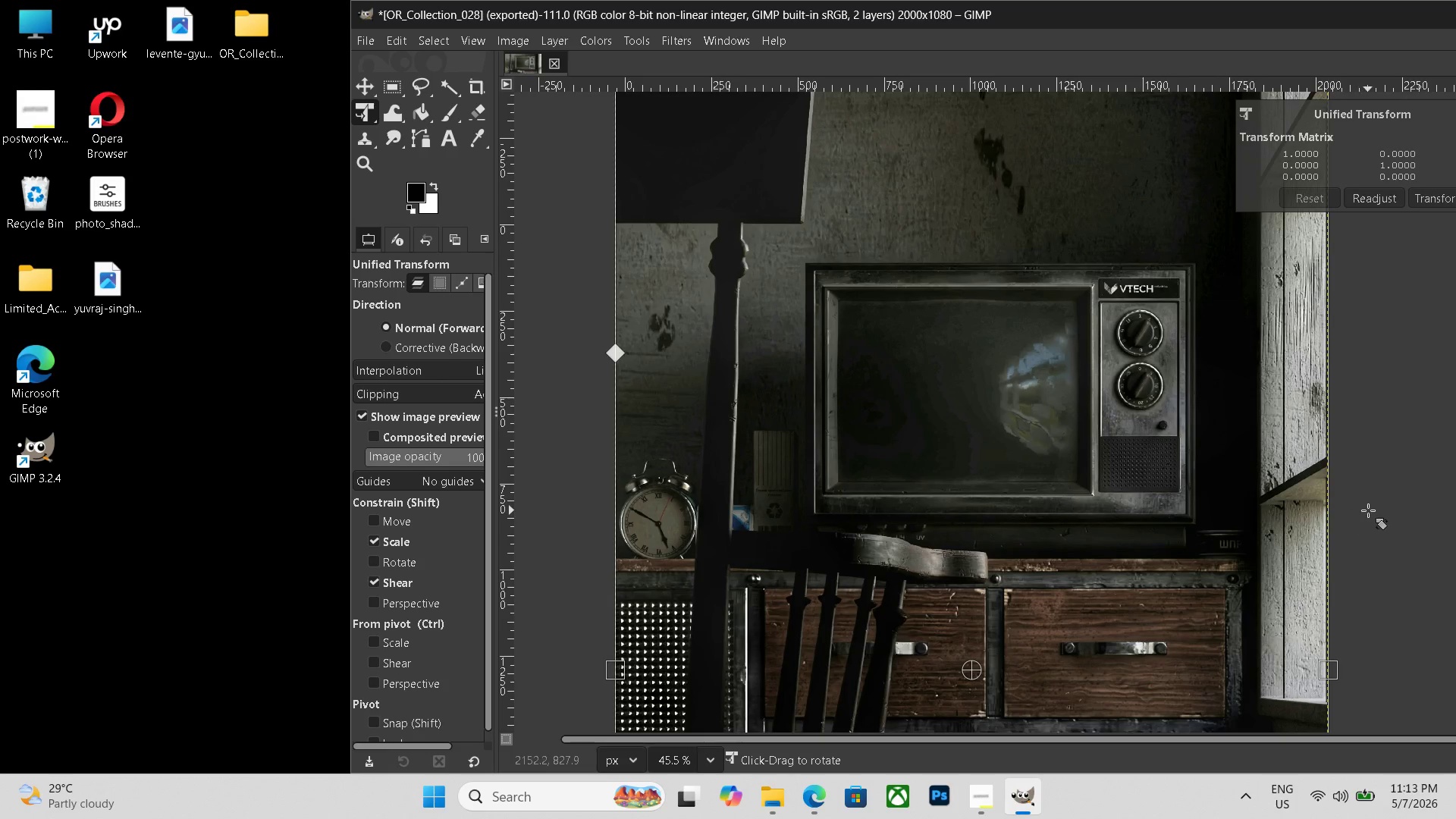 
left_click([1368, 510])
 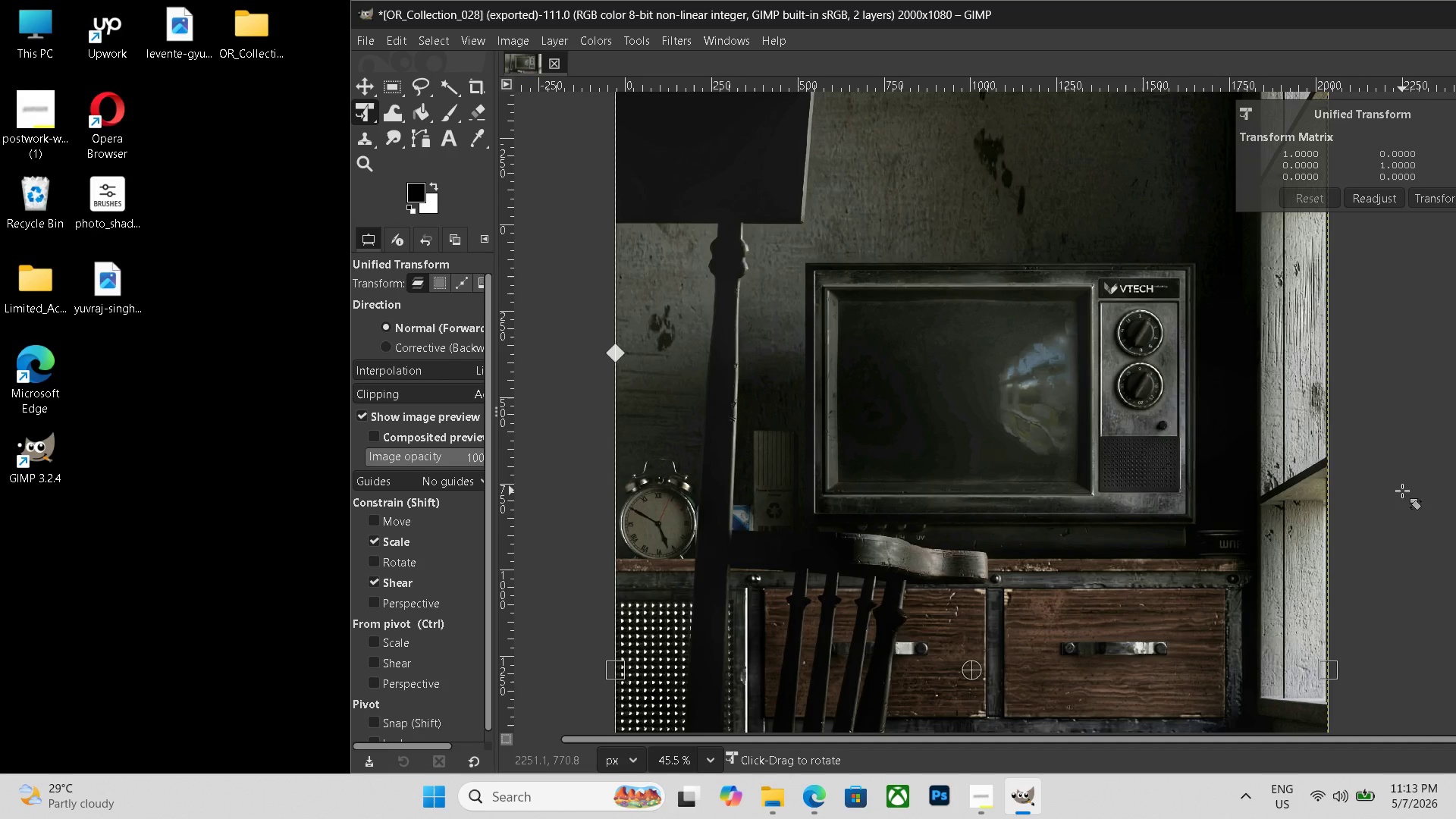 
left_click([1402, 491])
 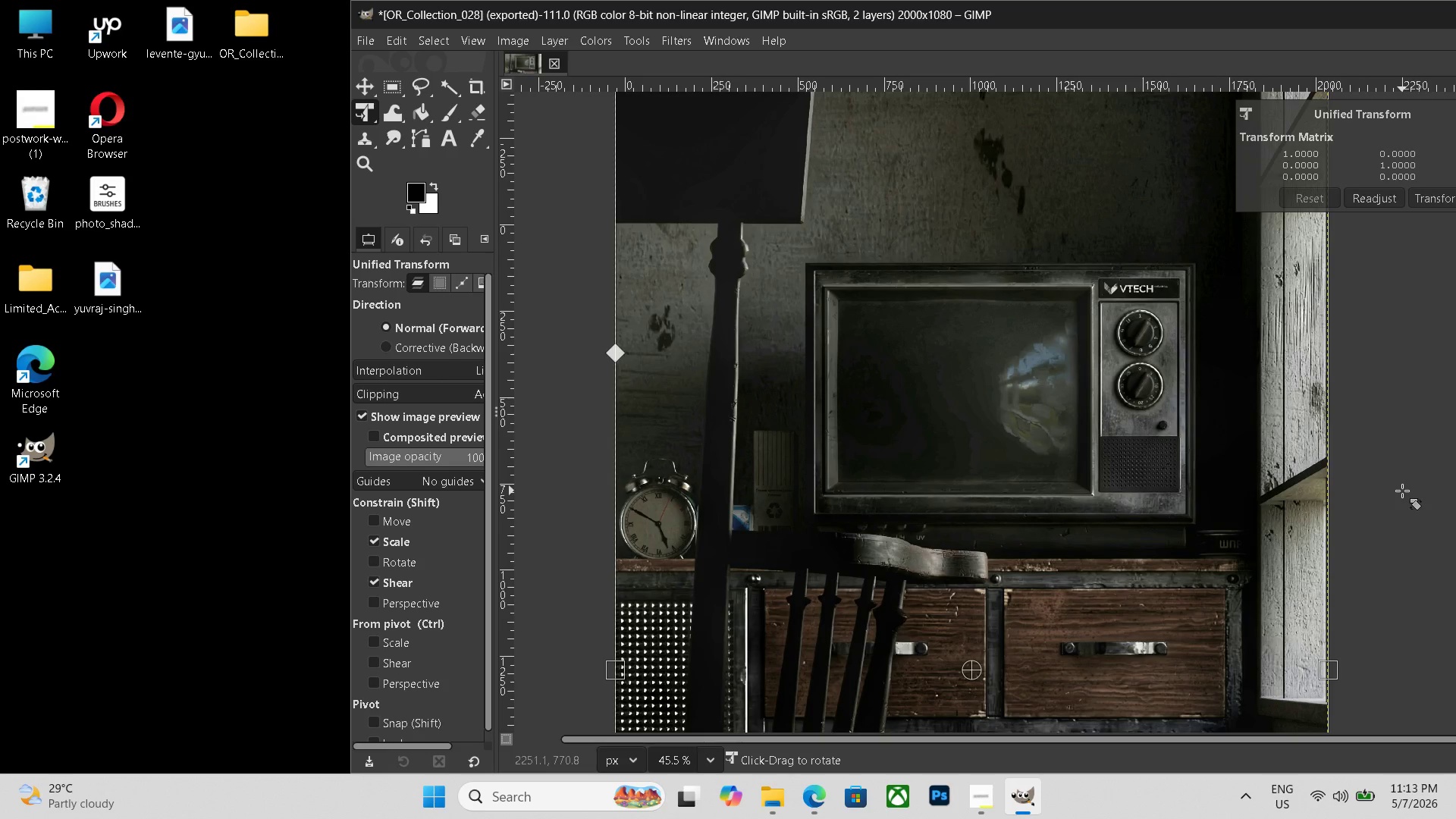 
key(Control+ControlLeft)
 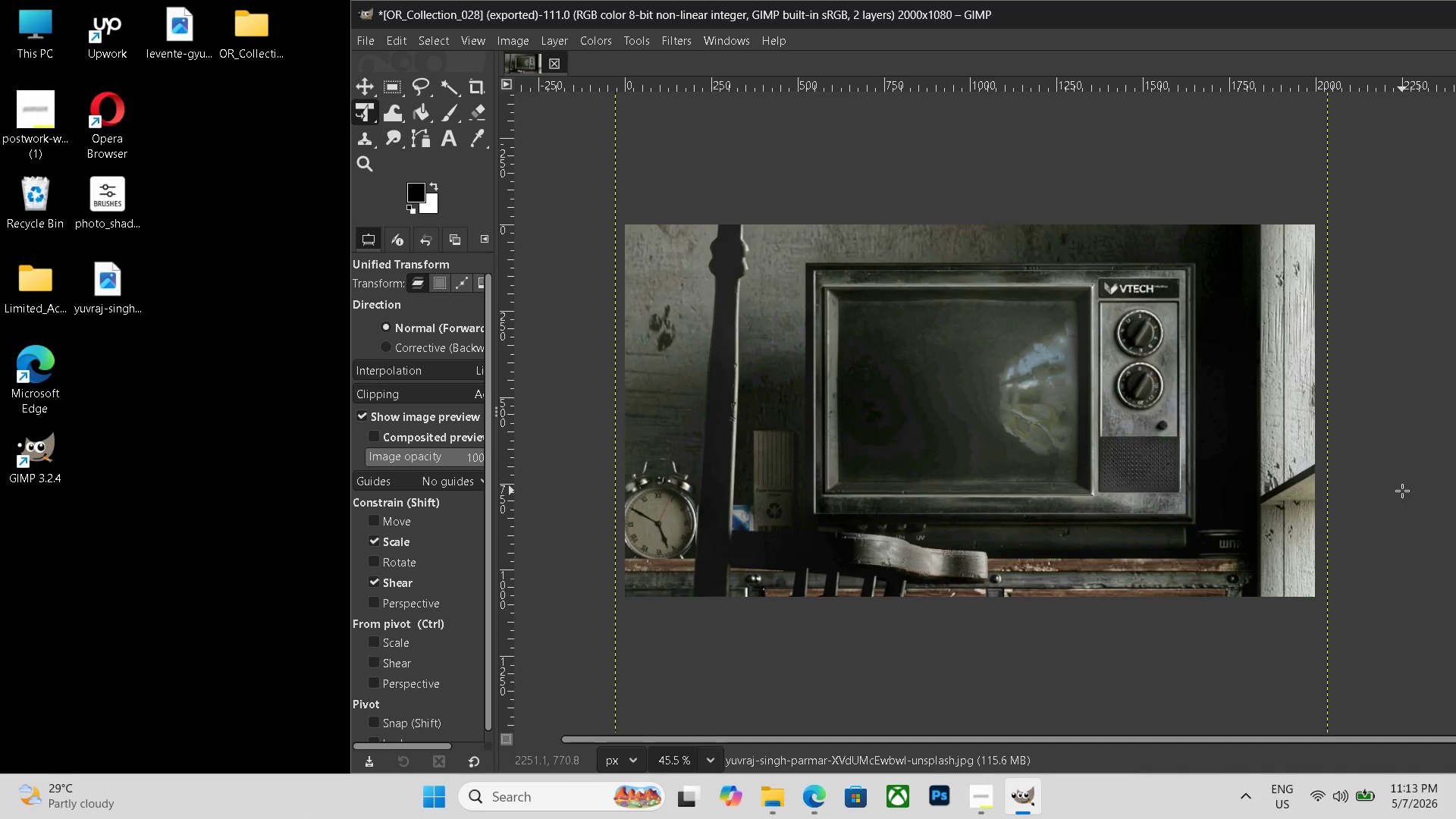 
key(Control+Z)
 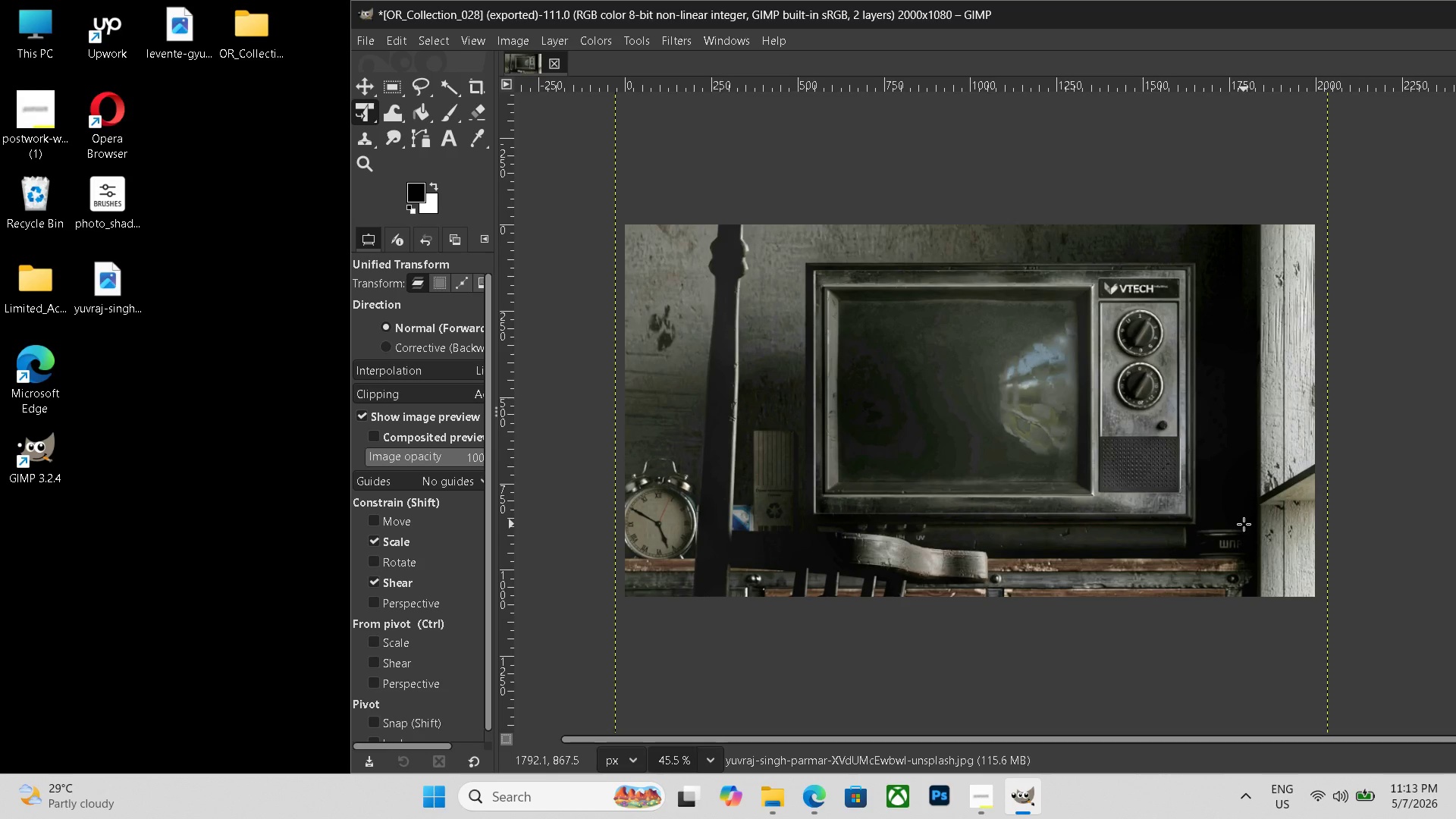 
wait(9.77)
 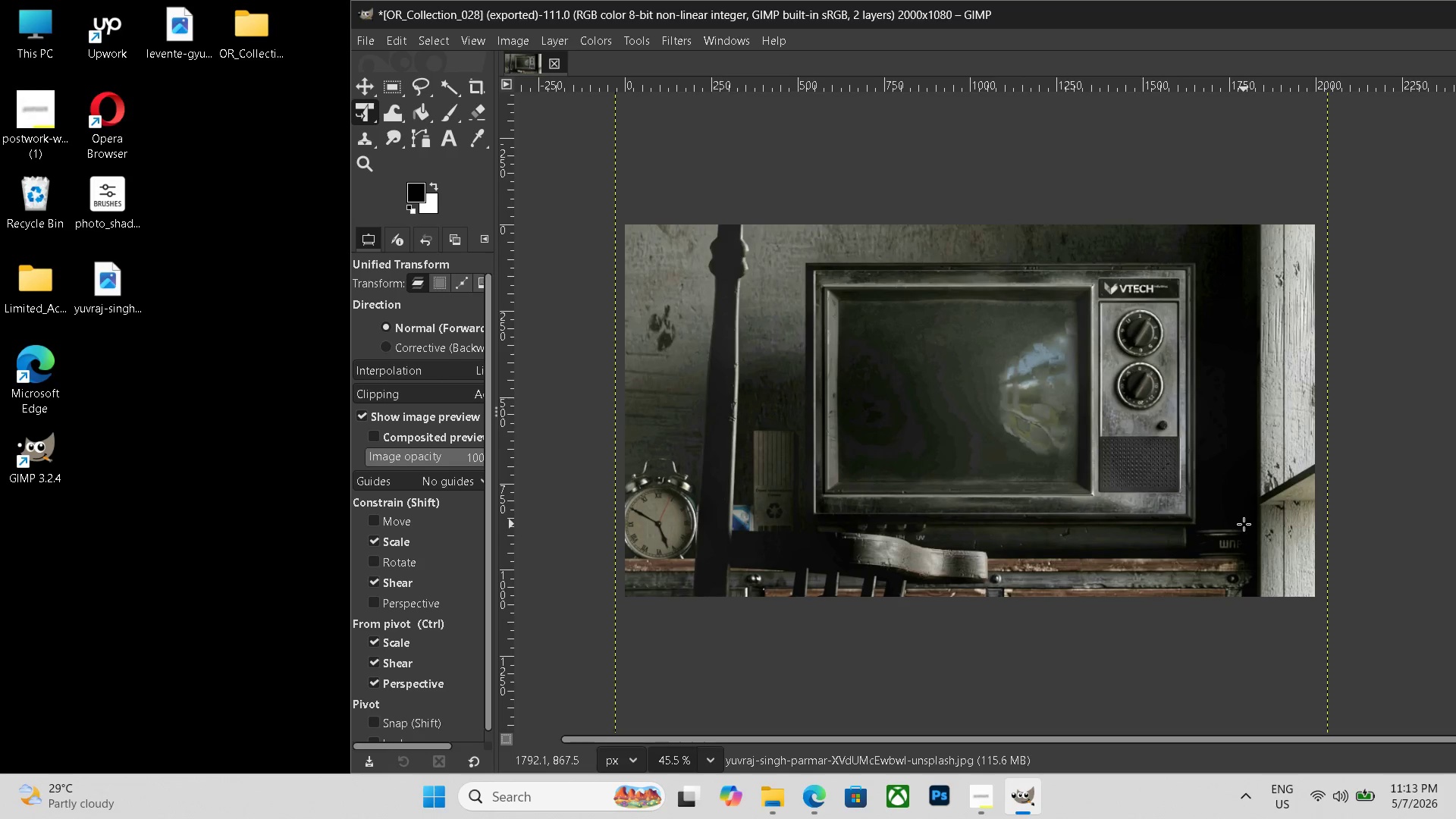 
key(Control+Shift+E)
 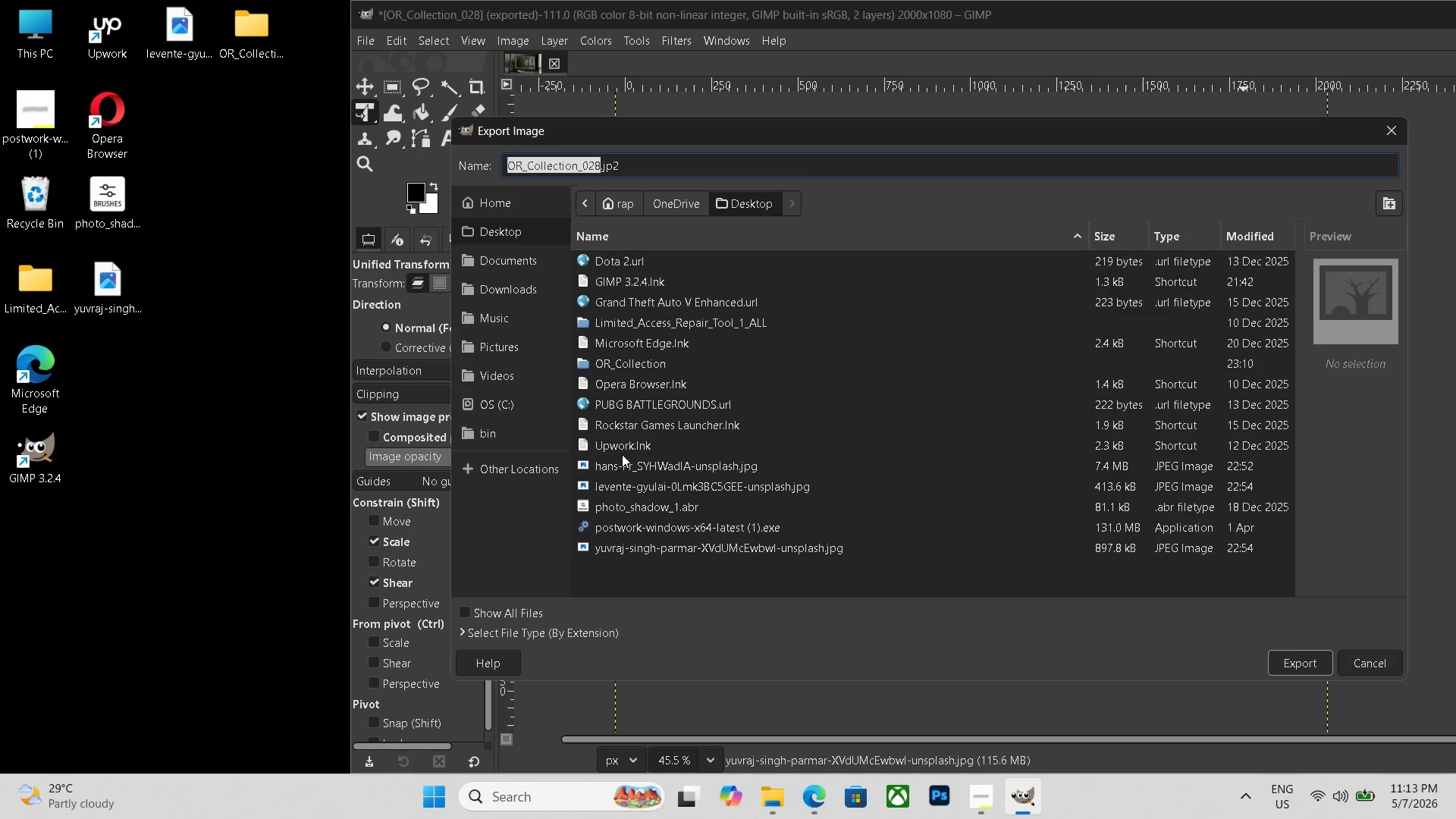 
wait(10.78)
 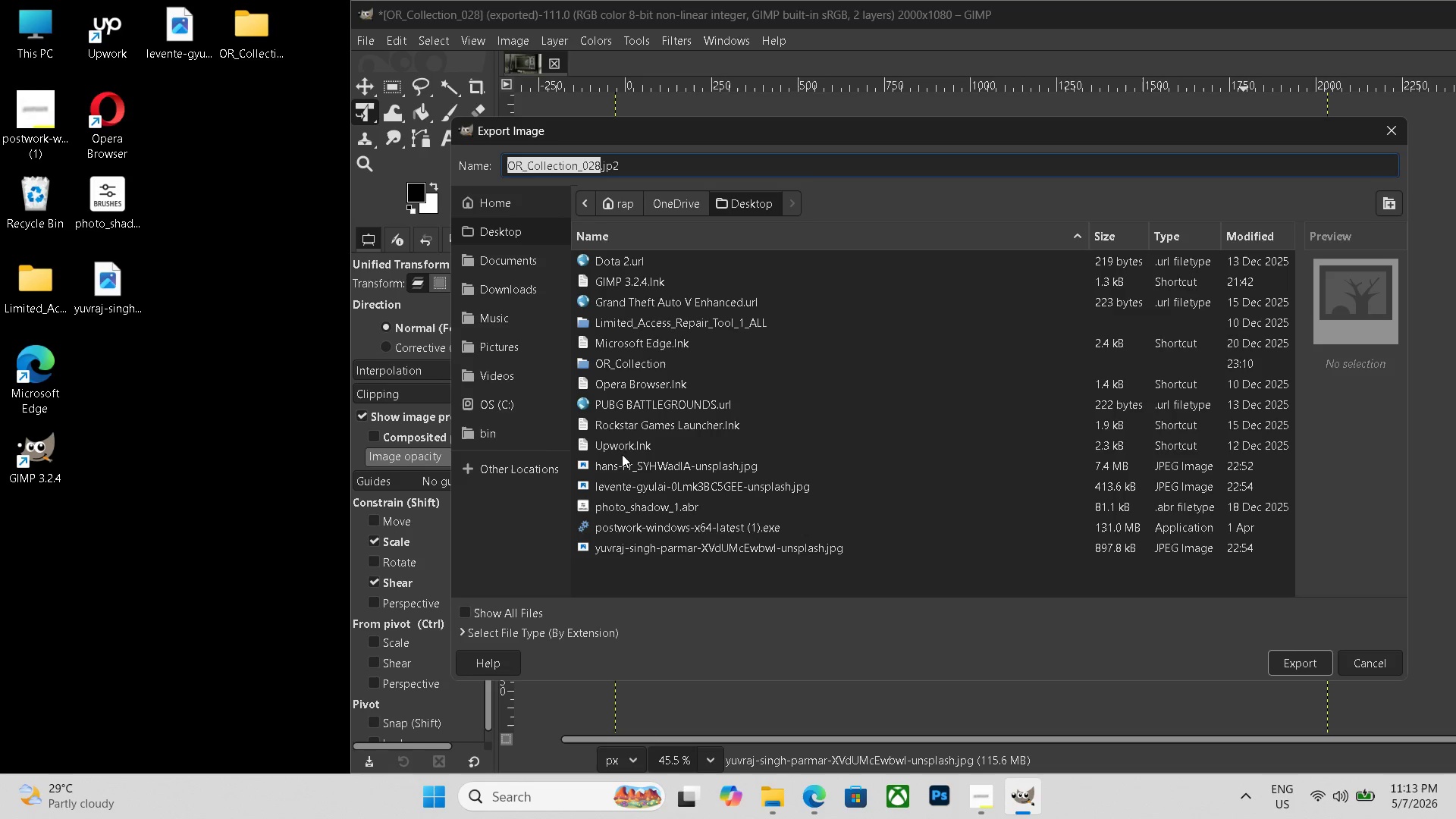 
double_click([643, 165])
 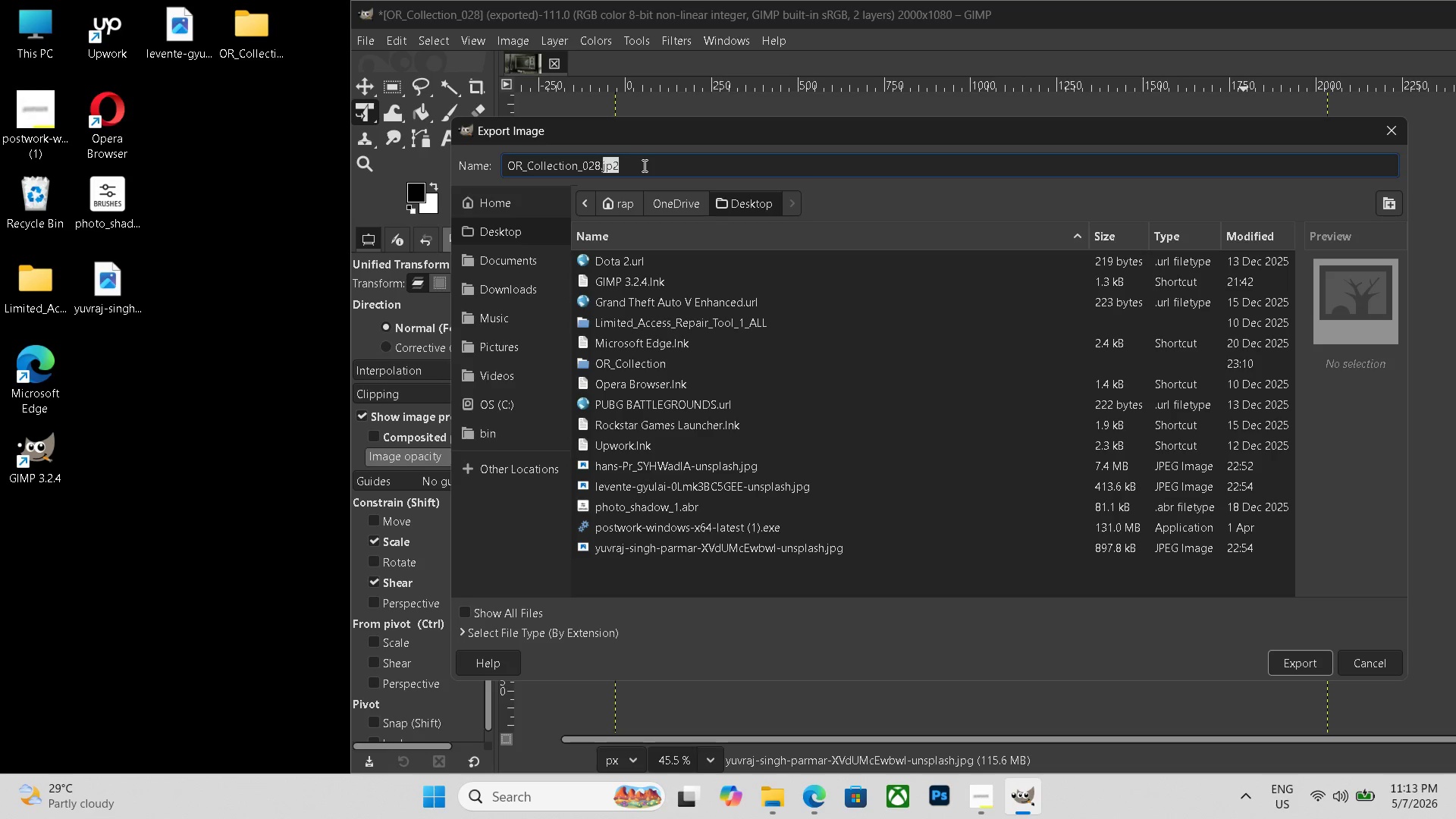 
double_click([643, 165])
 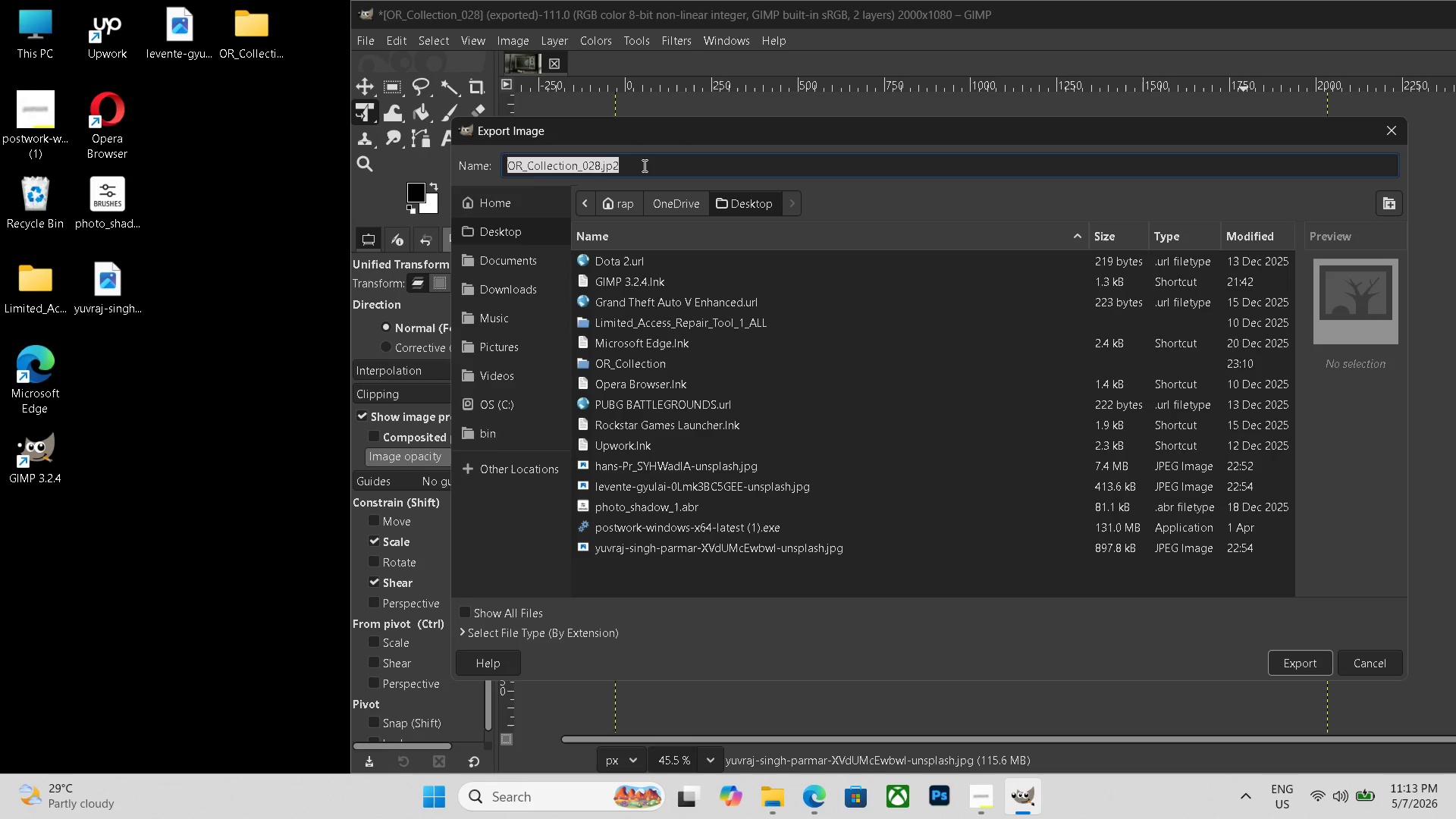 
triple_click([643, 165])
 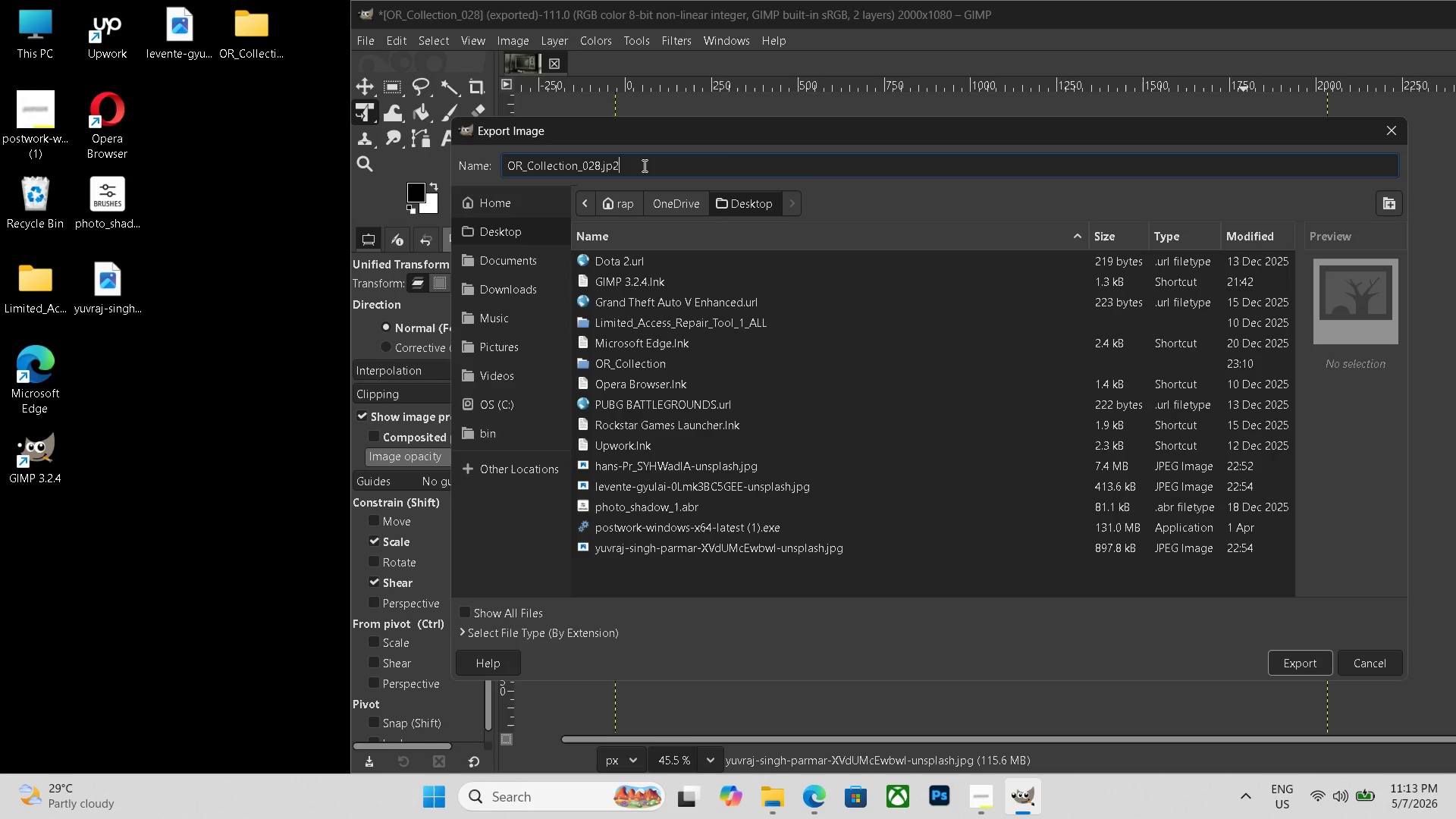 
triple_click([643, 165])
 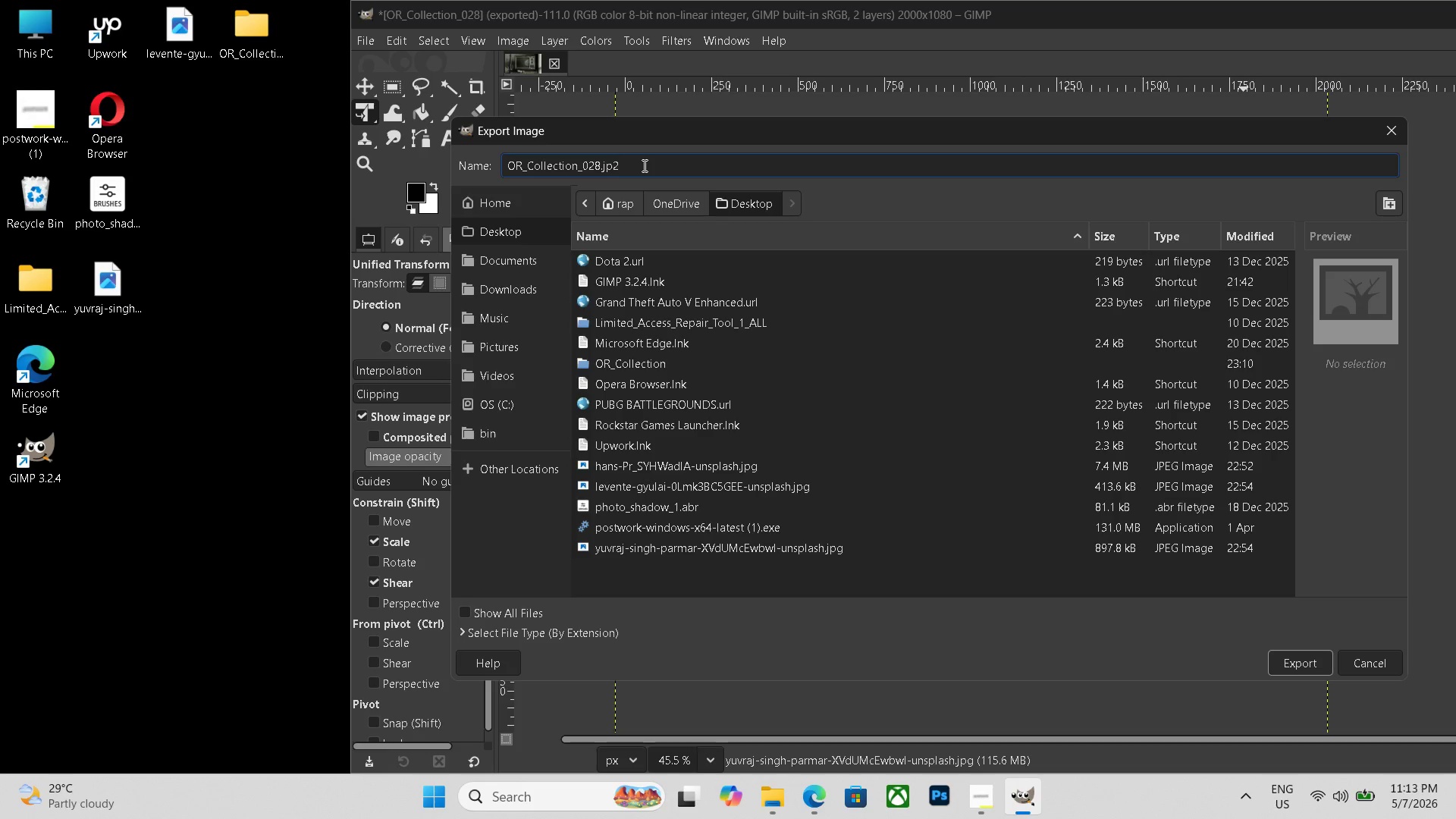 
double_click([643, 165])
 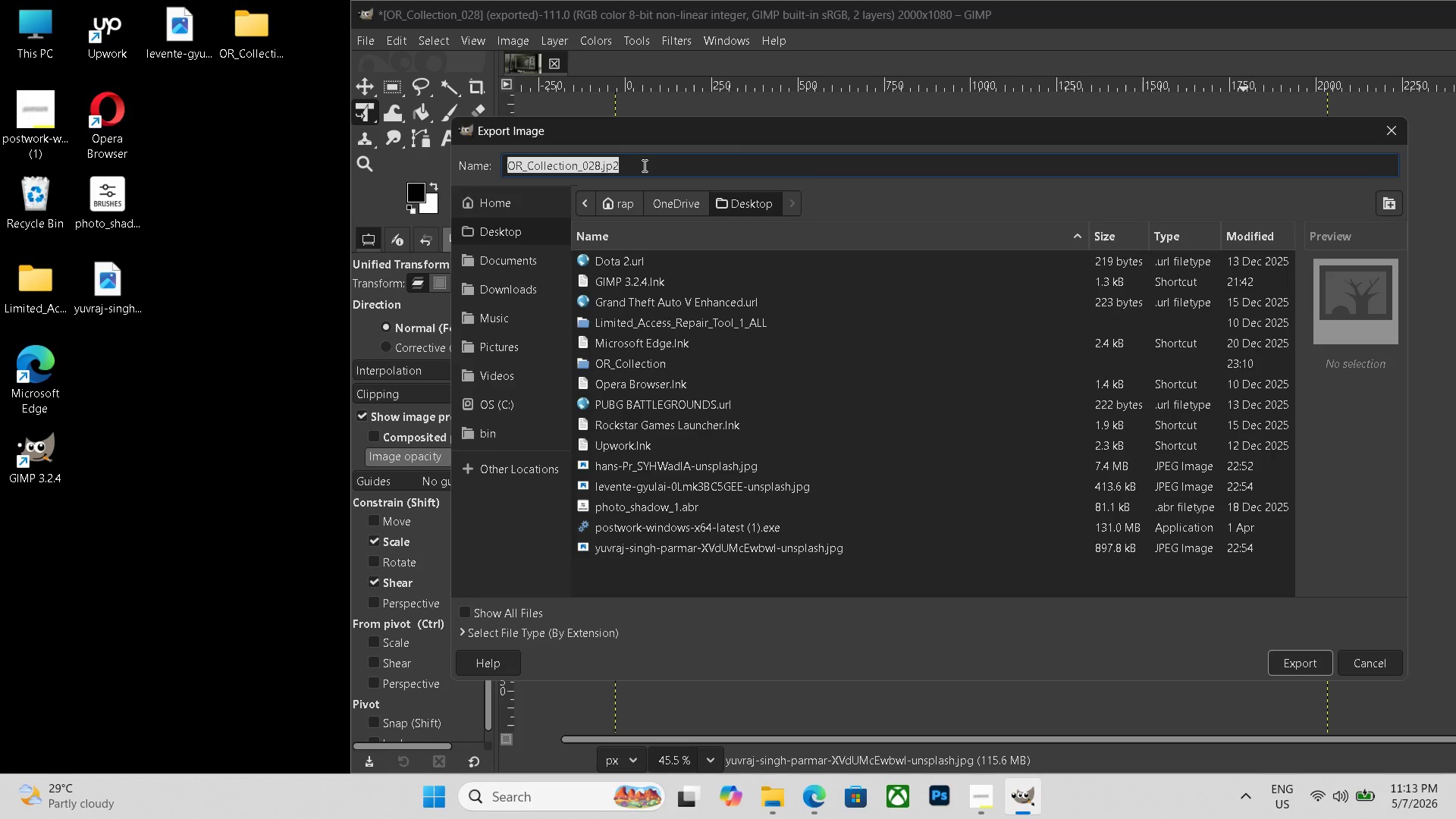 
triple_click([643, 165])
 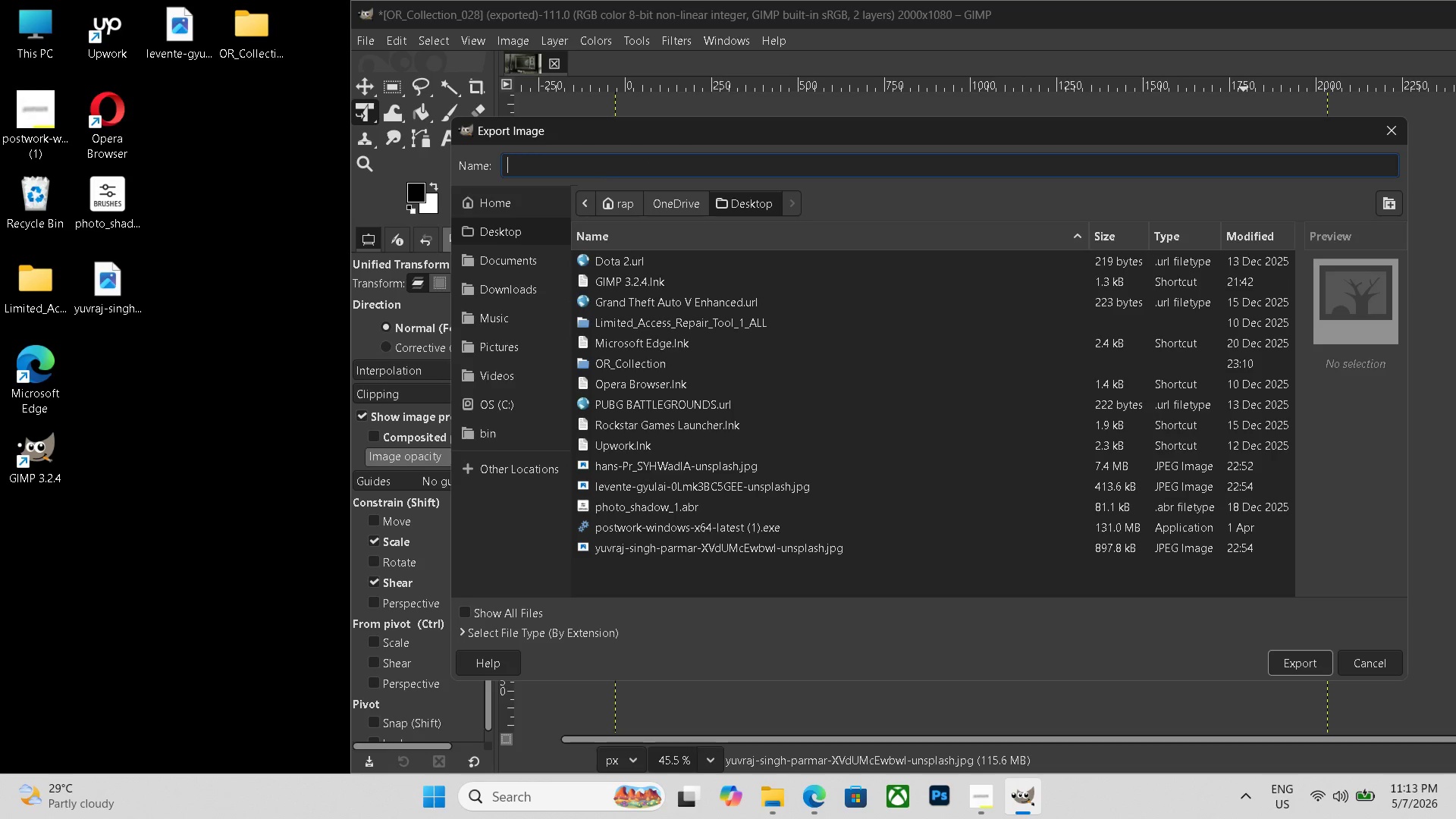 
key(Backspace)
 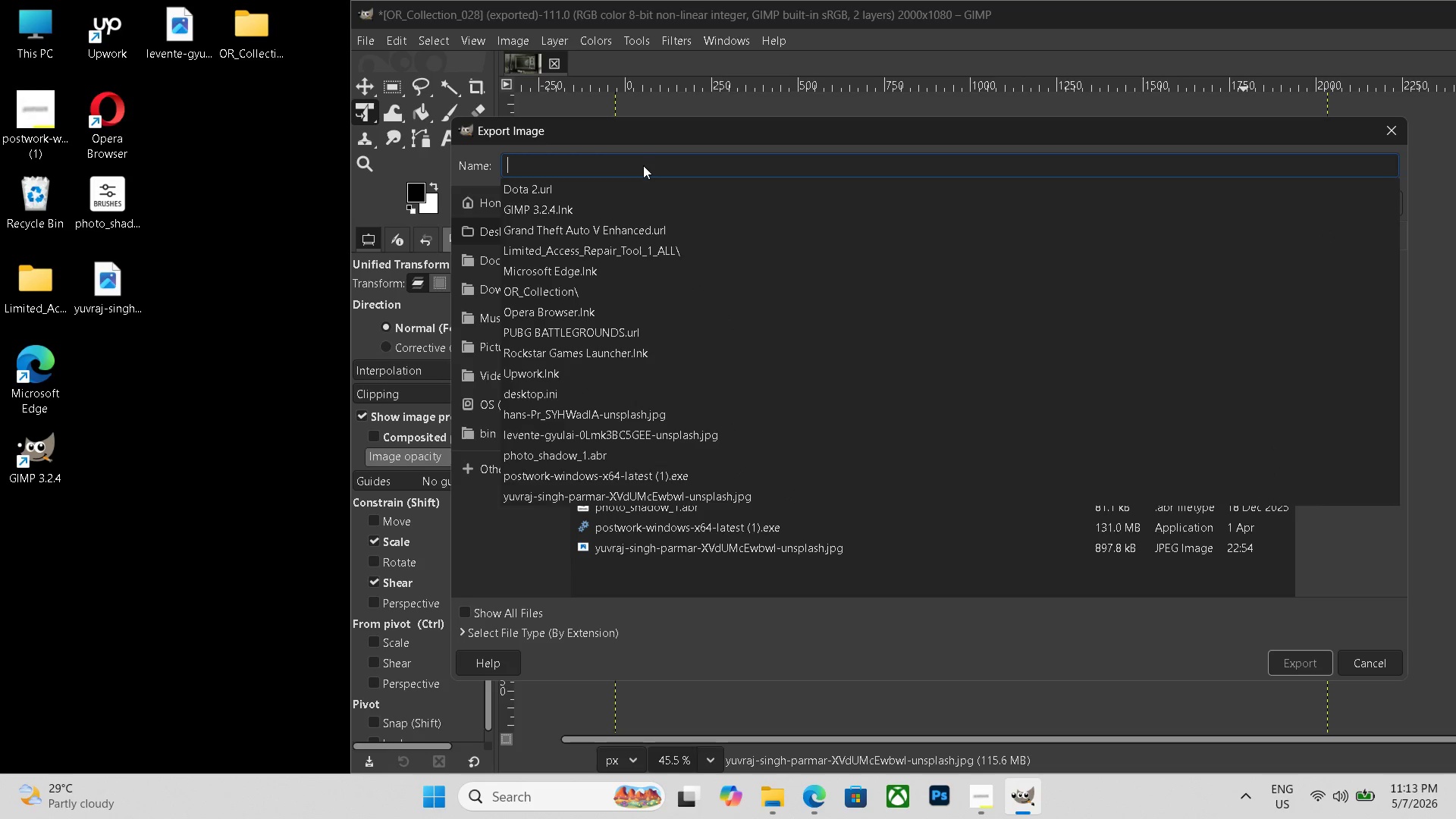 
key(Control+V)
 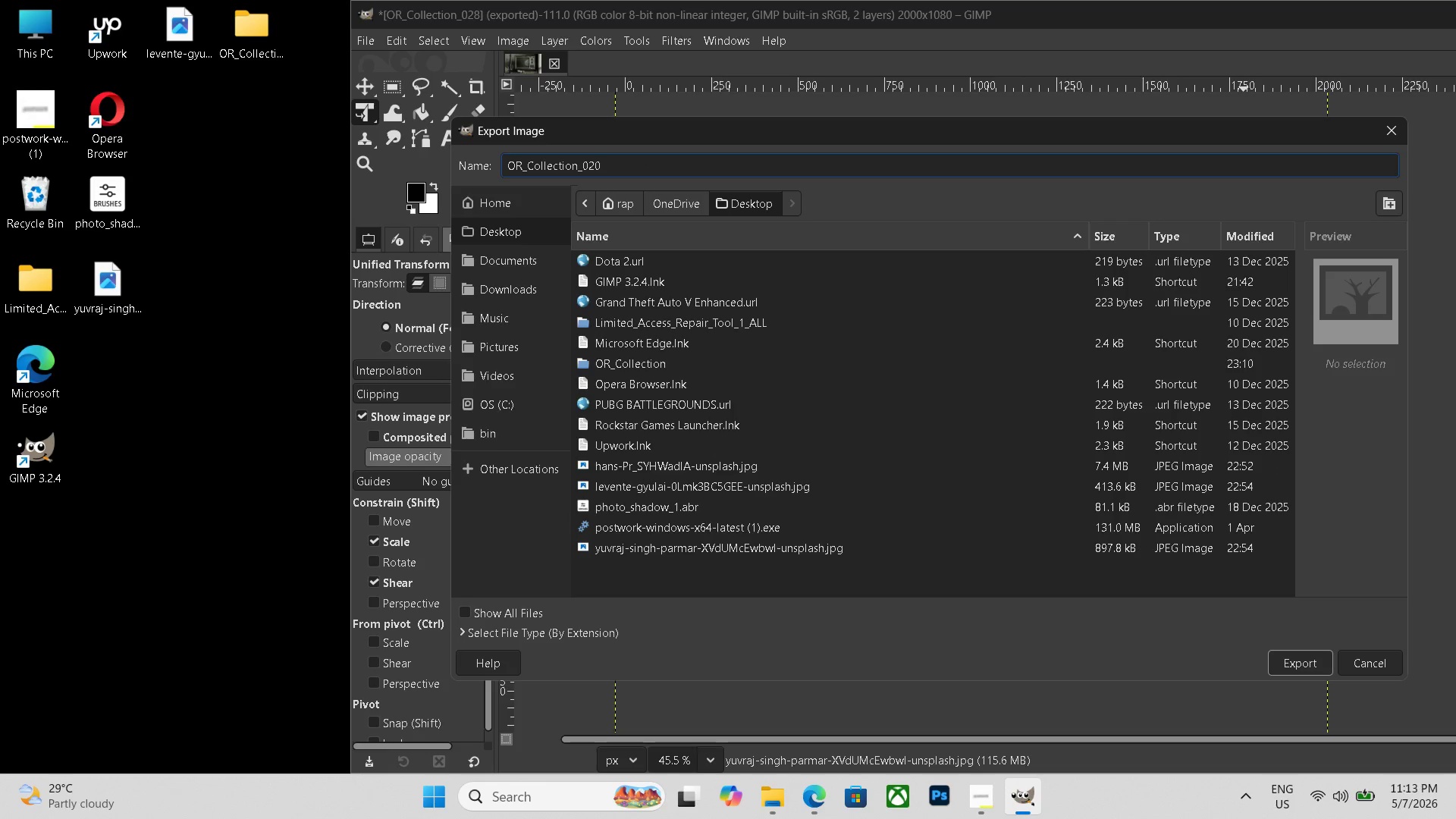 
key(Backspace)
 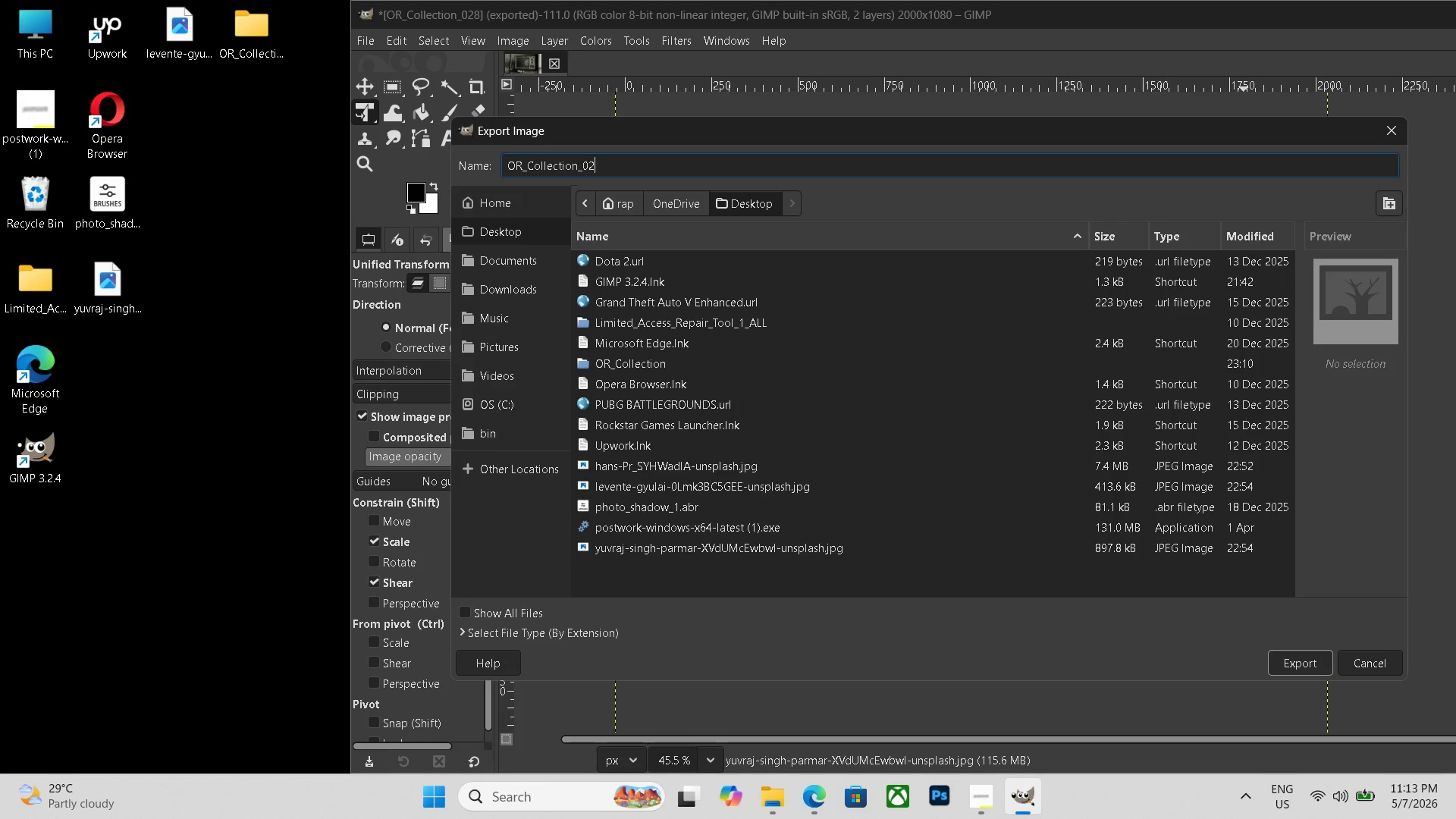 
key(Numpad8)
 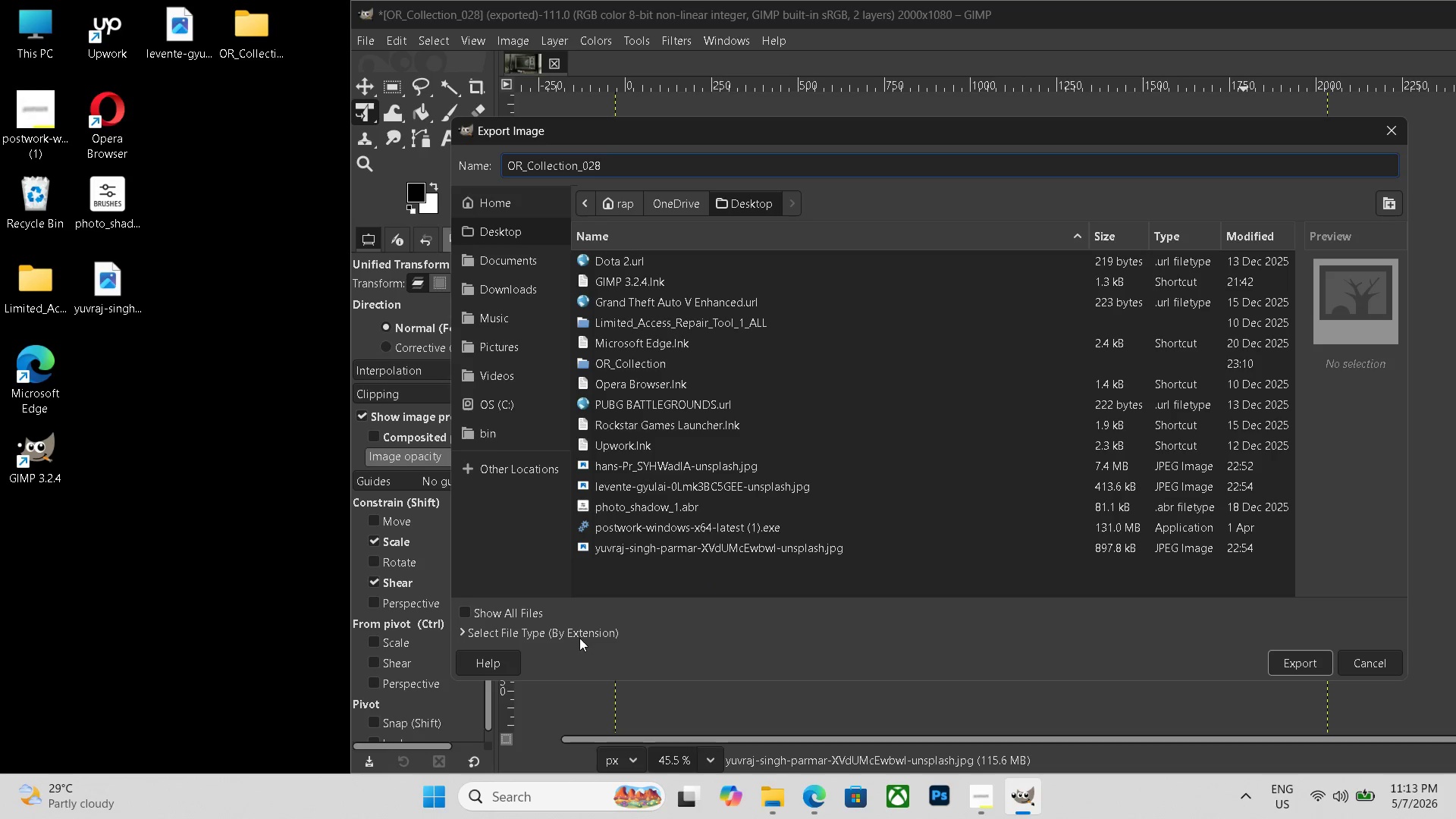 
left_click([591, 631])
 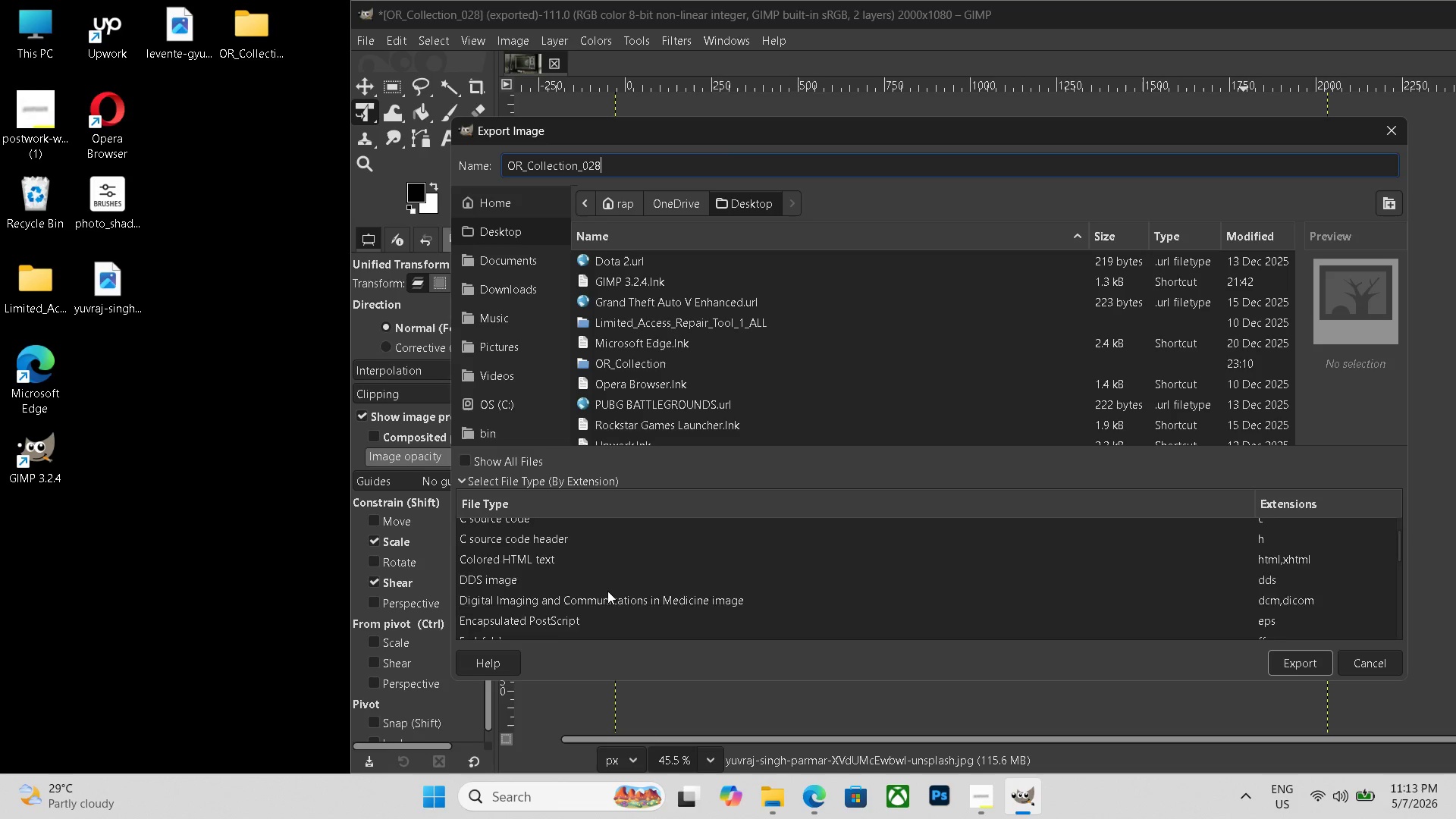 
scroll: coordinate [596, 598], scroll_direction: down, amount: 20.0
 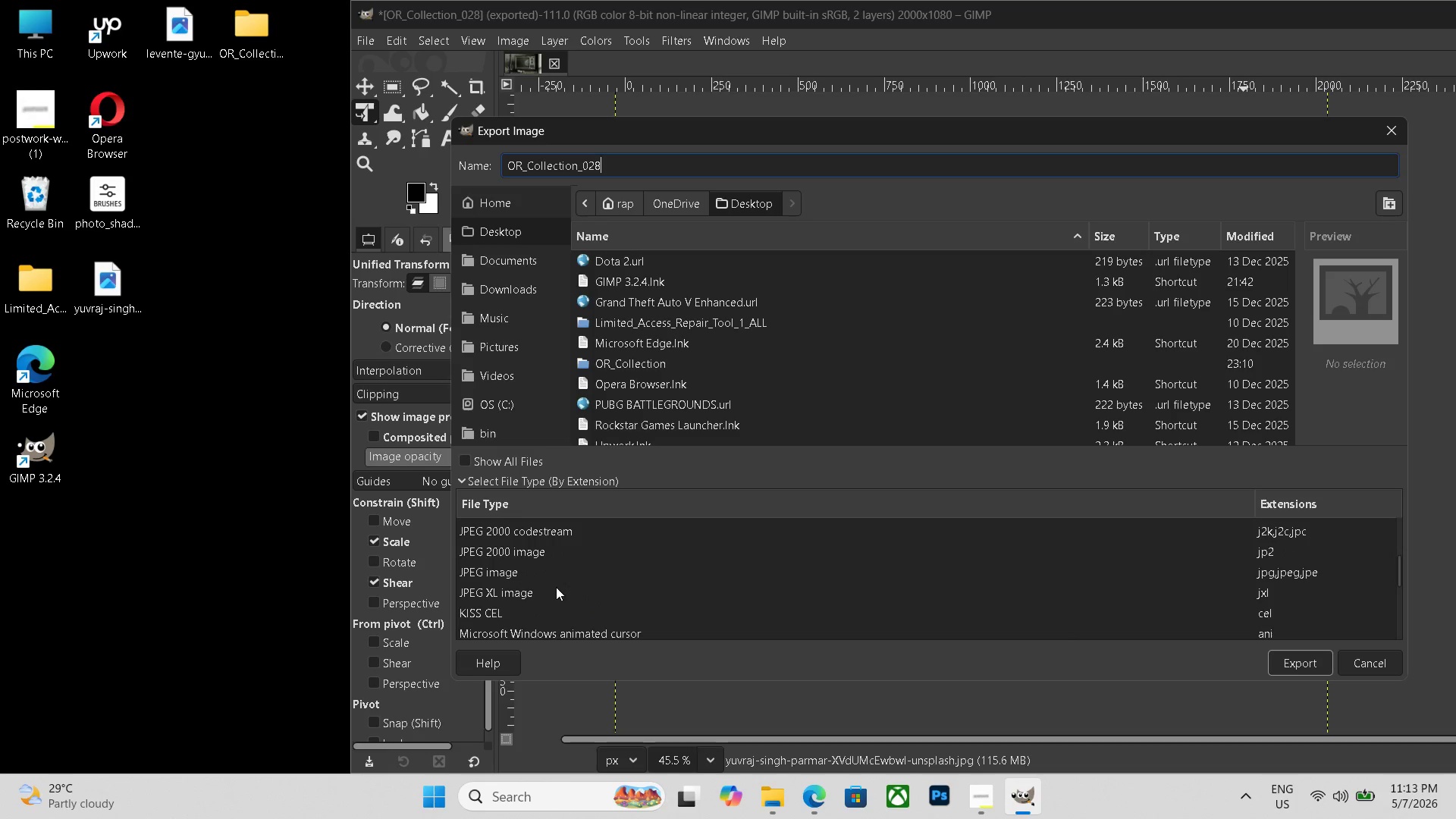 
left_click([501, 579])
 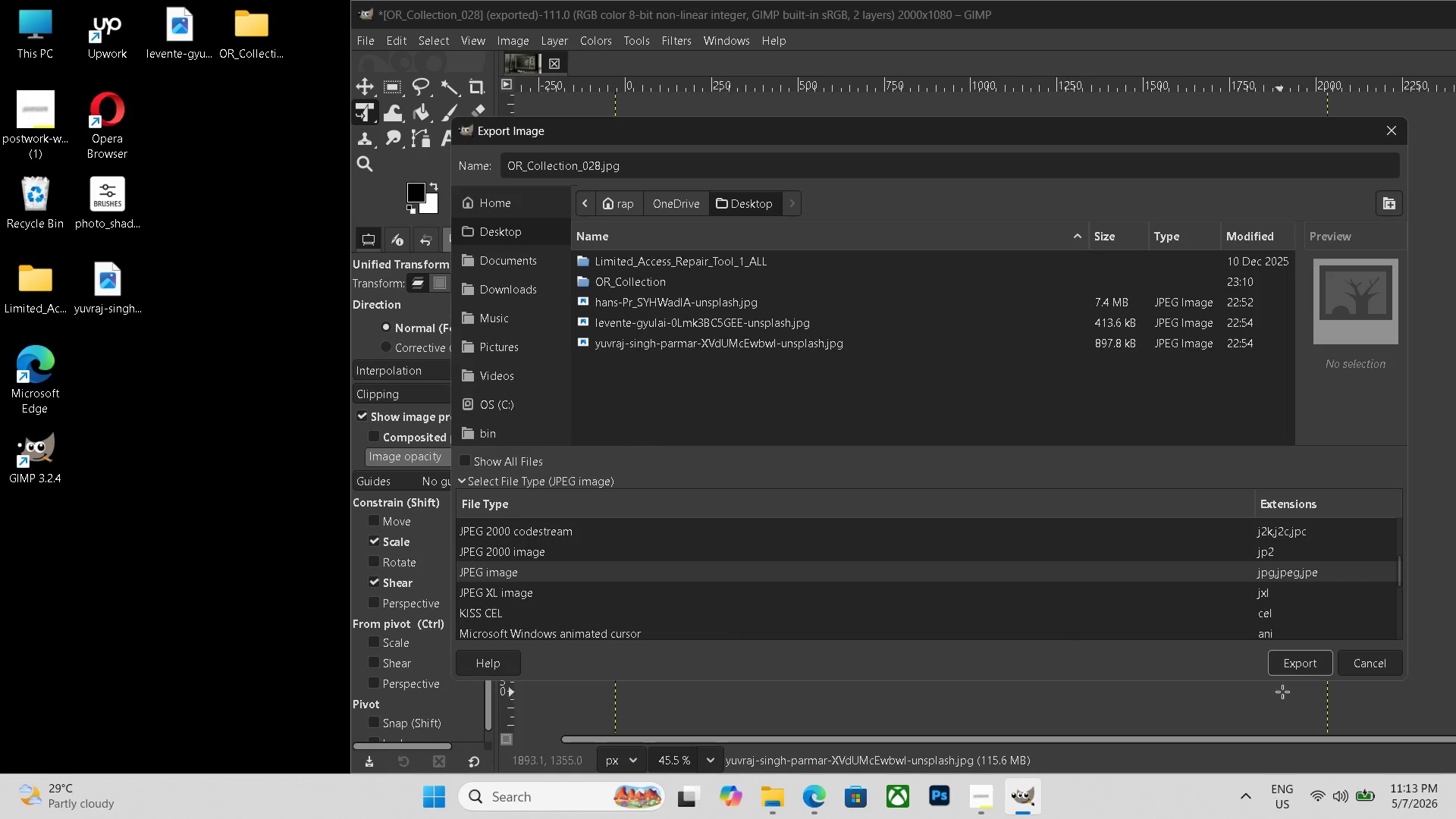 
left_click([1292, 667])
 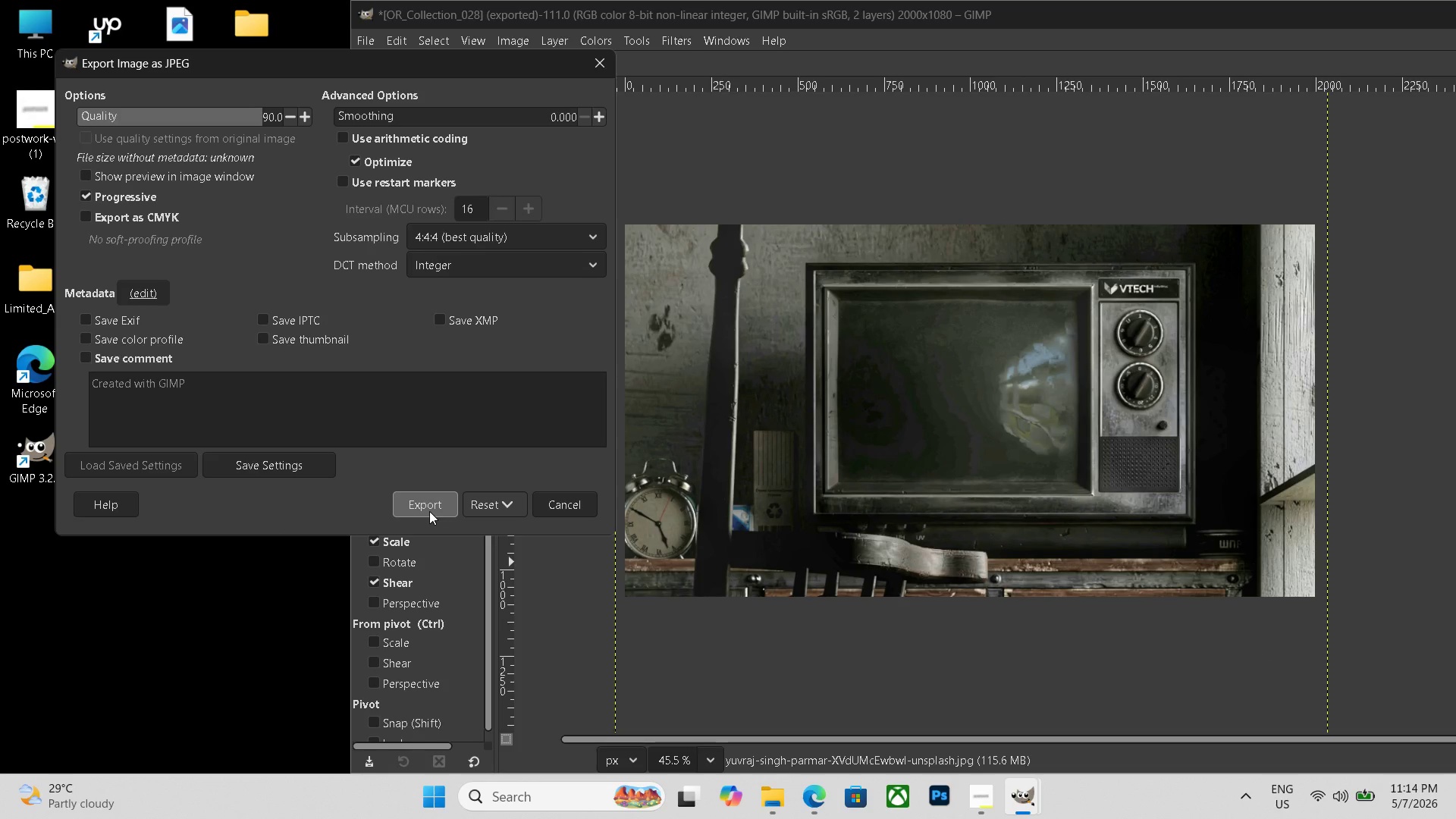 
wait(12.36)
 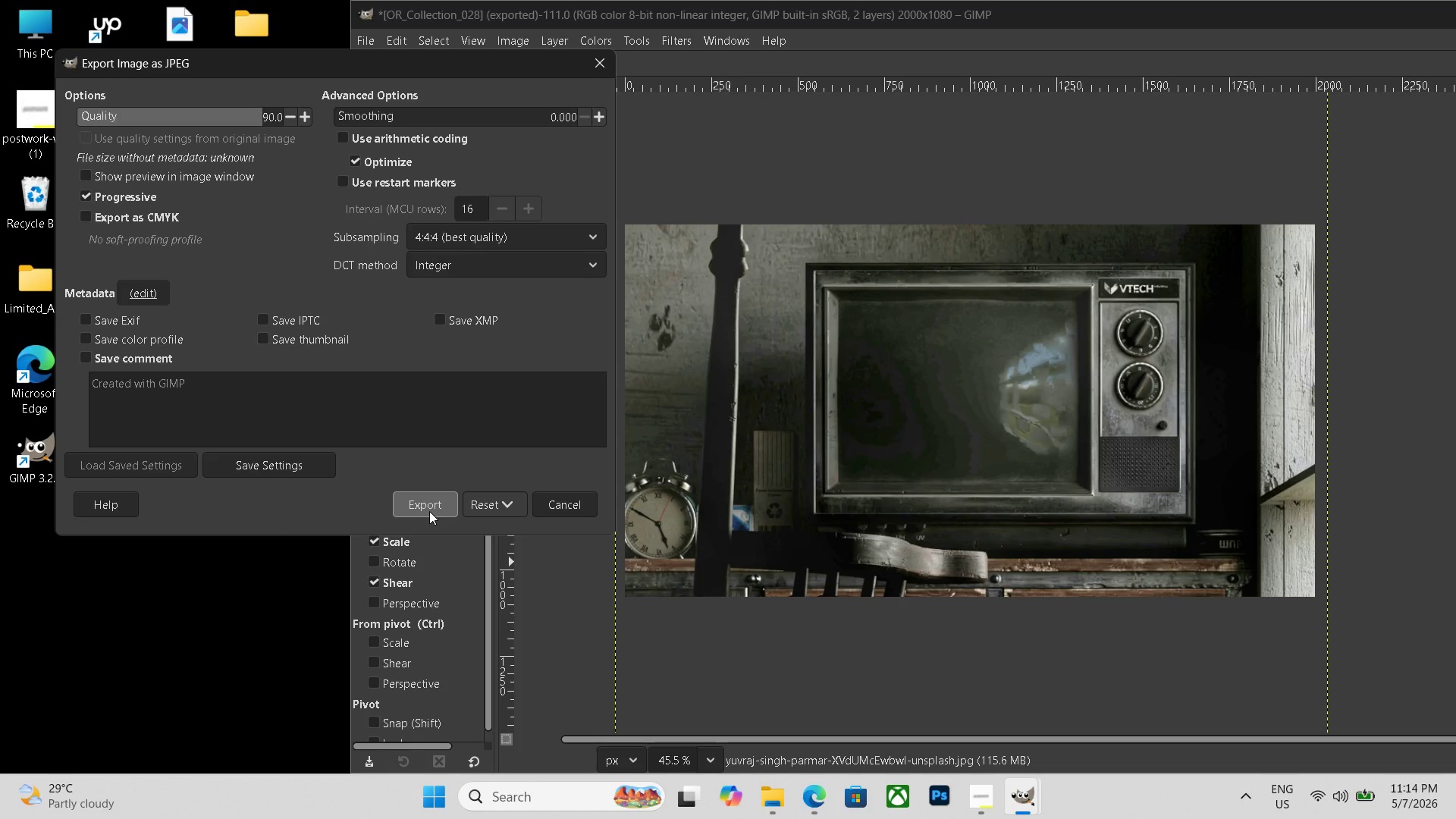 
left_click([430, 508])
 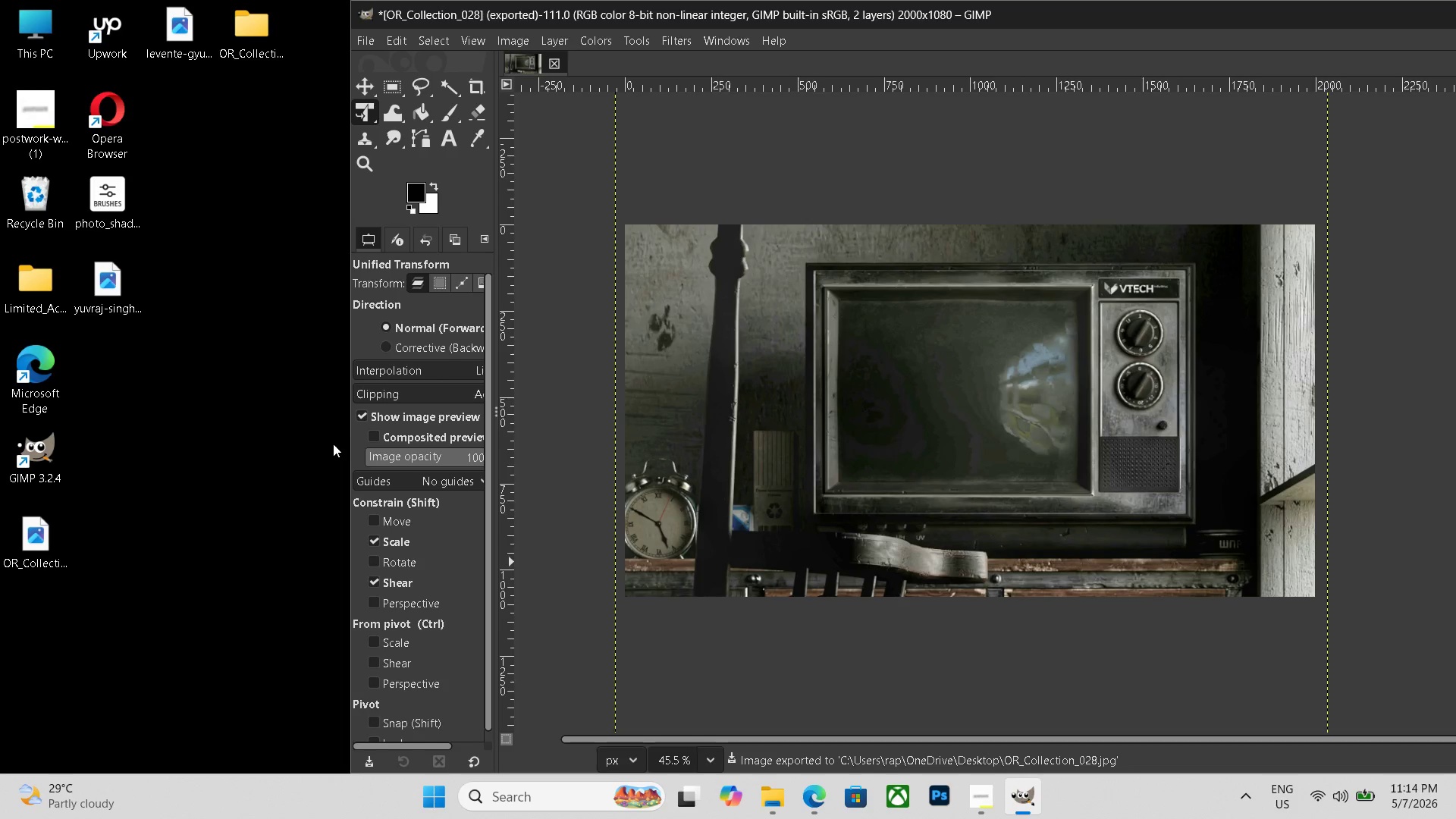 
left_click_drag(start_coordinate=[43, 535], to_coordinate=[256, 27])
 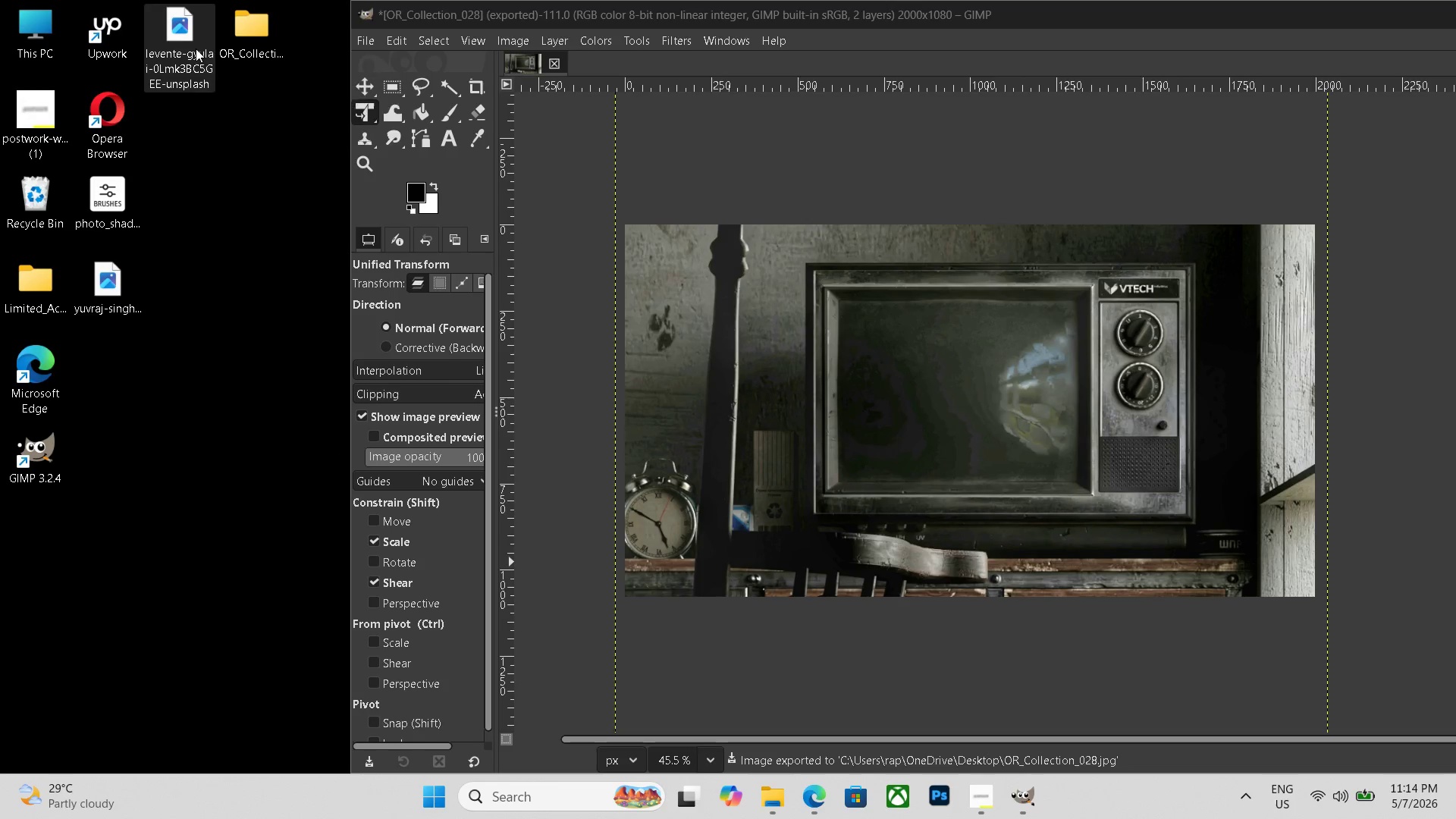 
double_click([196, 49])
 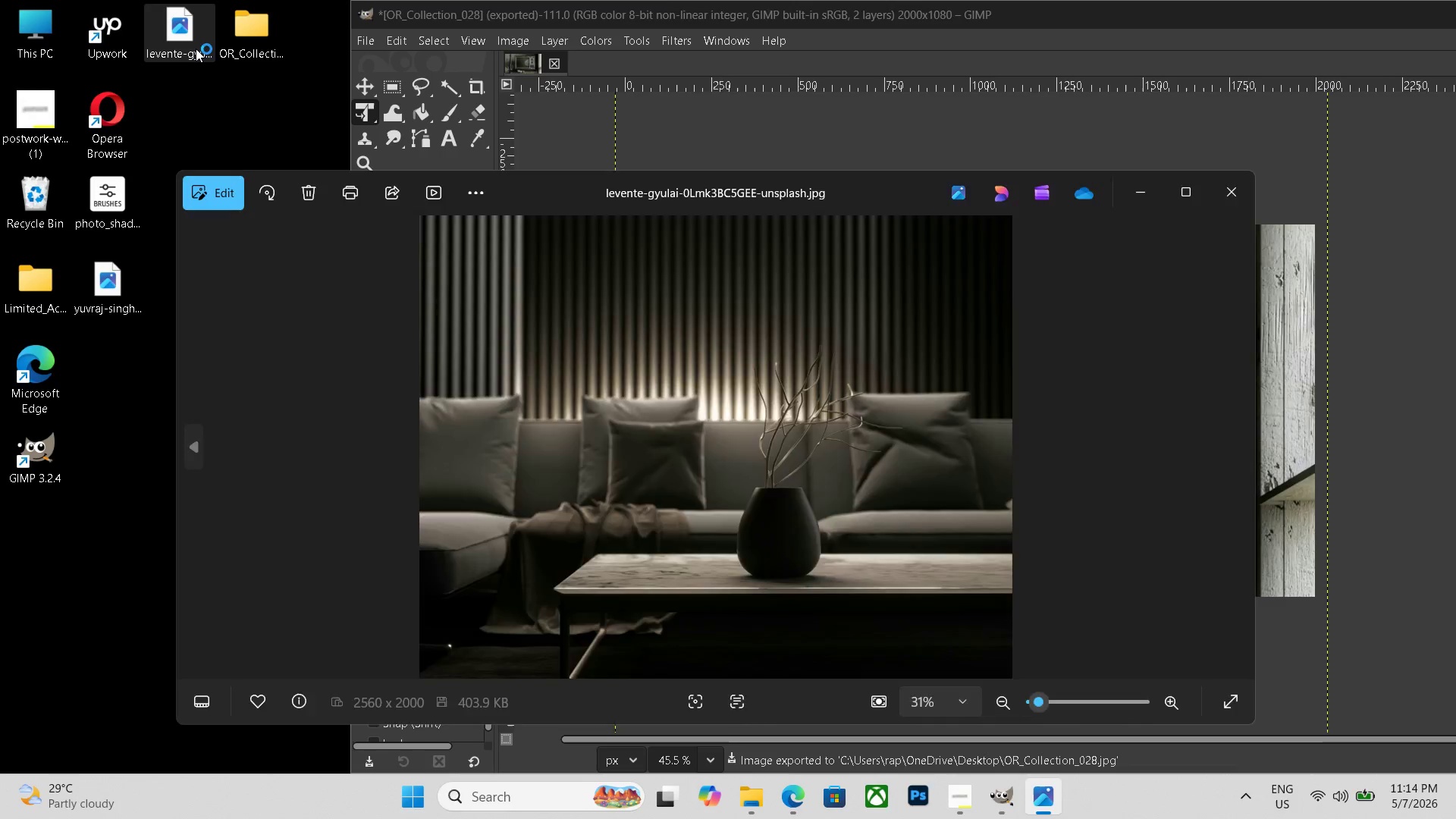 
key(Escape)
 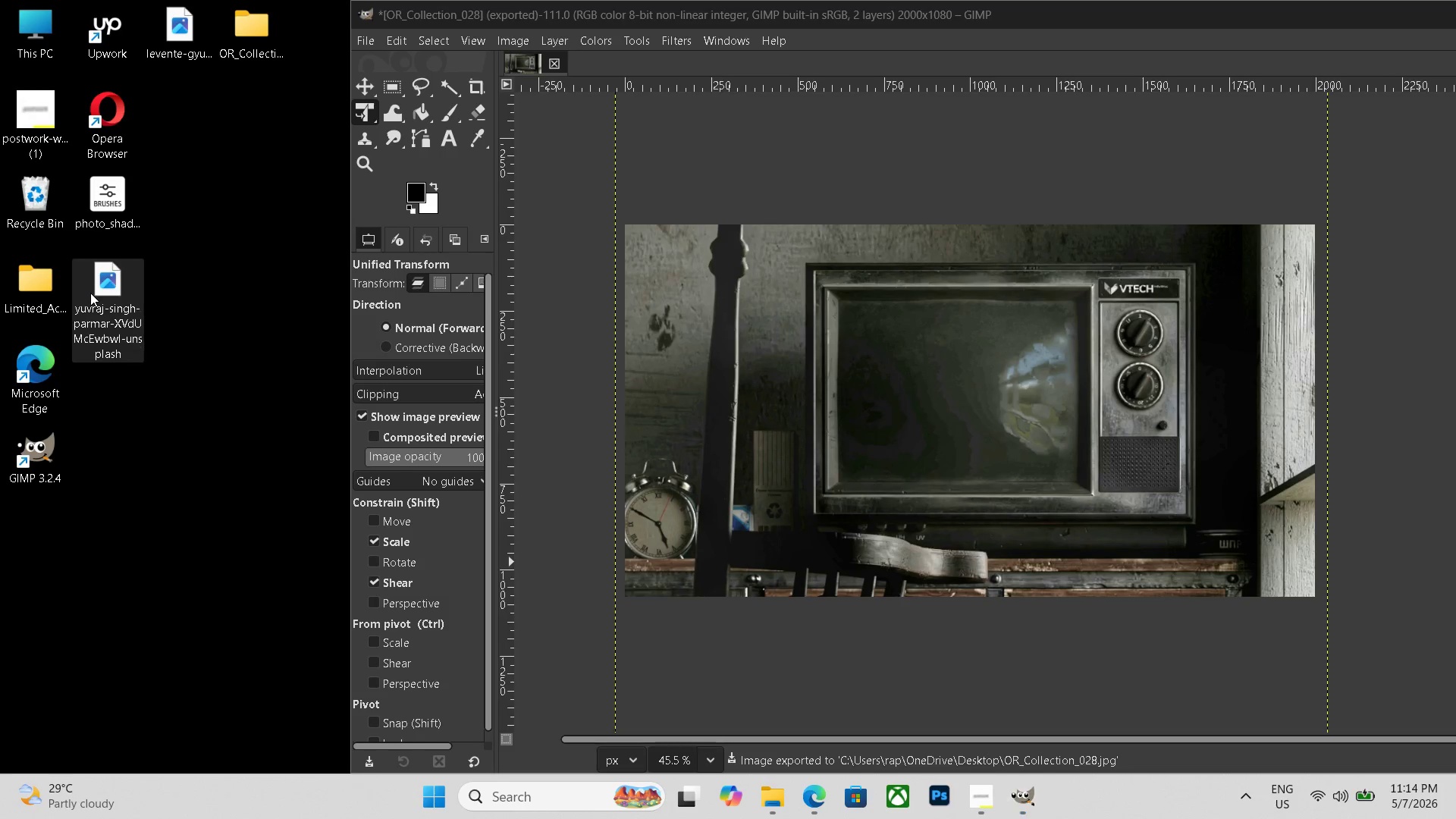 
double_click([90, 293])
 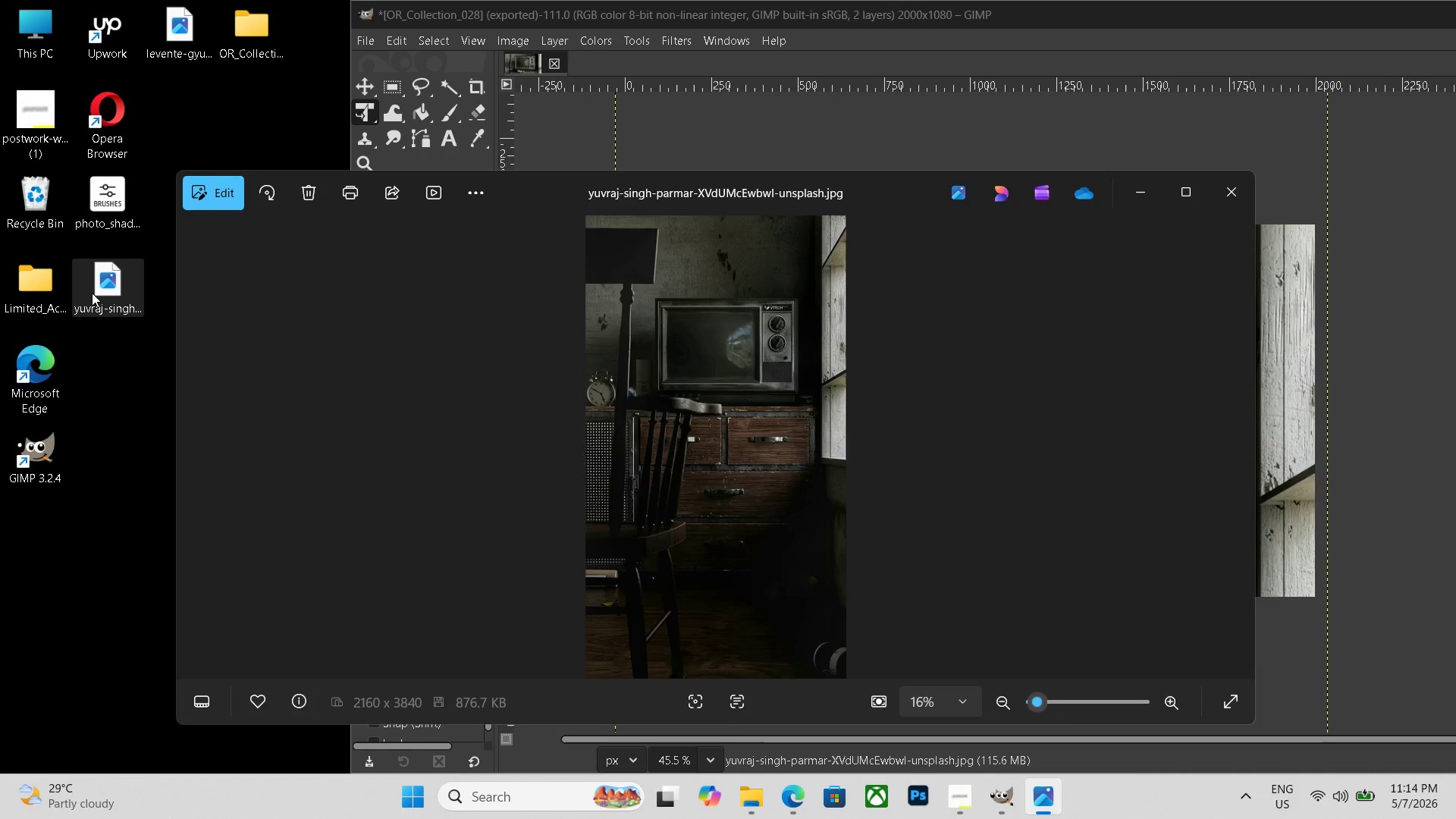 
key(Escape)
 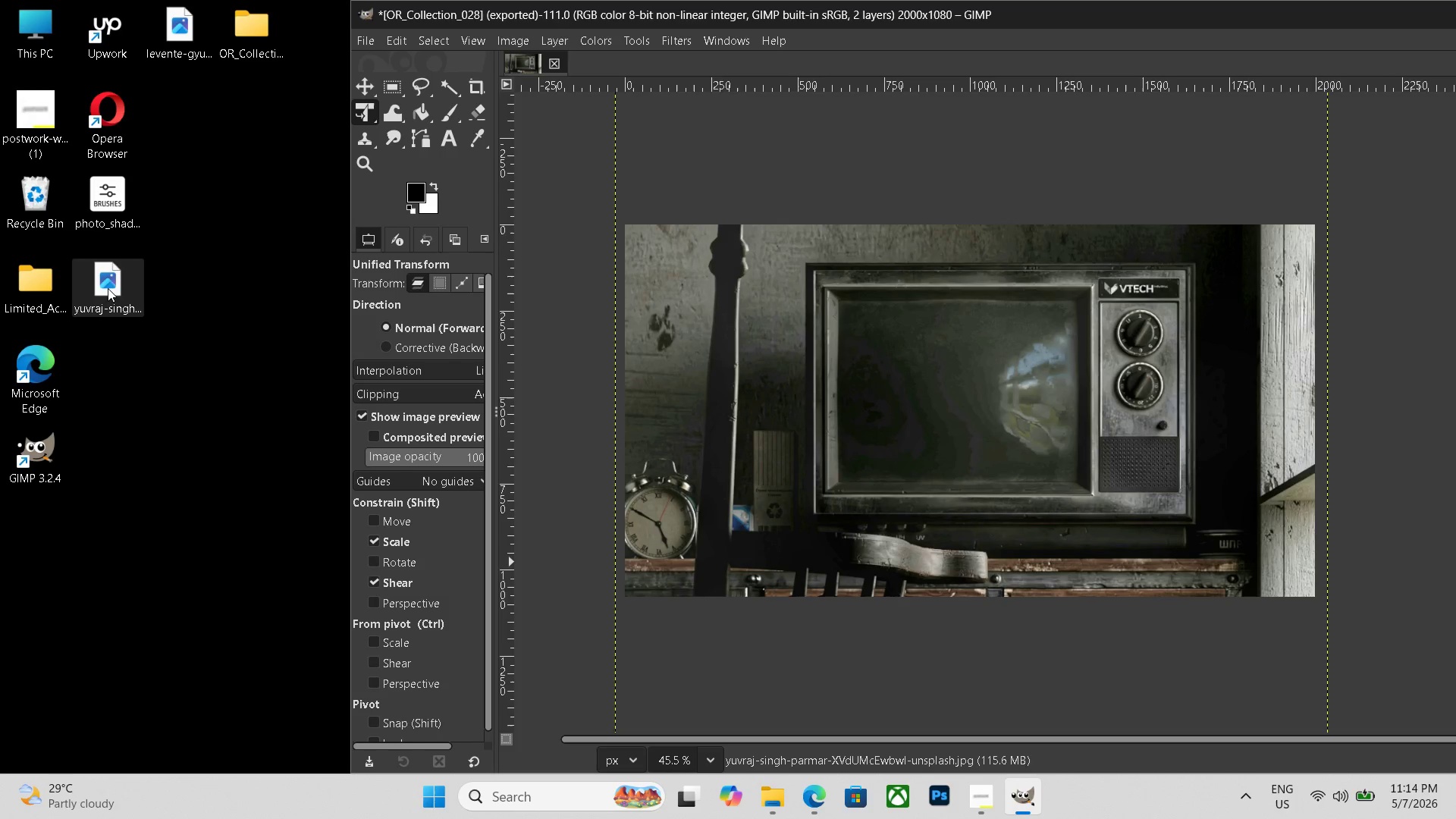 
left_click([114, 287])
 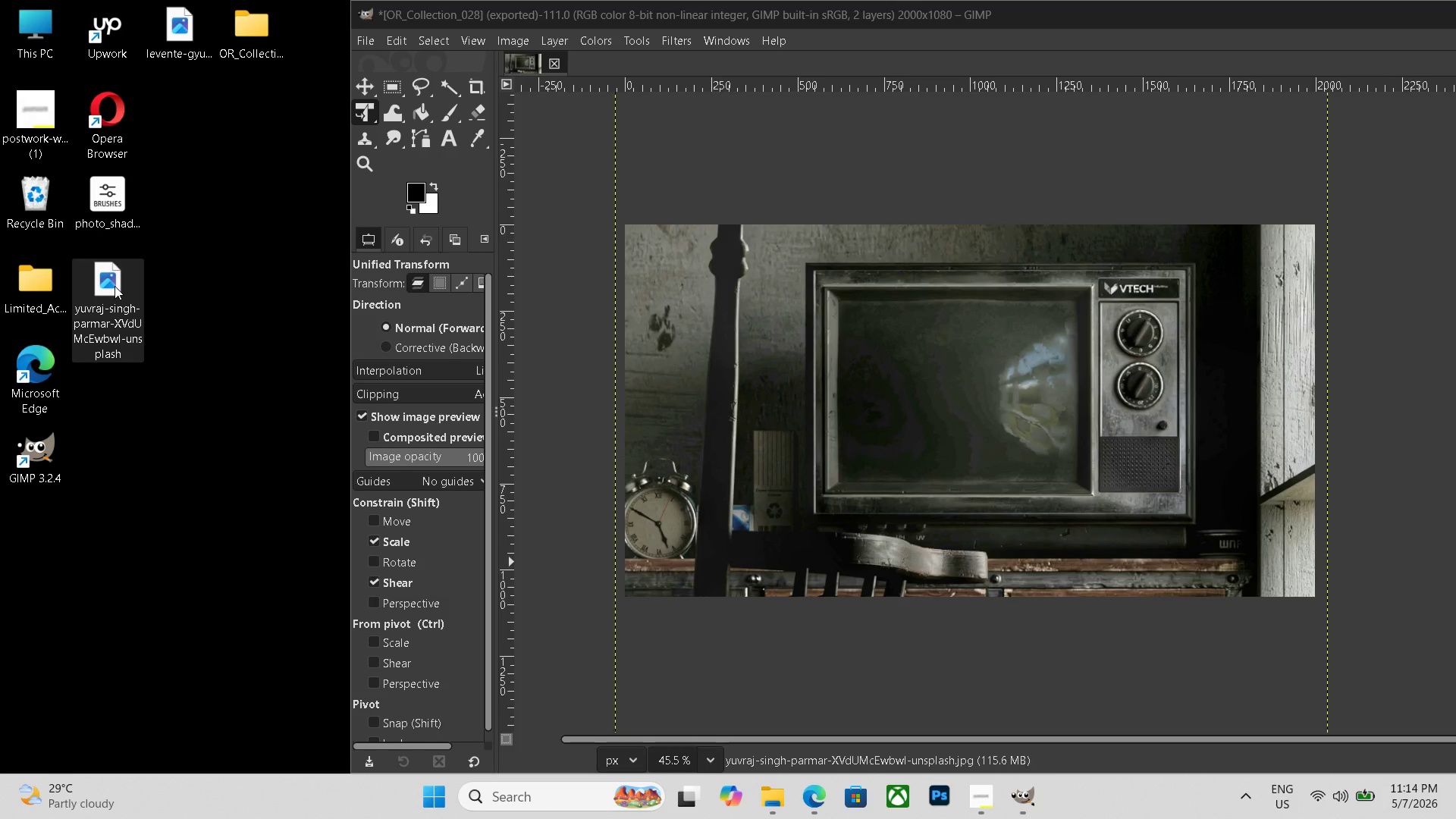 
key(Delete)
 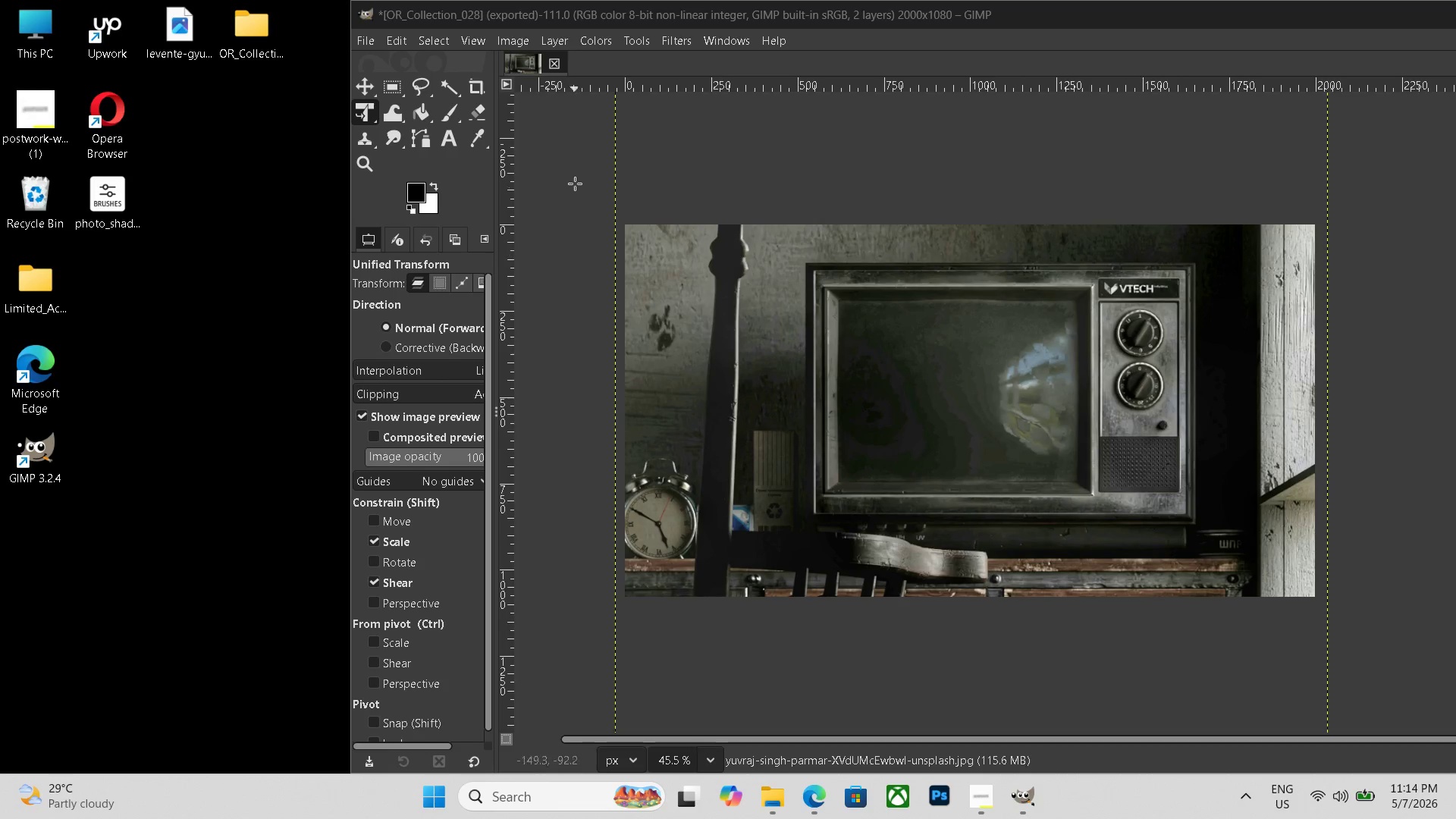 
left_click([557, 57])
 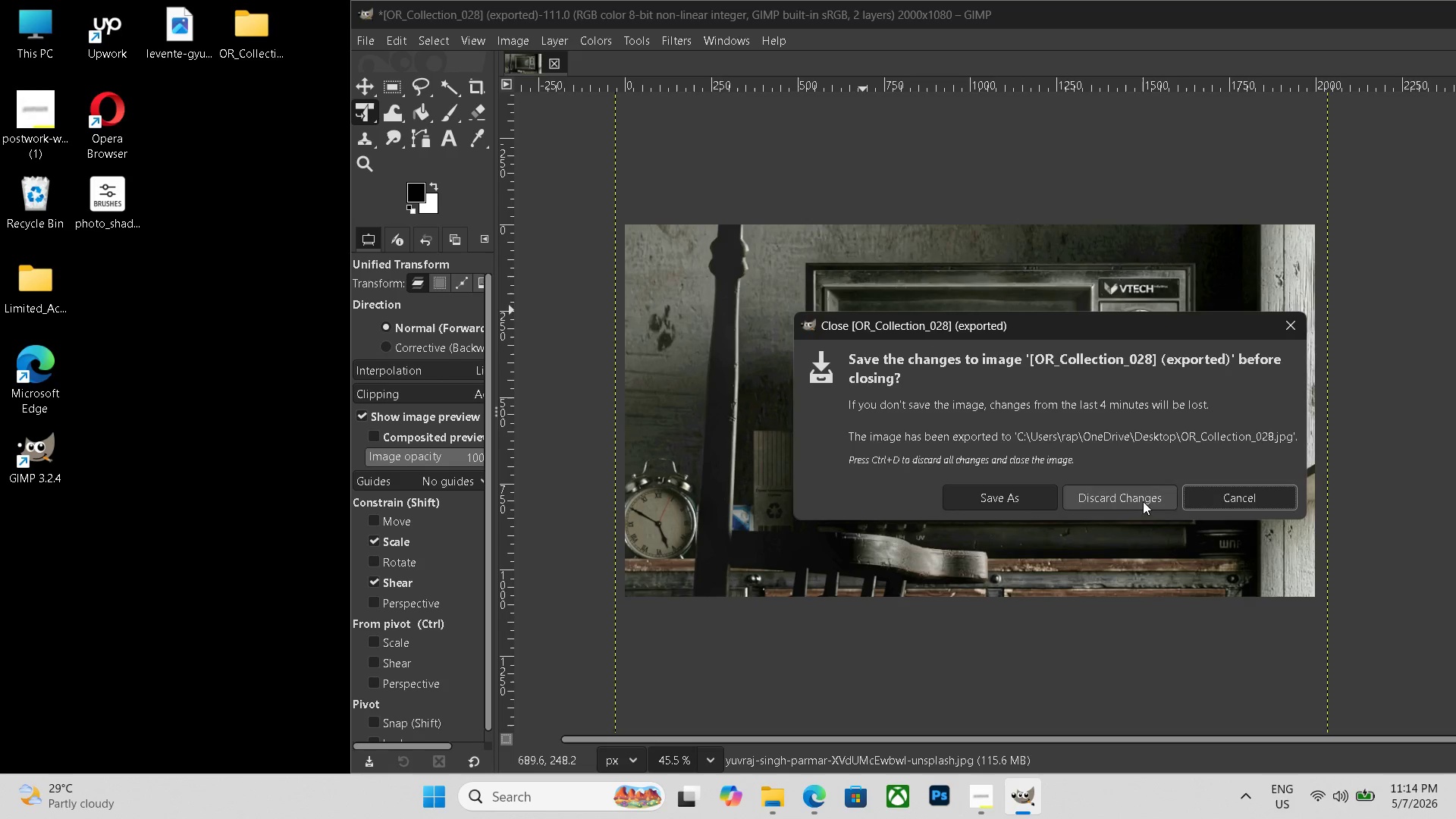 
double_click([1141, 500])
 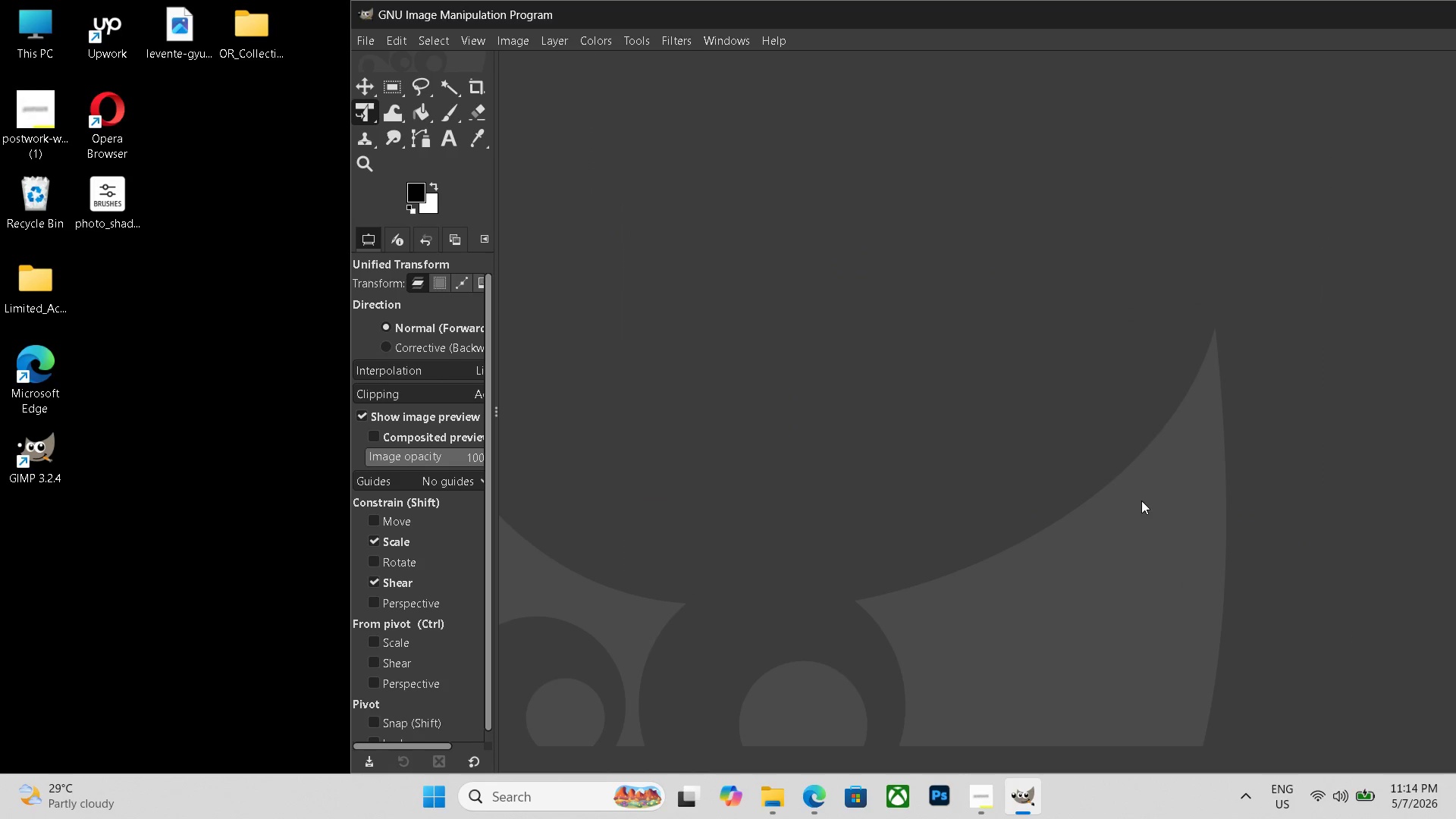 
key(Control+N)
 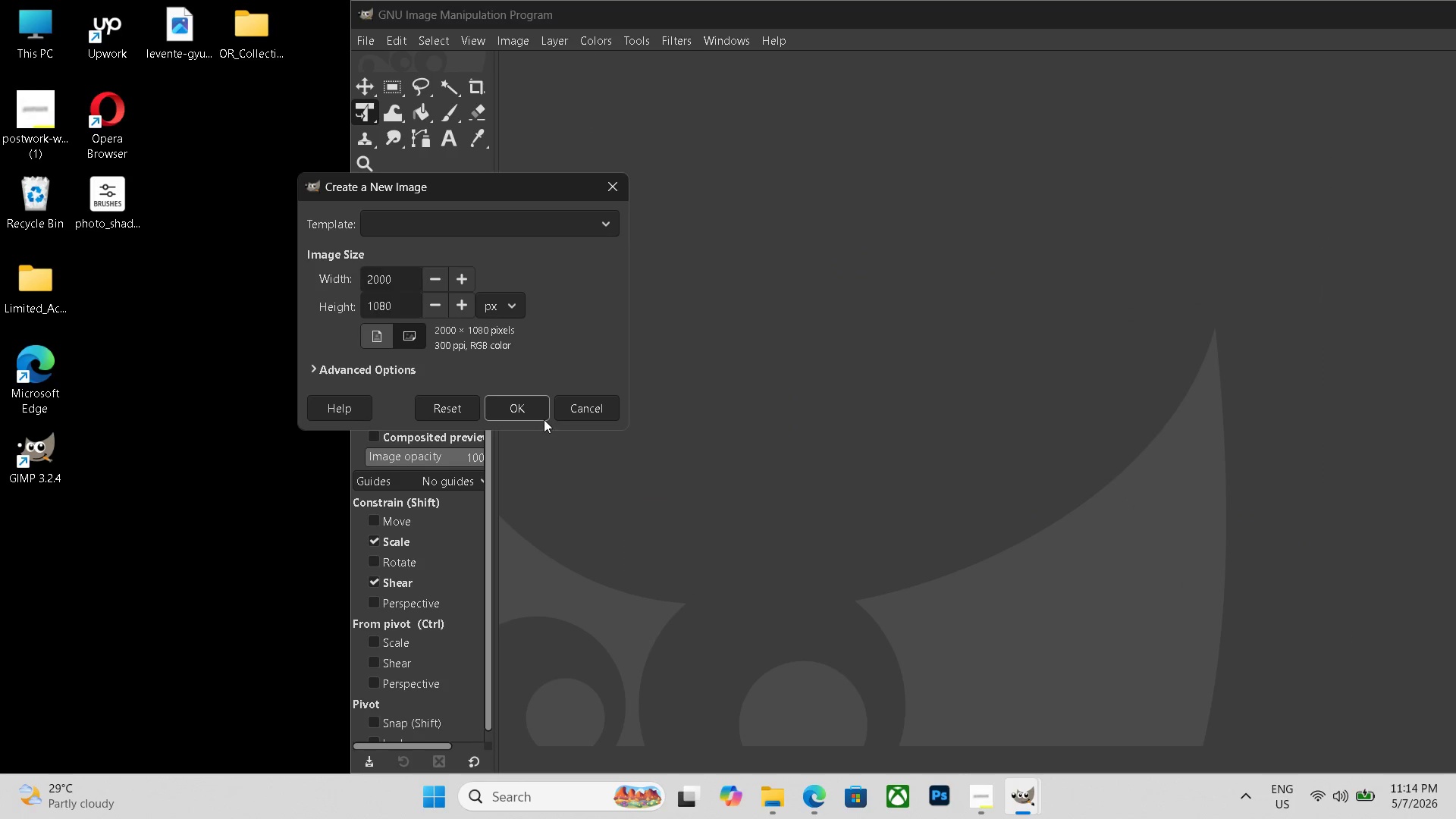 
left_click([519, 404])
 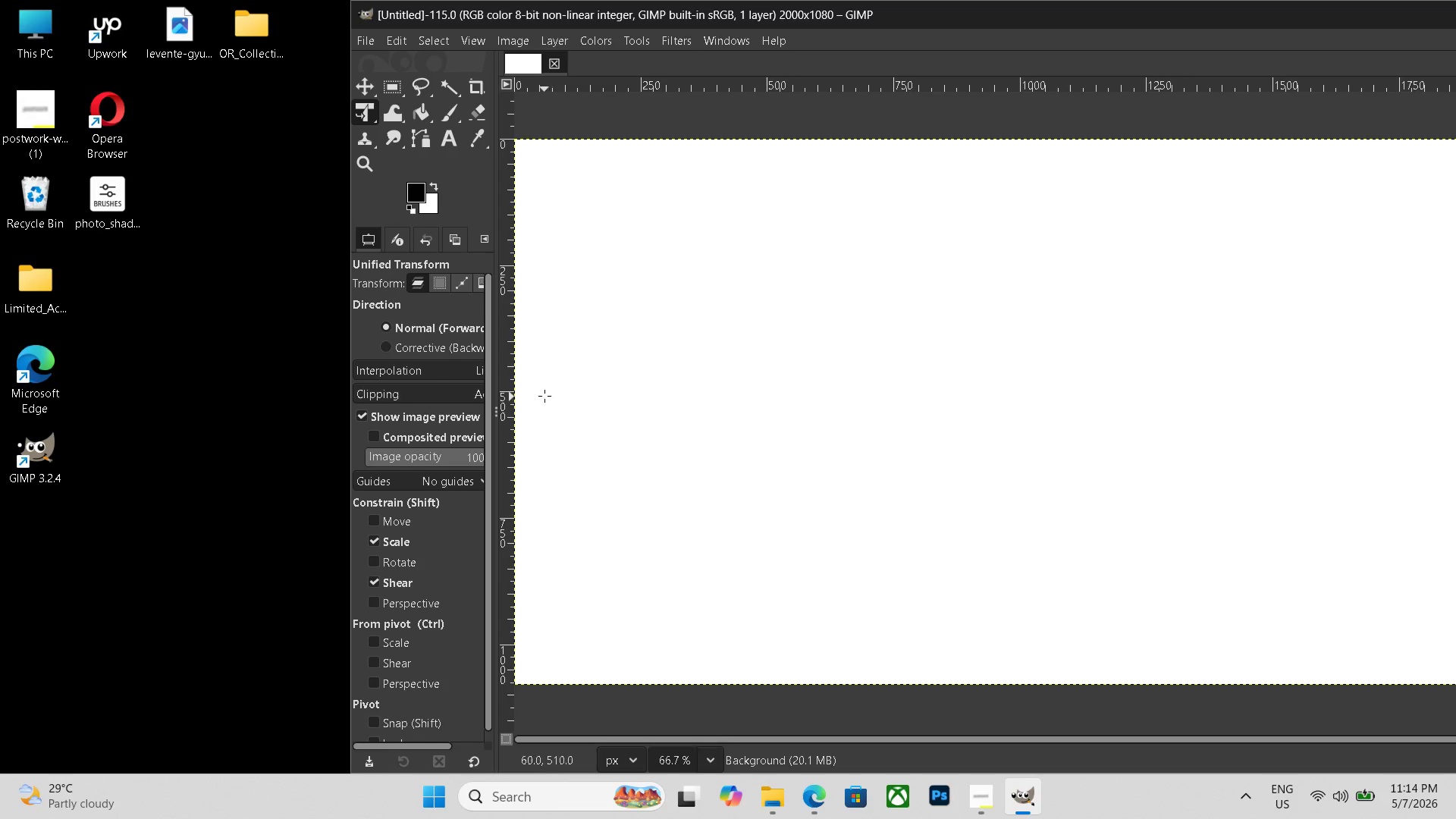 
hold_key(key=ControlLeft, duration=0.36)
 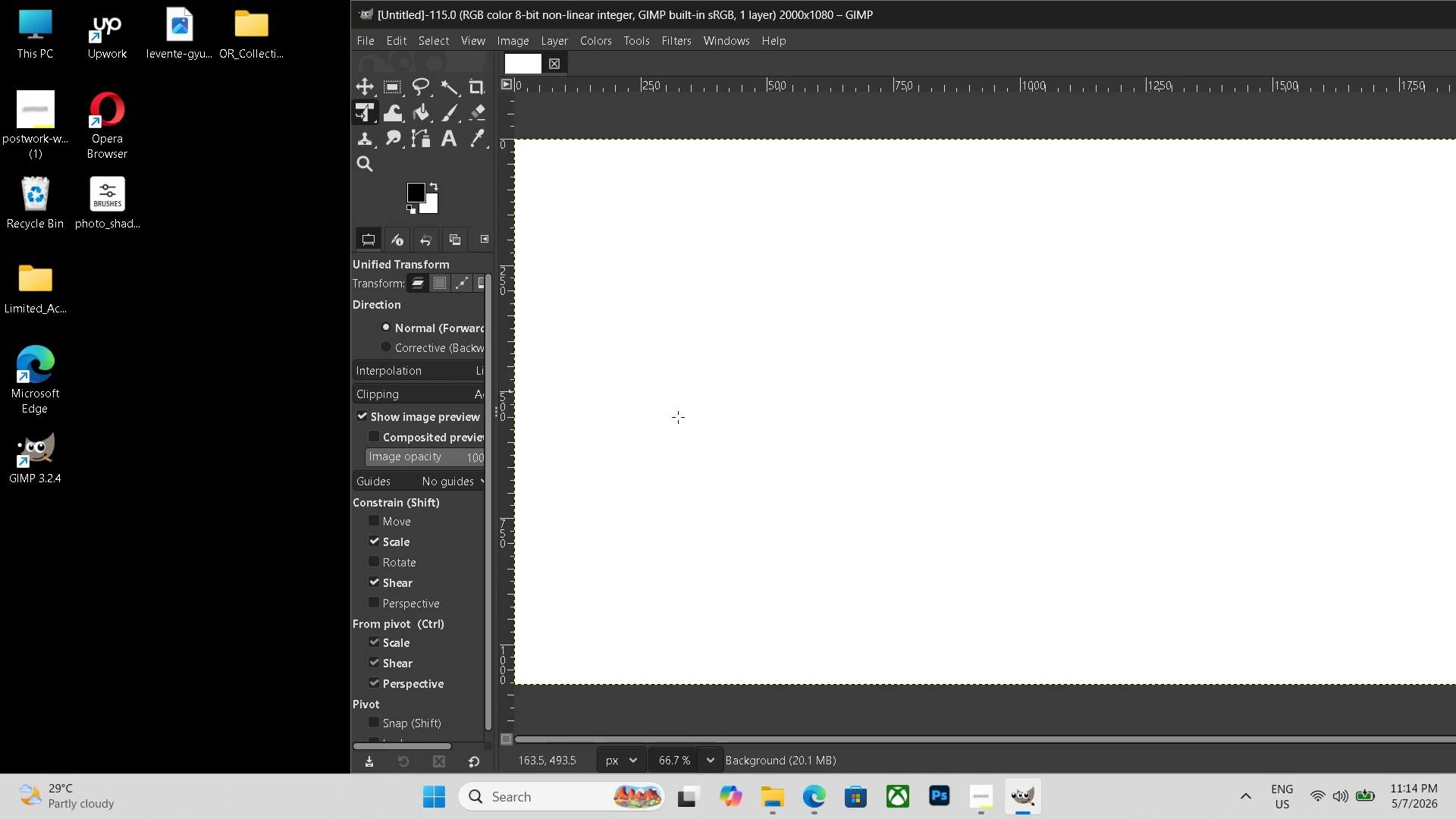 
key(Control+ControlLeft)
 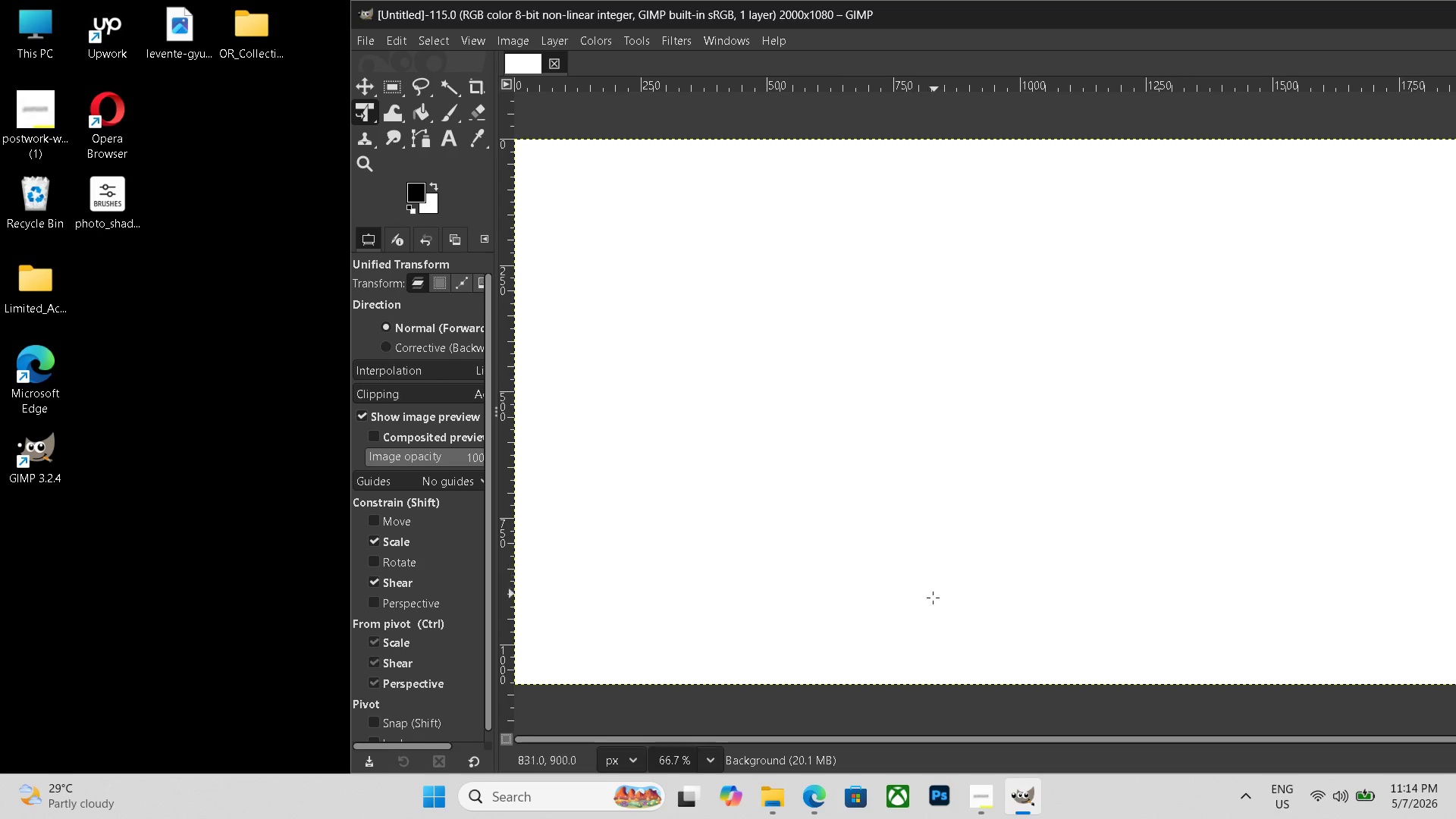 
hold_key(key=ControlLeft, duration=1.02)
scroll: coordinate [934, 611], scroll_direction: down, amount: 3.0
 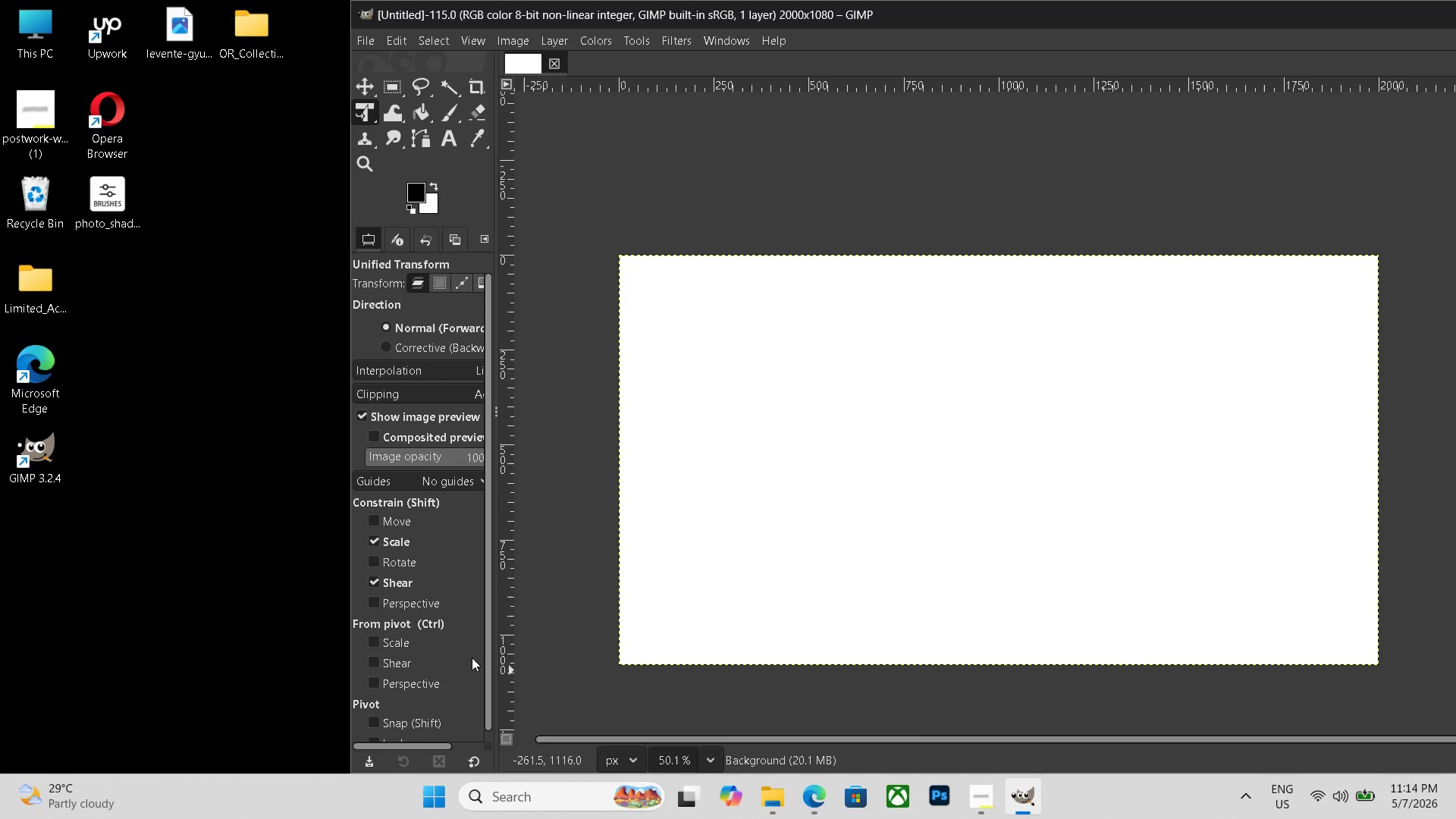 
wait(5.03)
 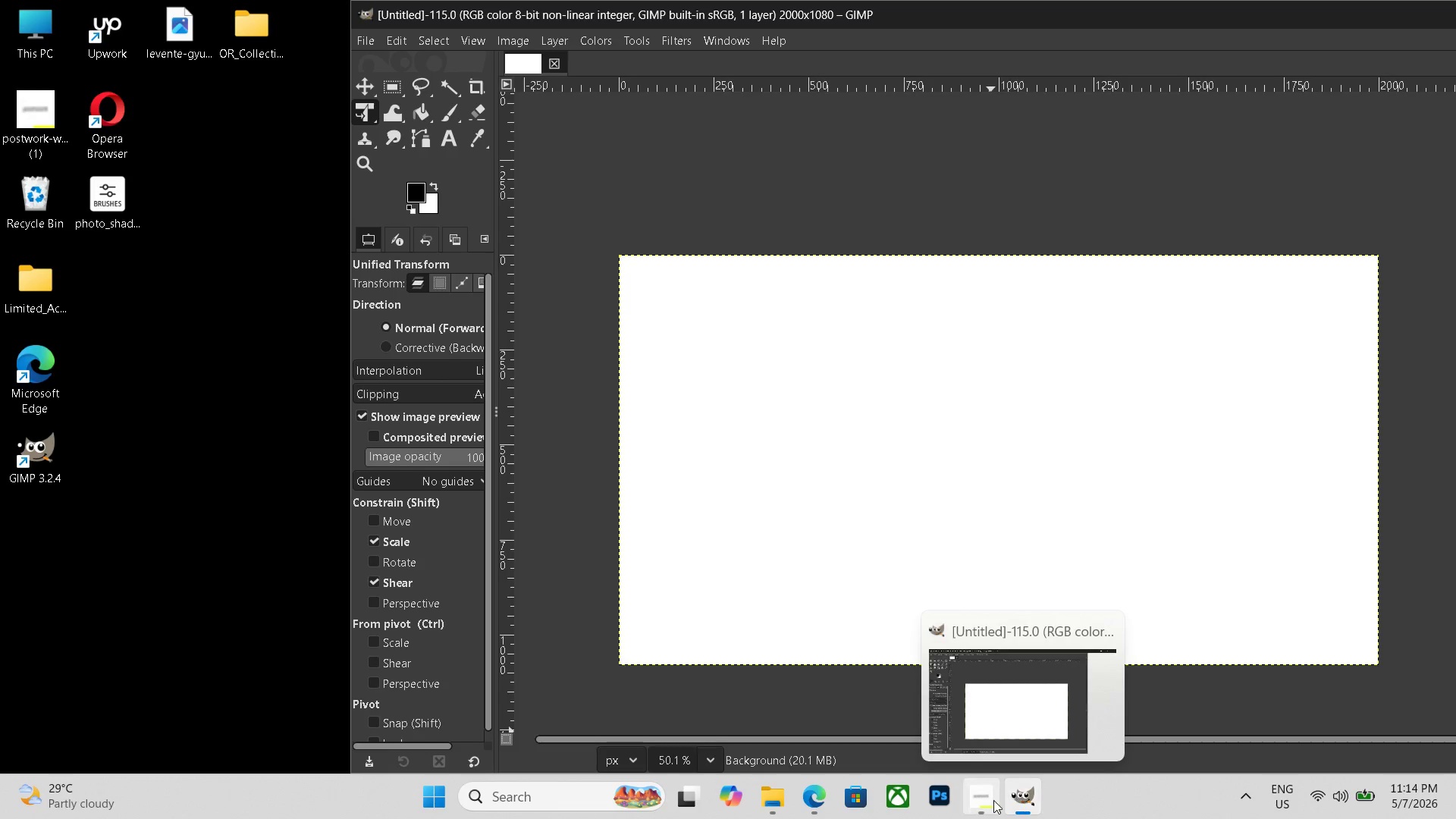 
hold_key(key=ControlLeft, duration=0.56)
scroll: coordinate [783, 349], scroll_direction: down, amount: 1.0
 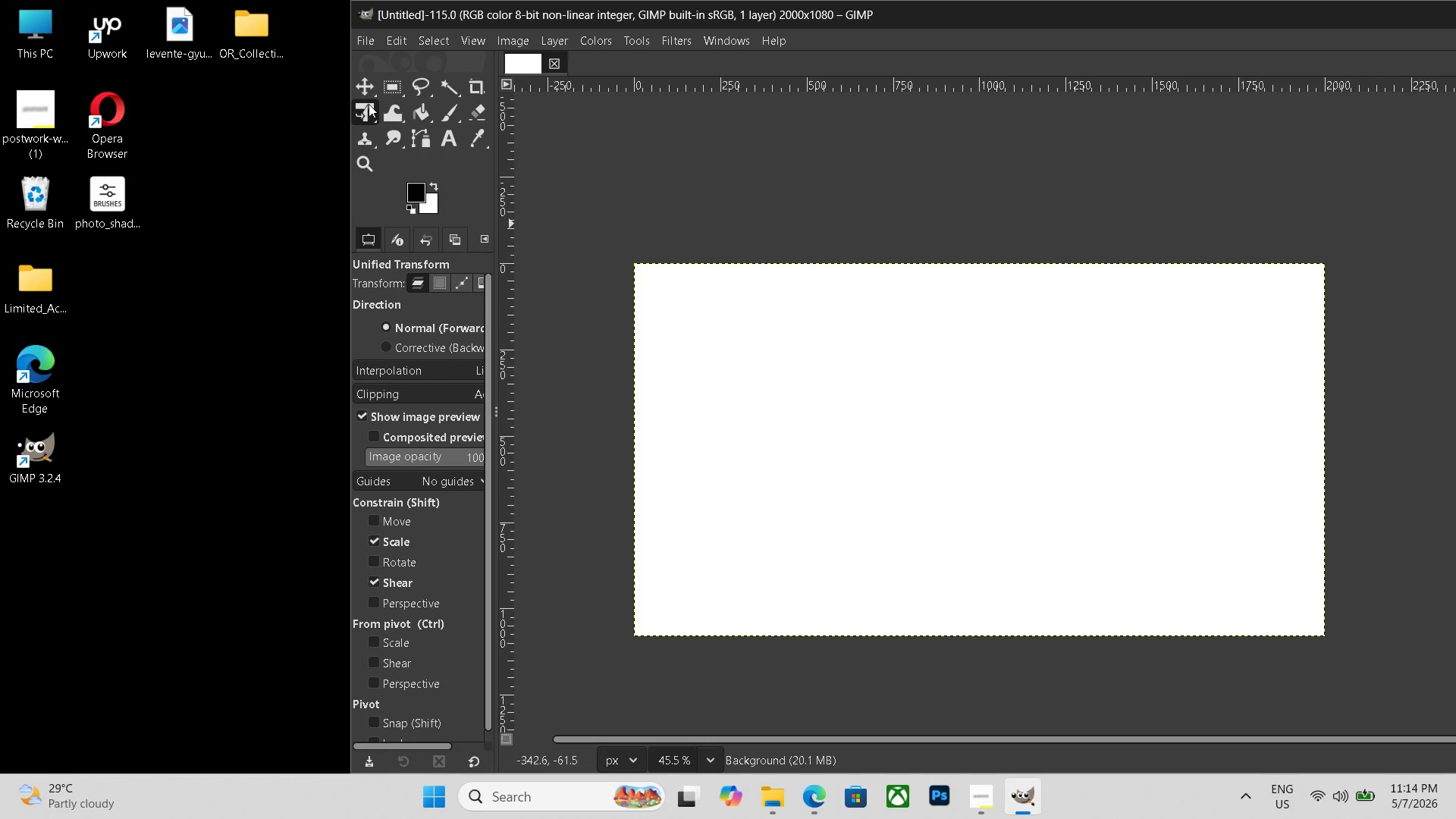 
wait(5.83)
 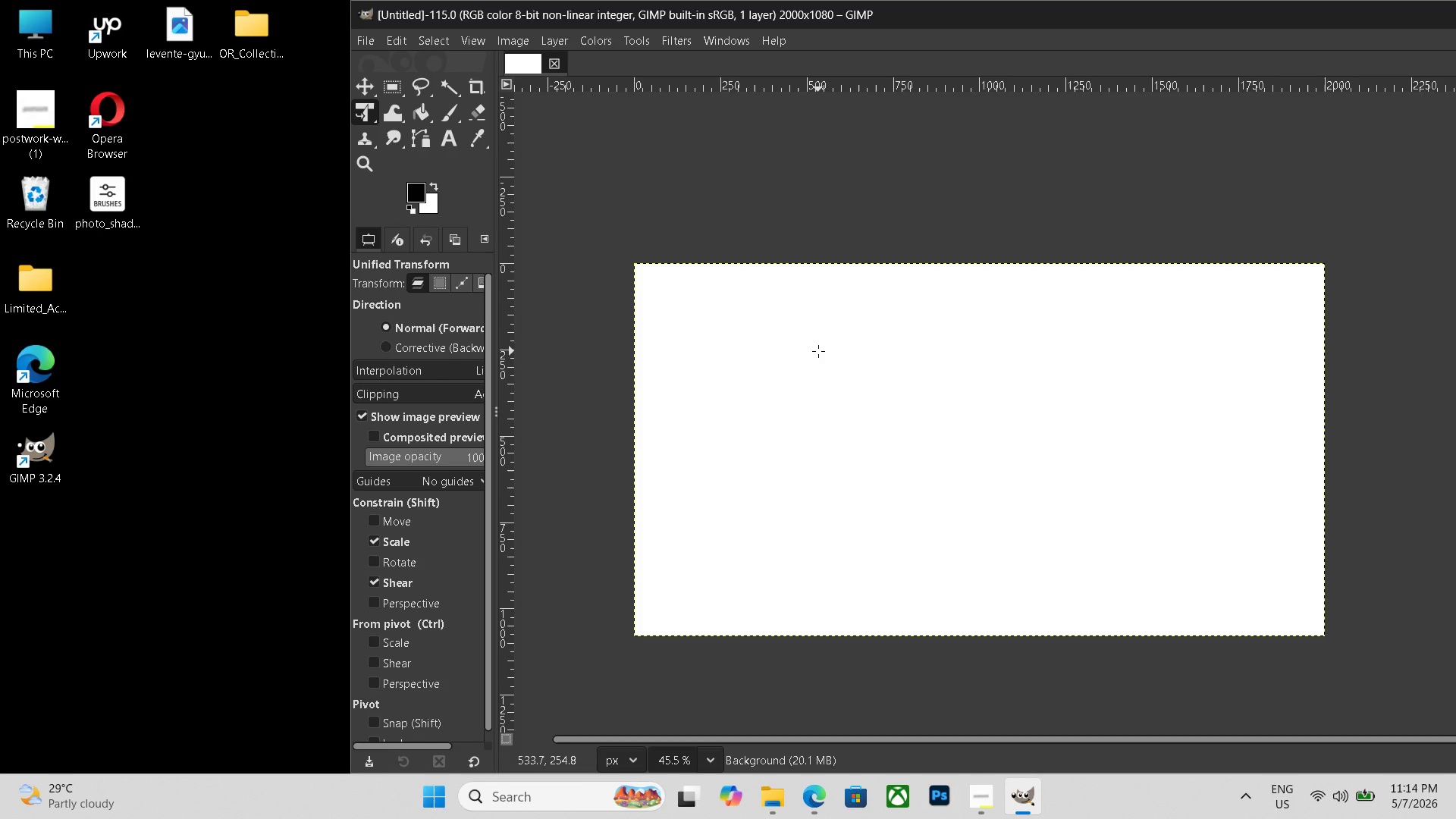 
hold_key(key=ControlLeft, duration=0.48)
 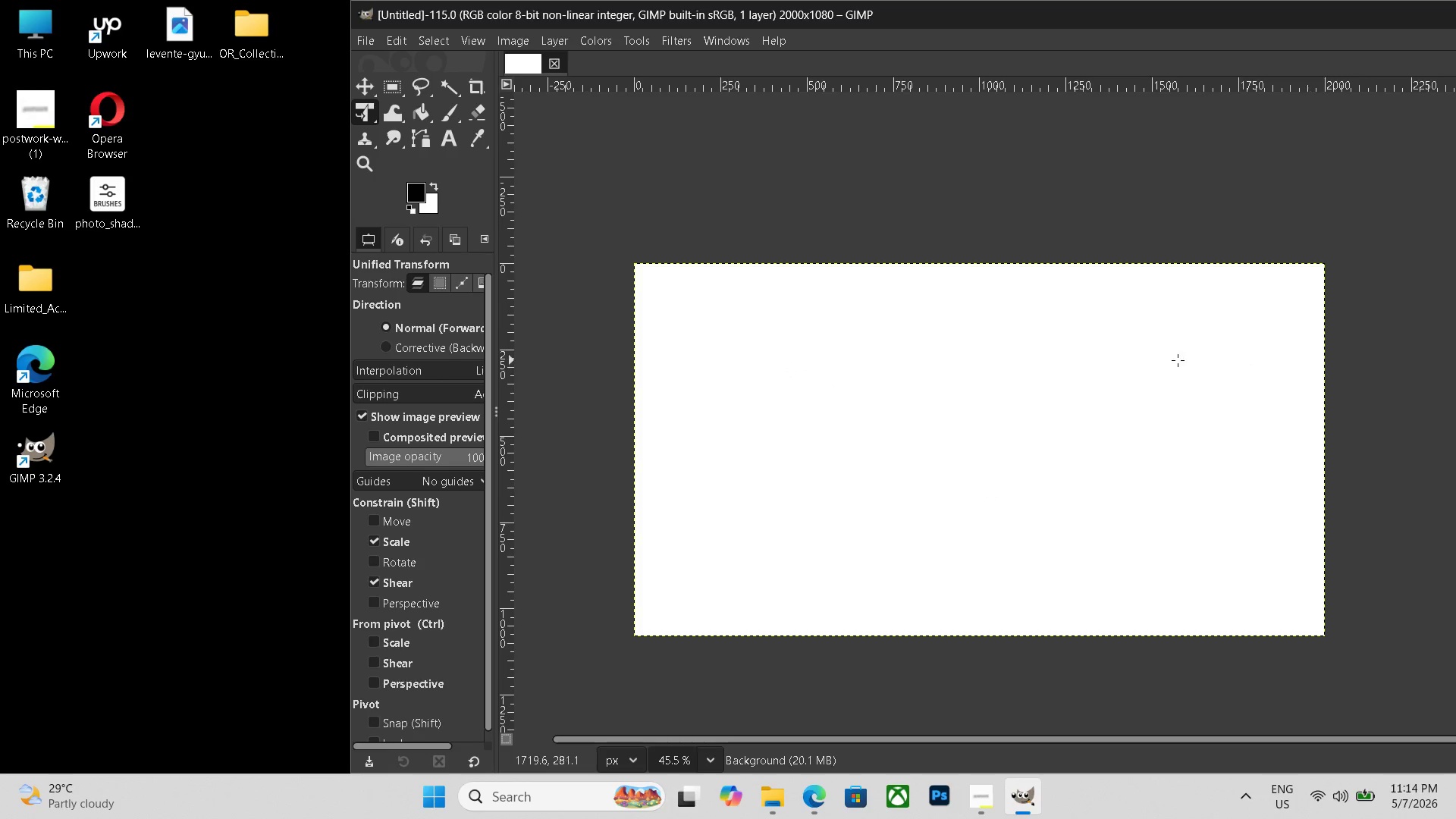 
hold_key(key=ControlLeft, duration=0.66)
scroll: coordinate [1097, 358], scroll_direction: down, amount: 1.0
 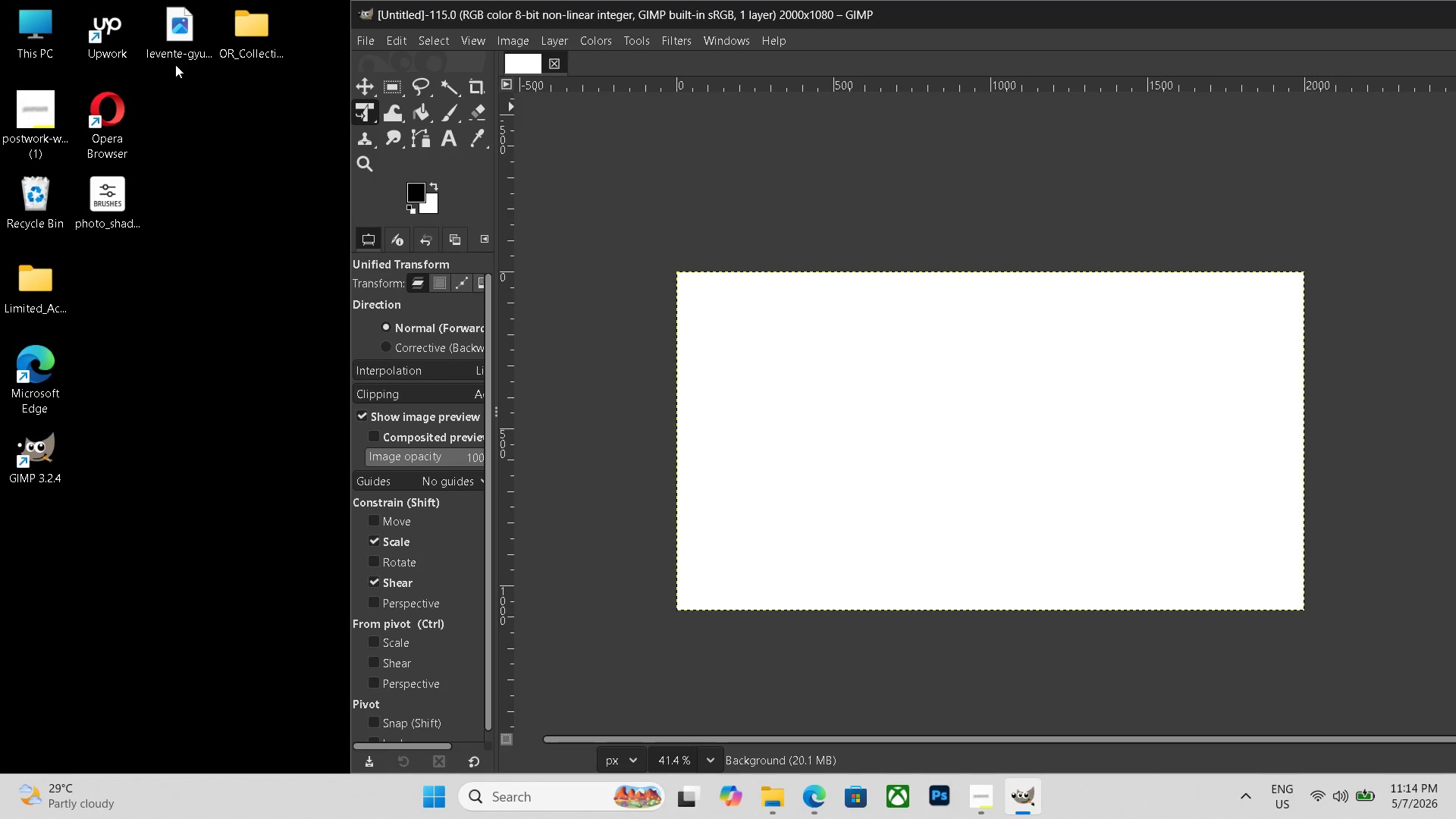 
left_click_drag(start_coordinate=[184, 42], to_coordinate=[966, 422])
 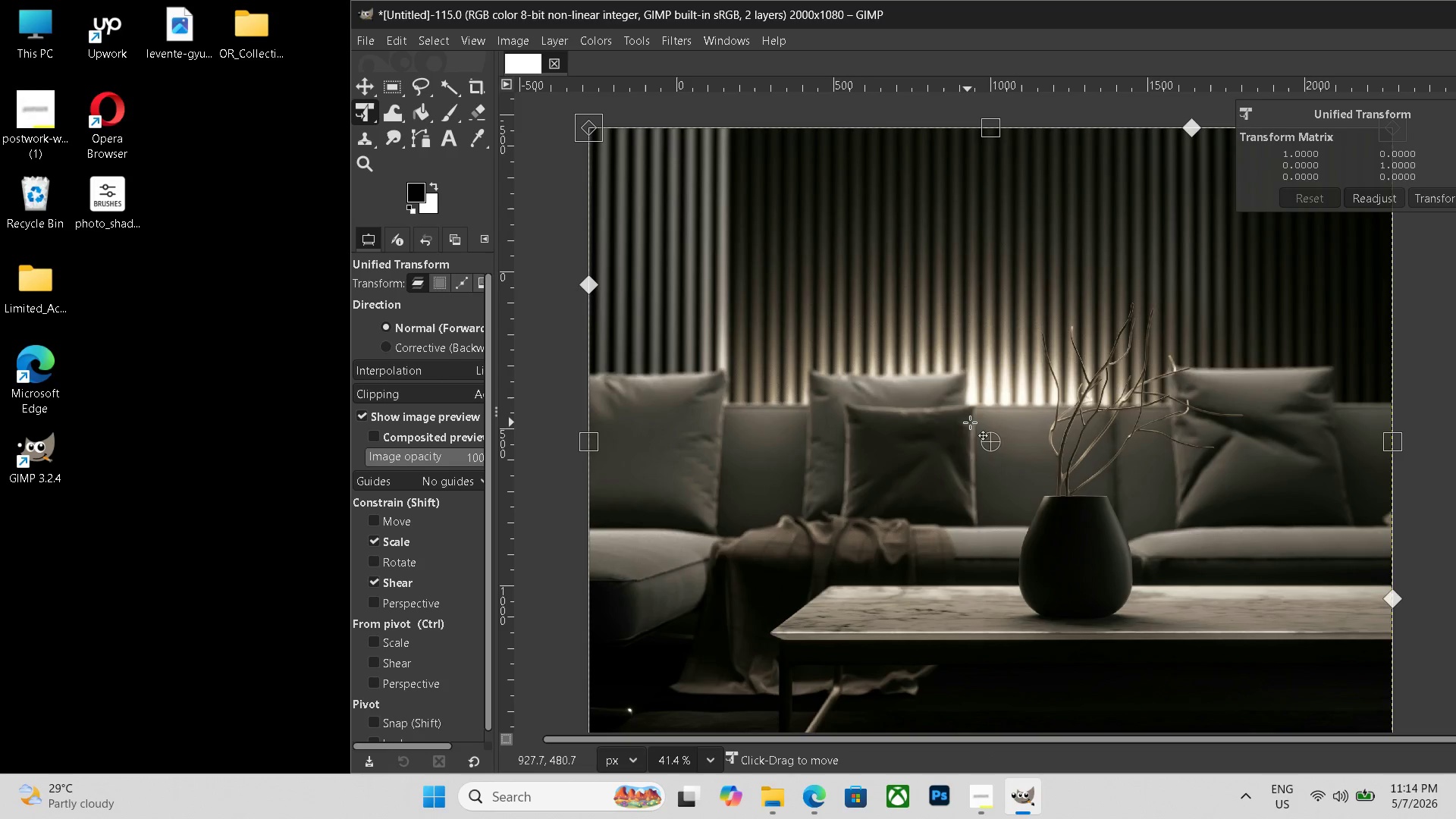 
hold_key(key=ControlLeft, duration=0.56)
scroll: coordinate [1020, 414], scroll_direction: down, amount: 5.0
 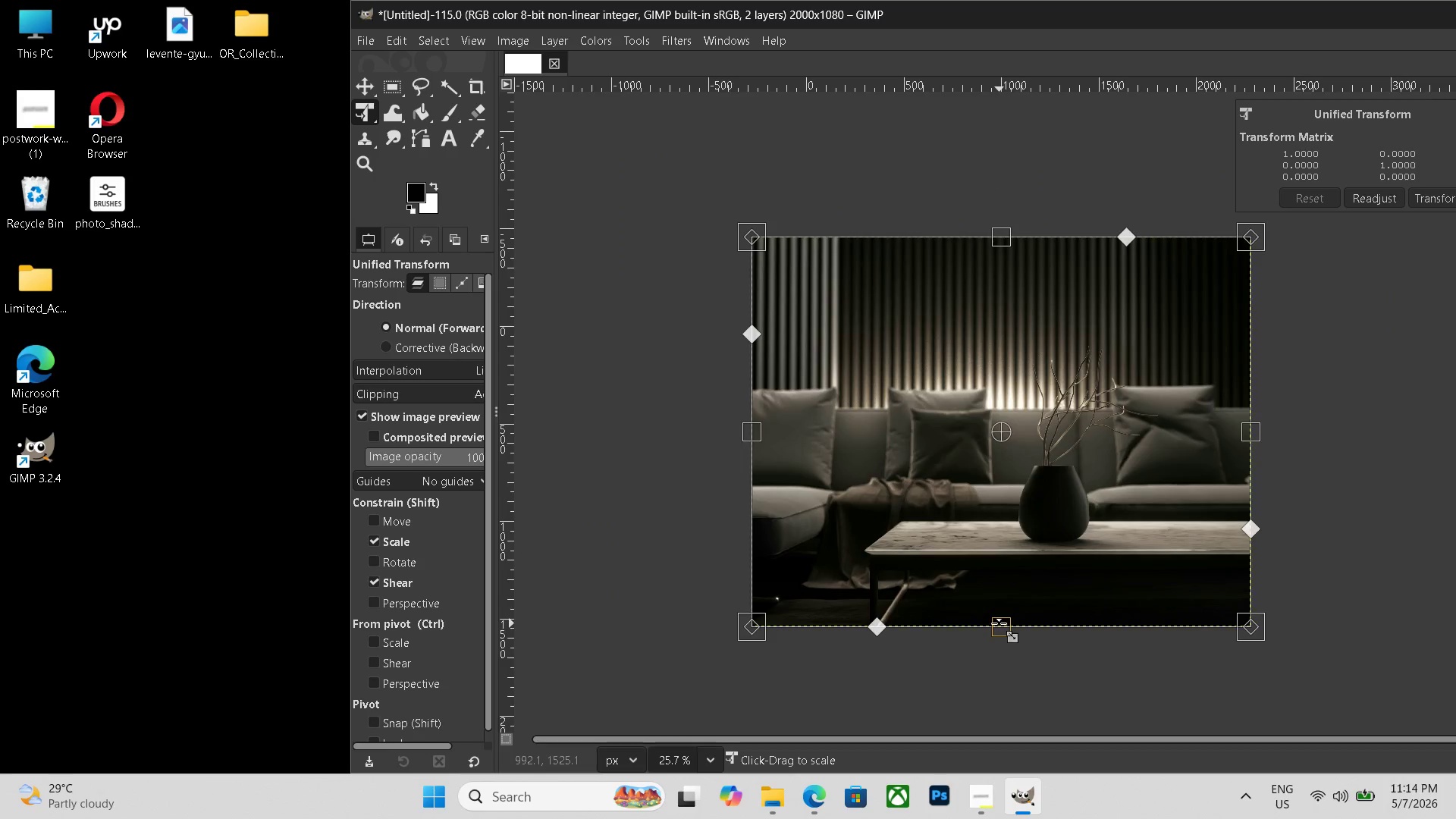 
left_click_drag(start_coordinate=[999, 623], to_coordinate=[1065, 555])
 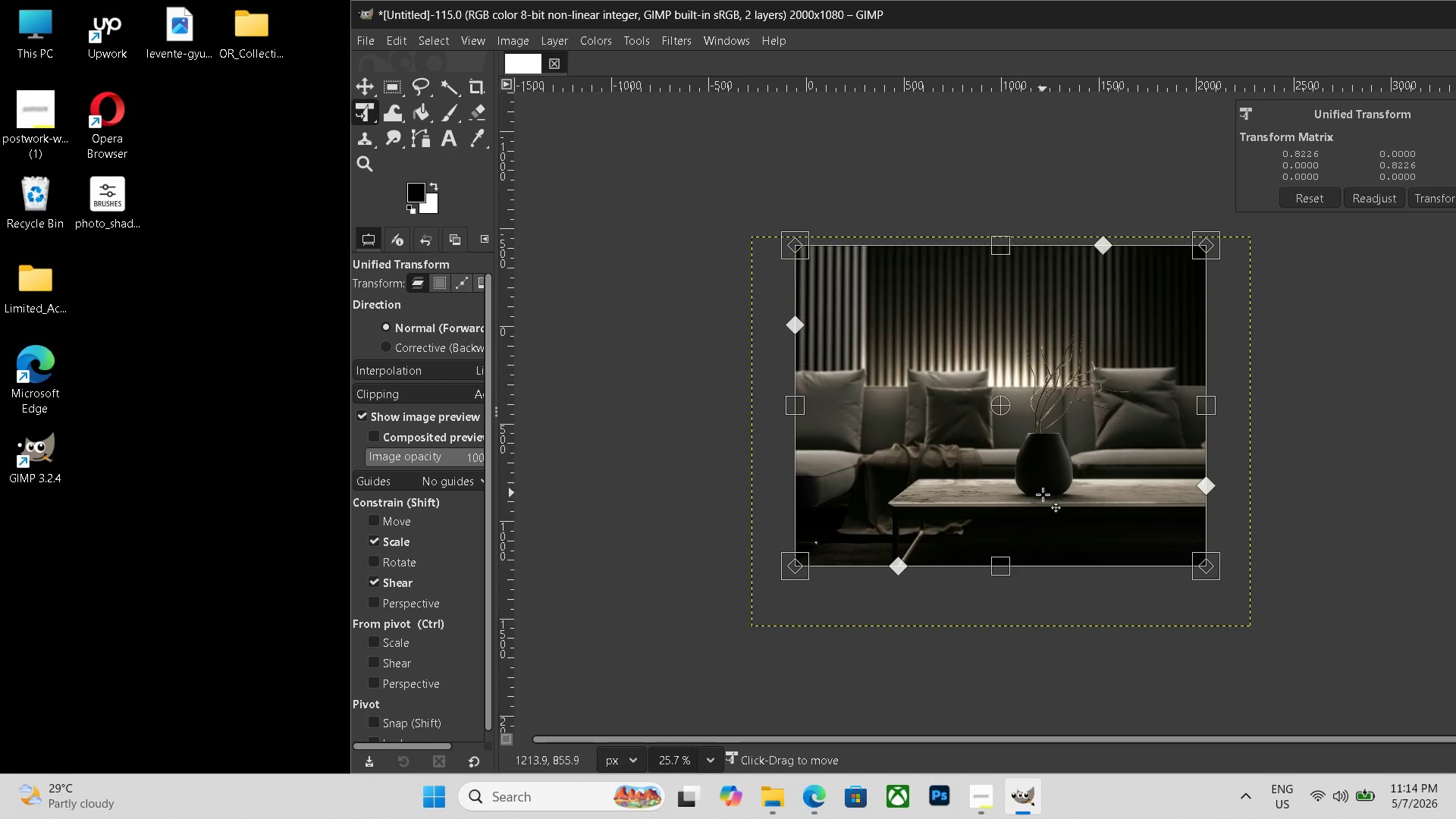 
left_click_drag(start_coordinate=[1043, 485], to_coordinate=[1043, 508])
 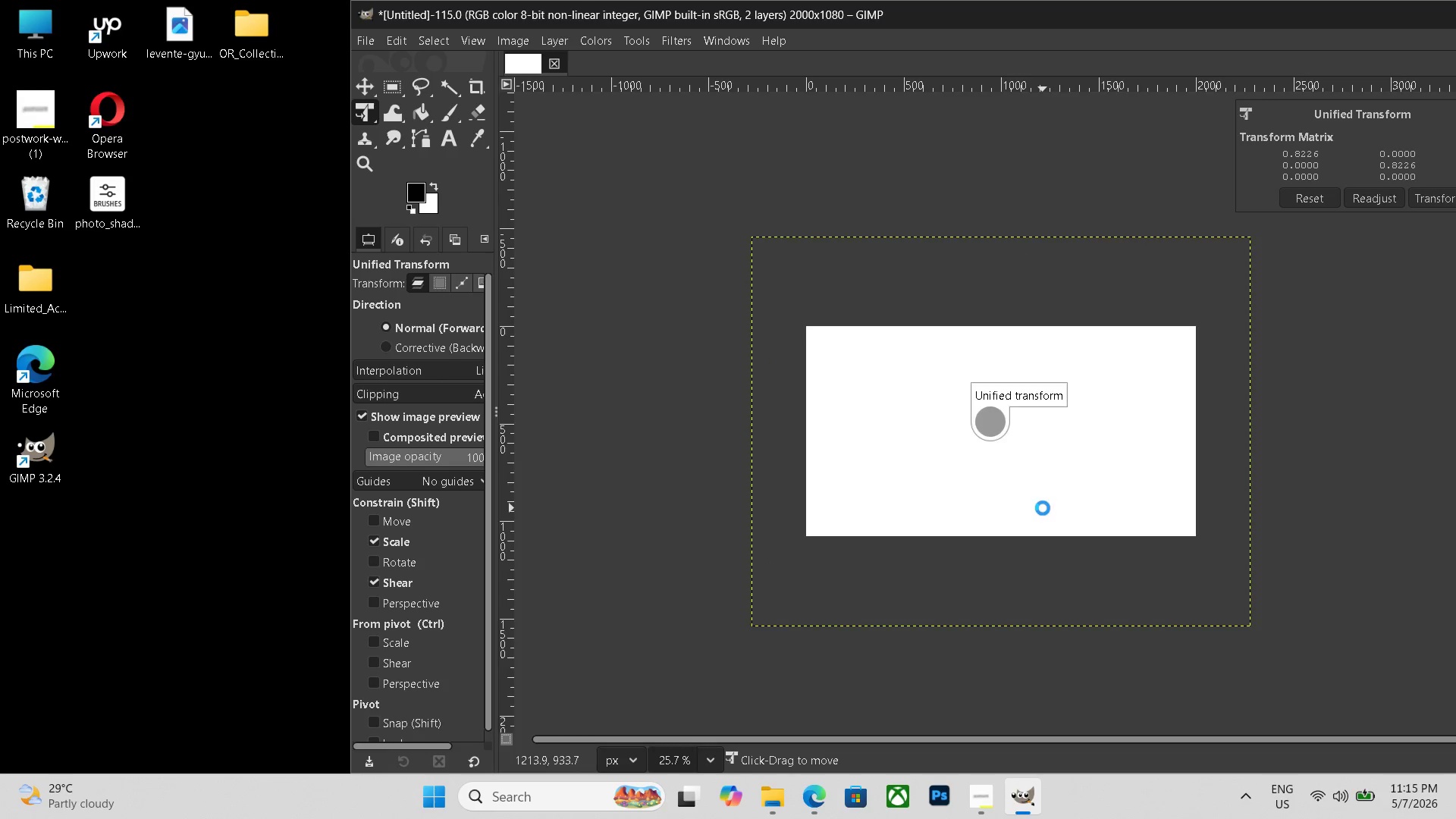 
key(Enter)
 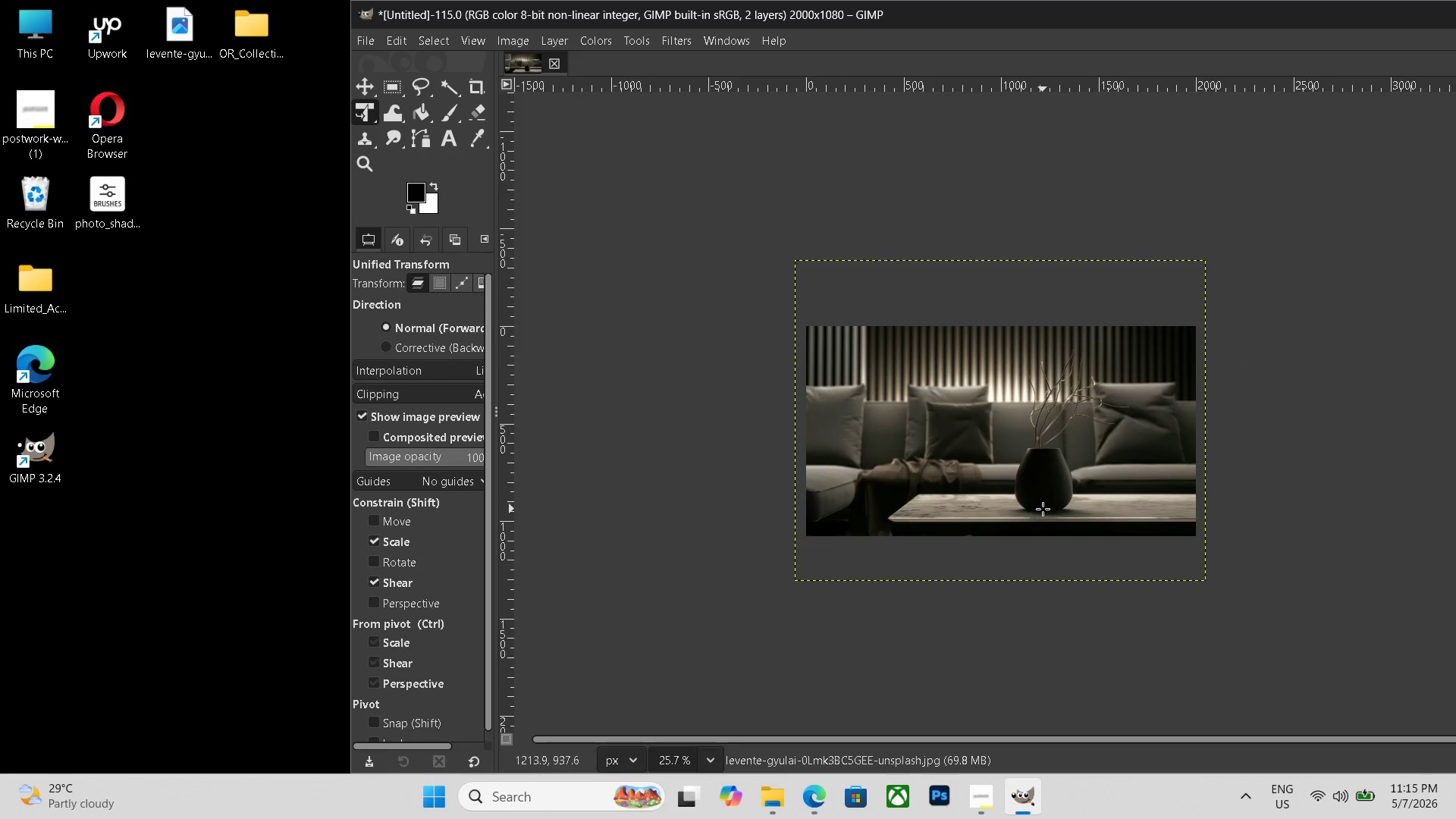 
hold_key(key=ControlLeft, duration=0.66)
scroll: coordinate [1043, 509], scroll_direction: up, amount: 6.0
 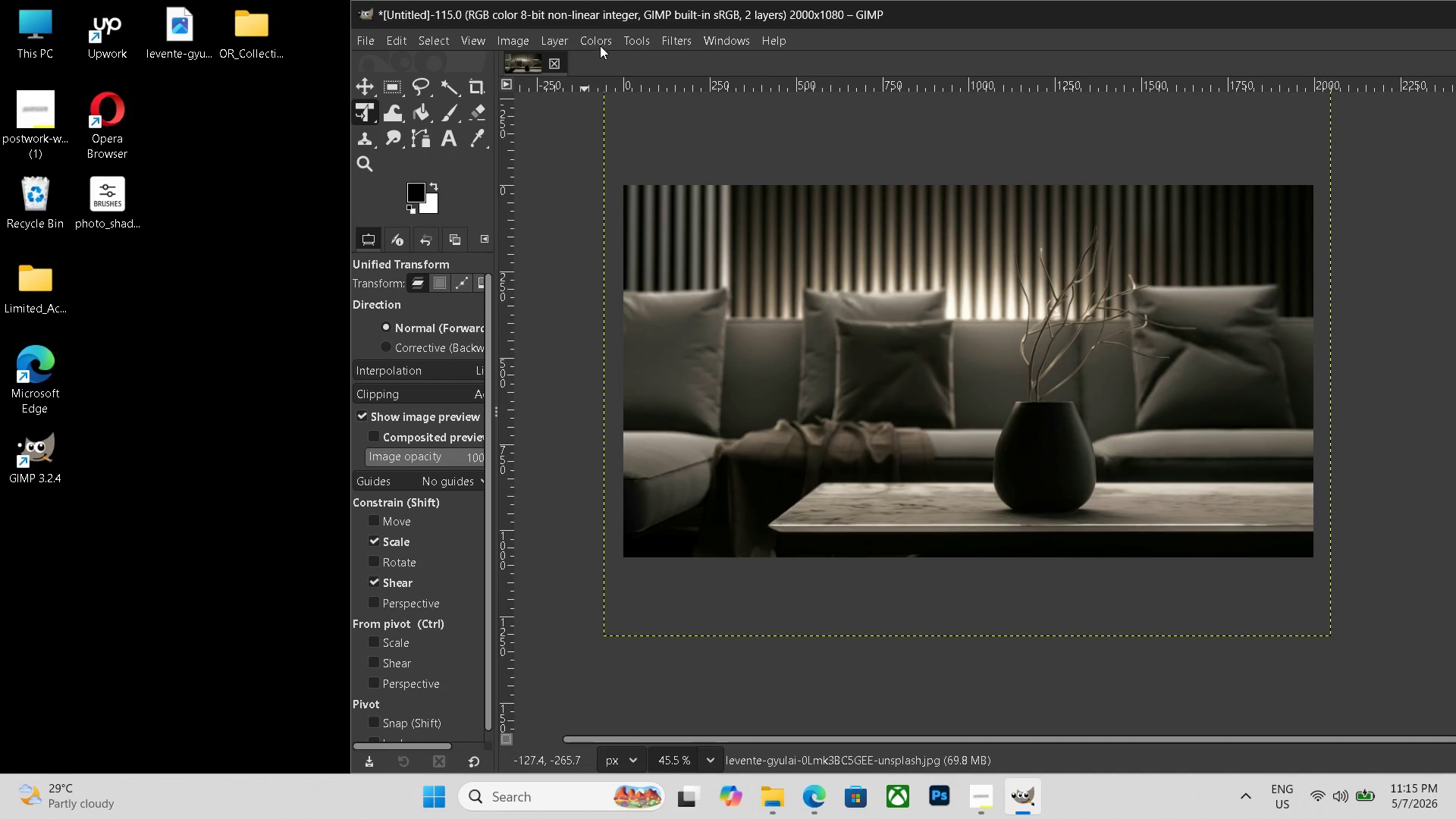 
left_click([595, 38])
 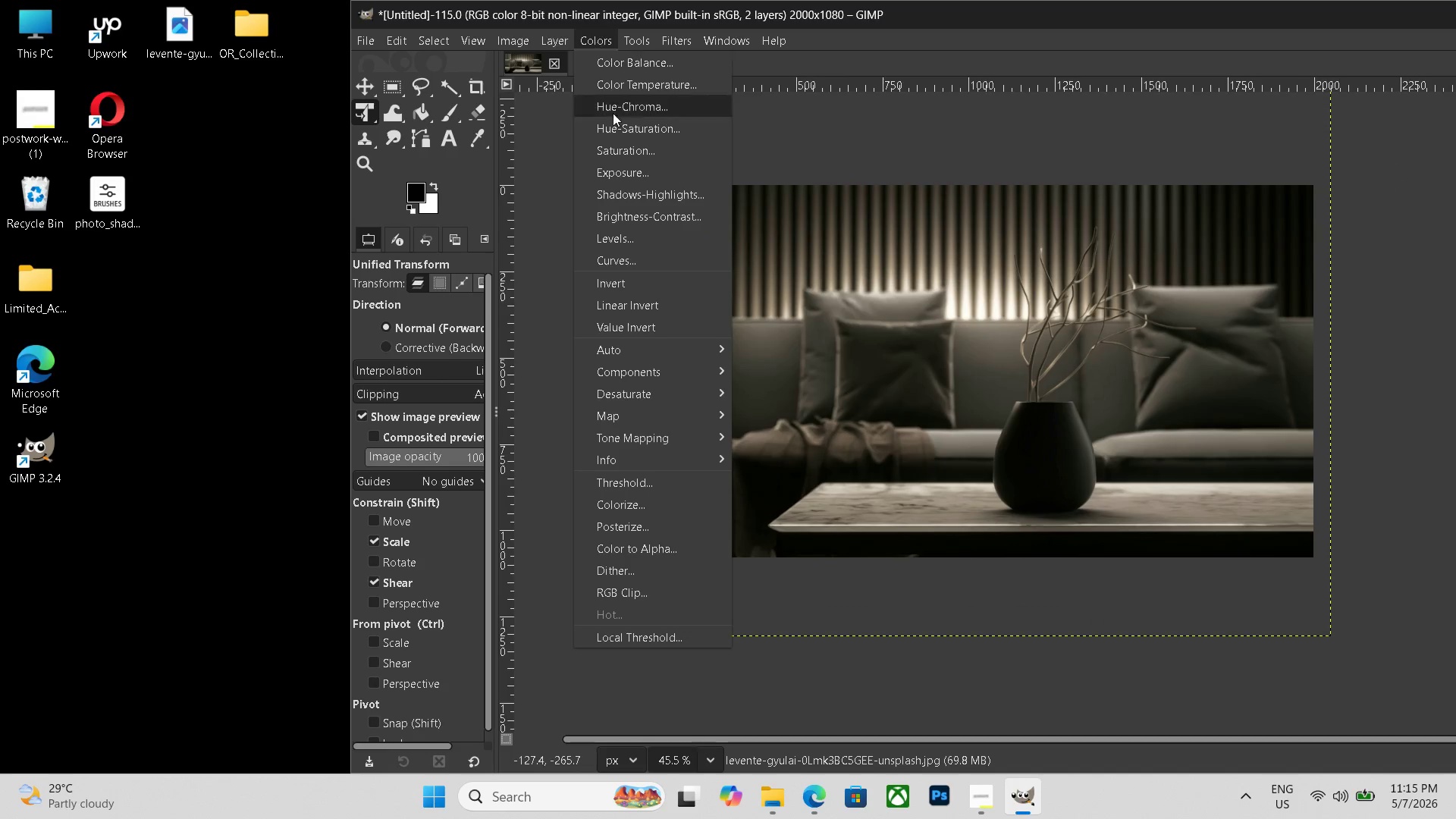 
mouse_move([630, 183])
 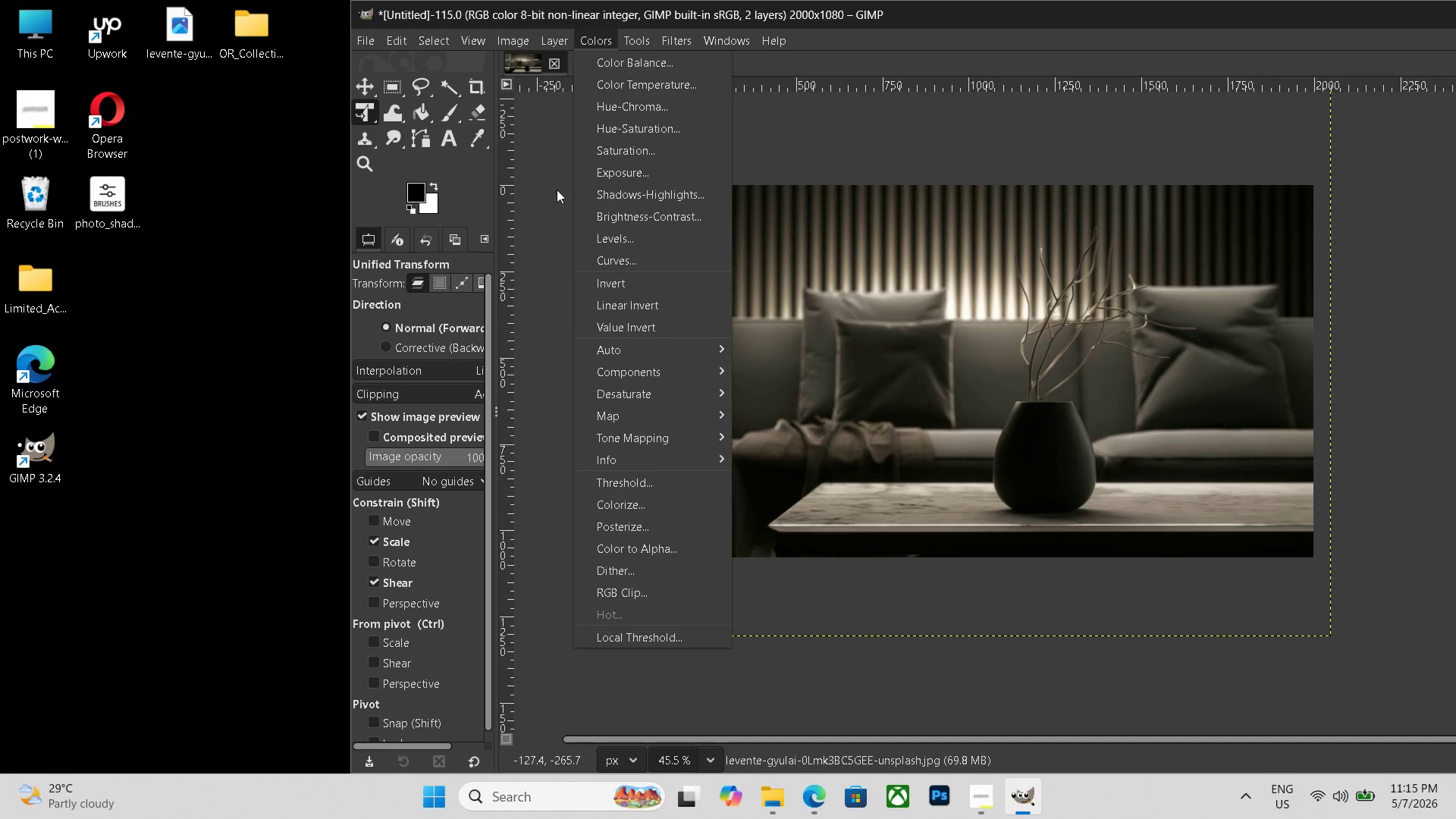 
mouse_move([650, 405])
 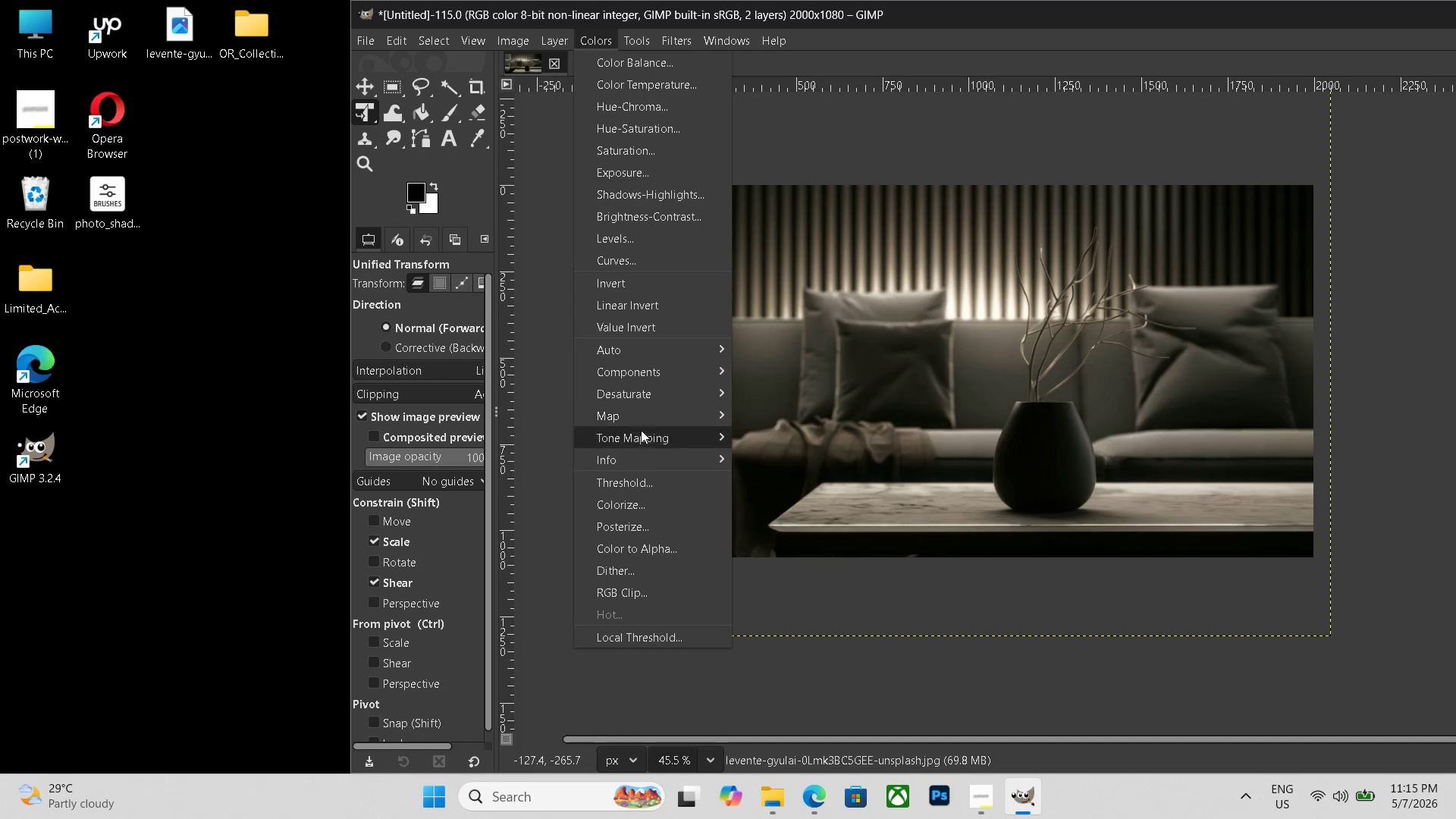 
mouse_move([629, 421])
 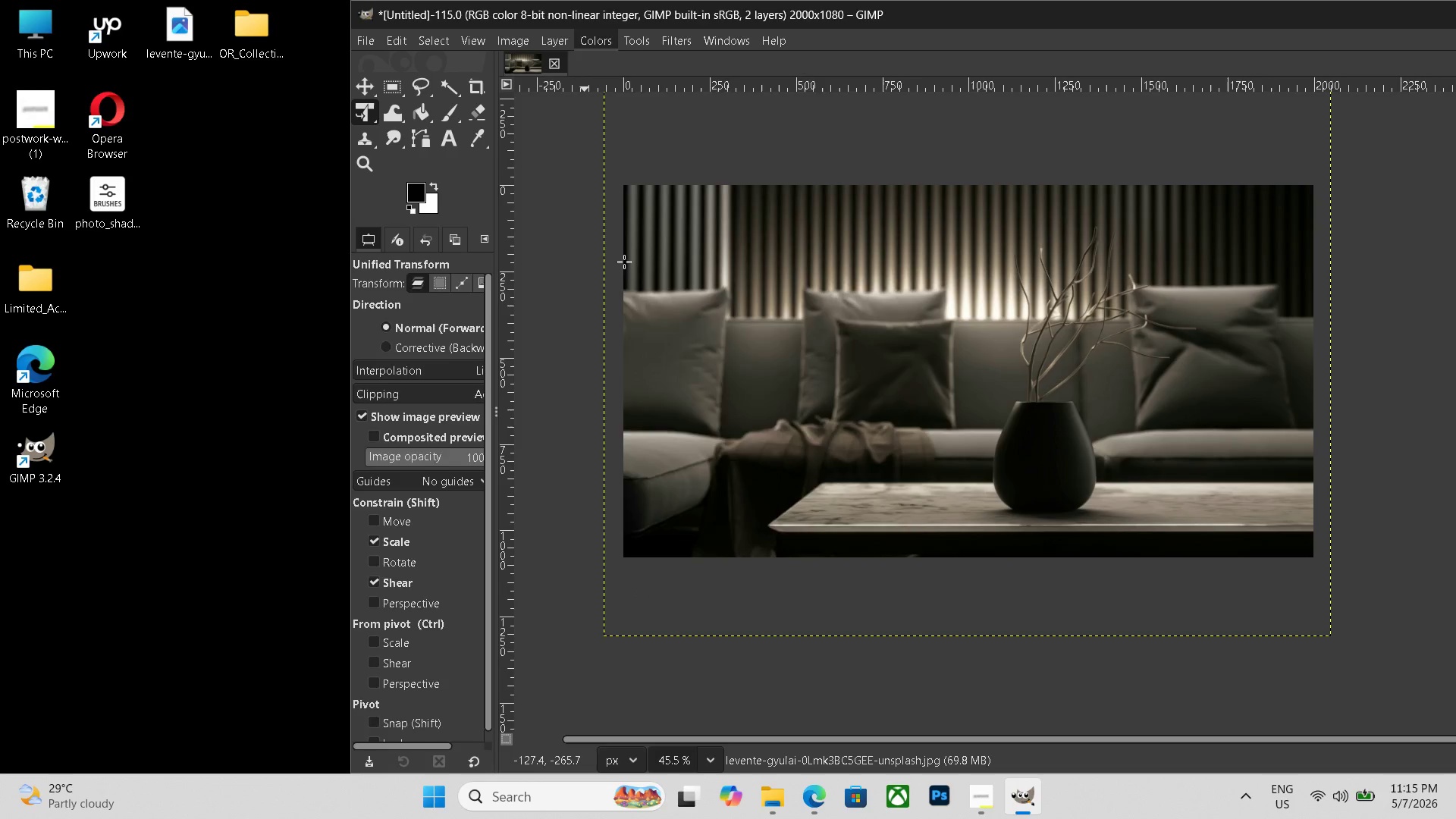 
left_click([624, 262])
 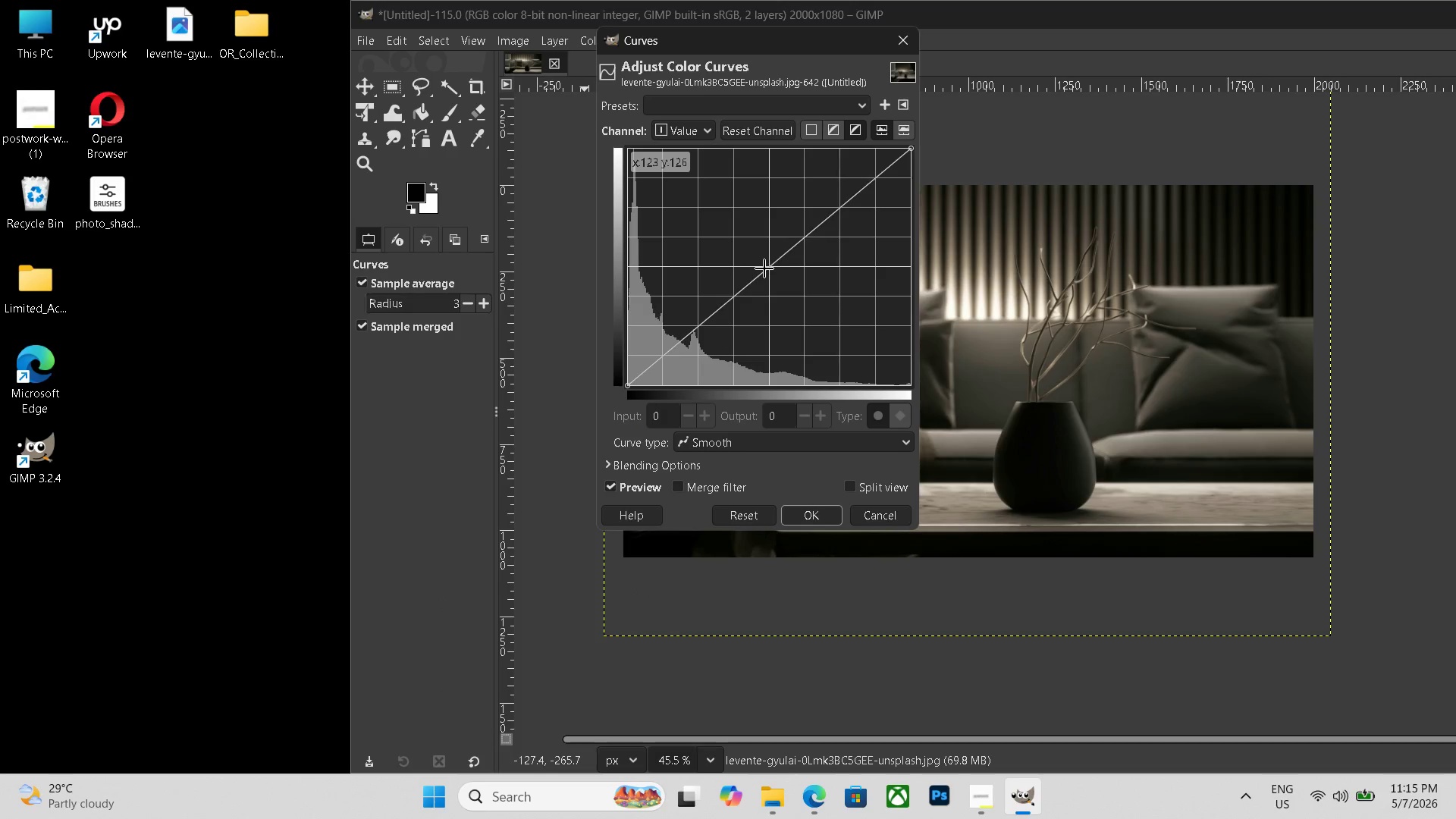 
left_click_drag(start_coordinate=[768, 268], to_coordinate=[751, 255])
 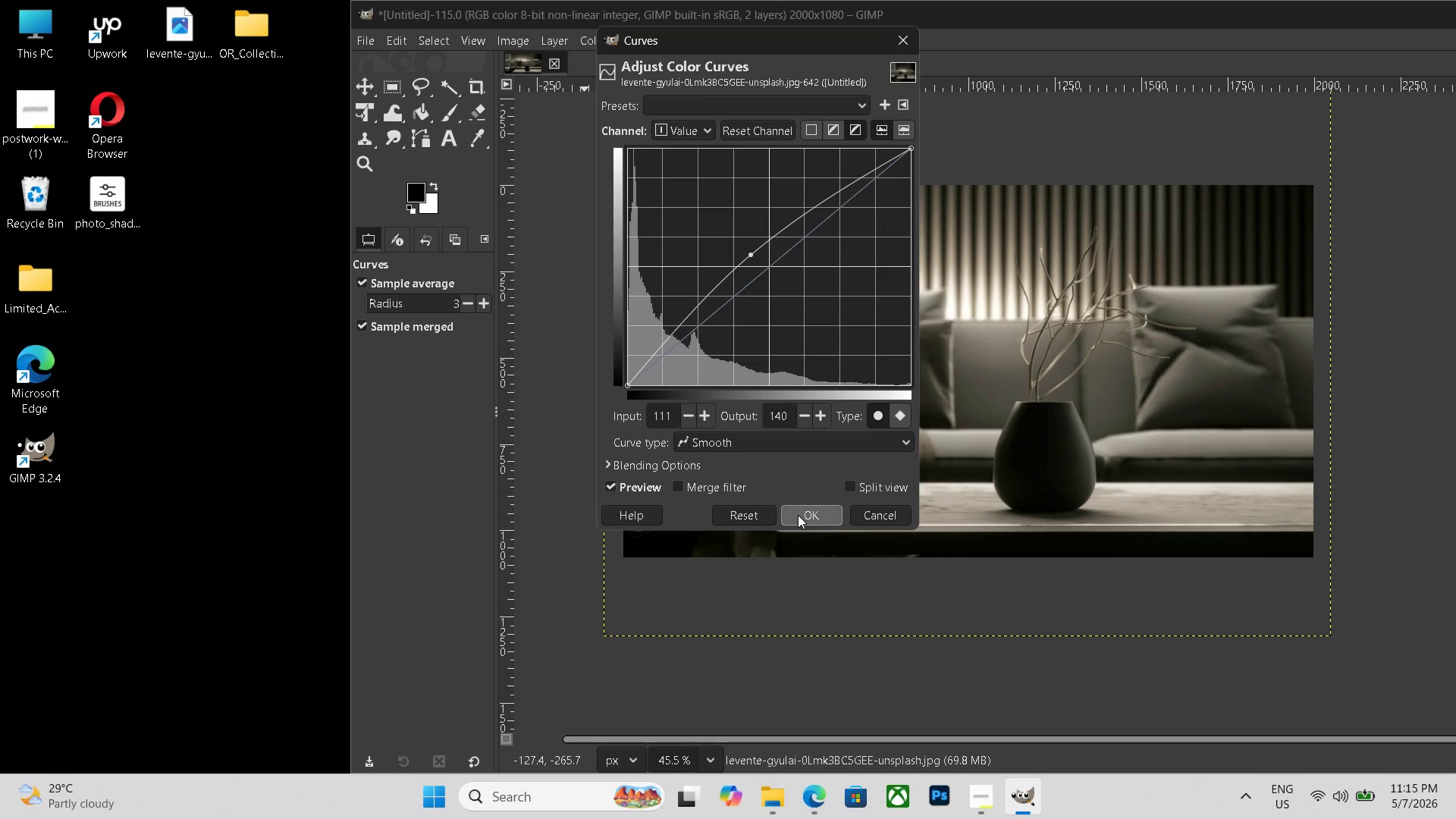 
left_click([798, 515])
 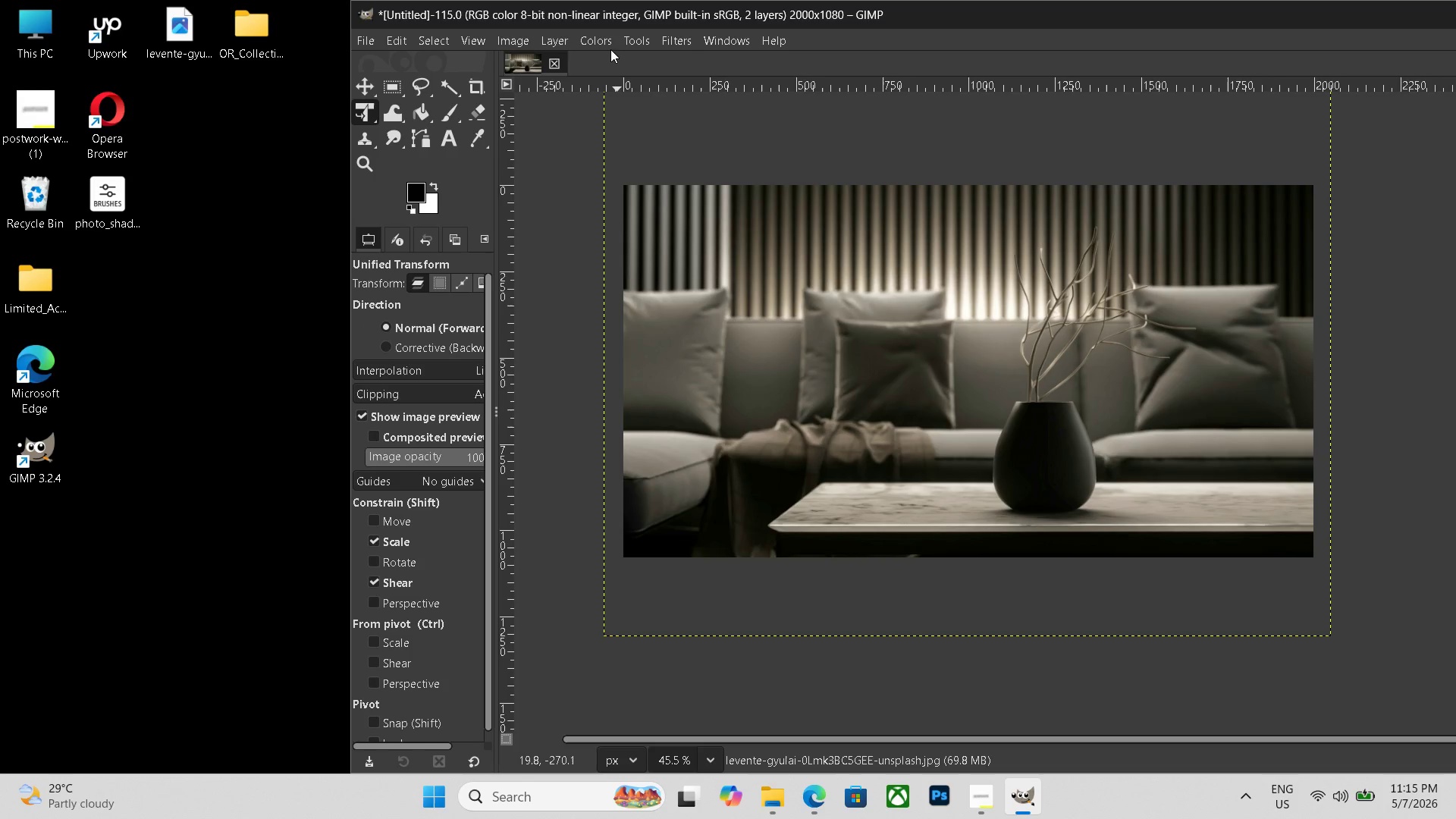 
left_click([604, 46])
 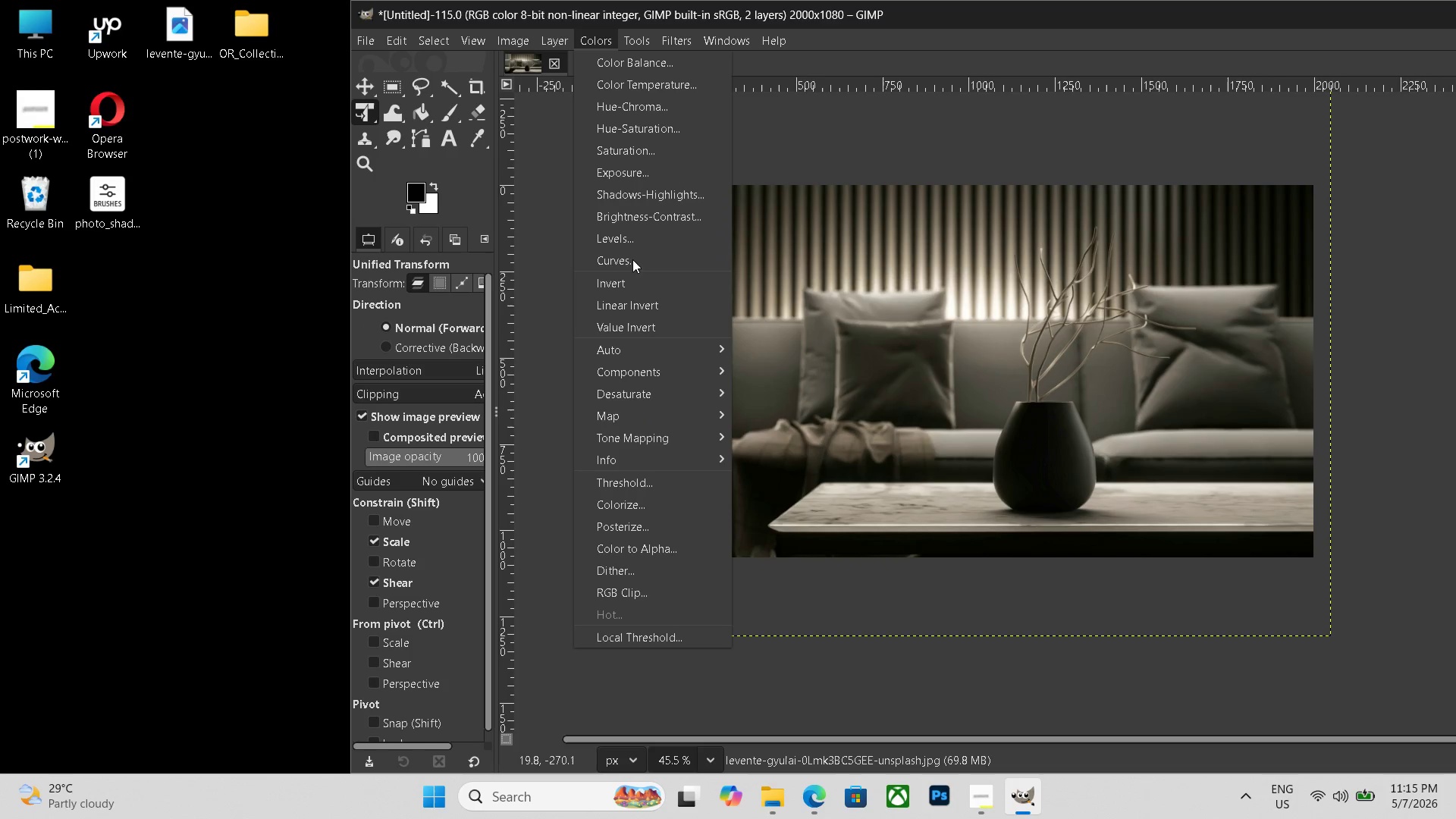 
mouse_move([635, 262])
 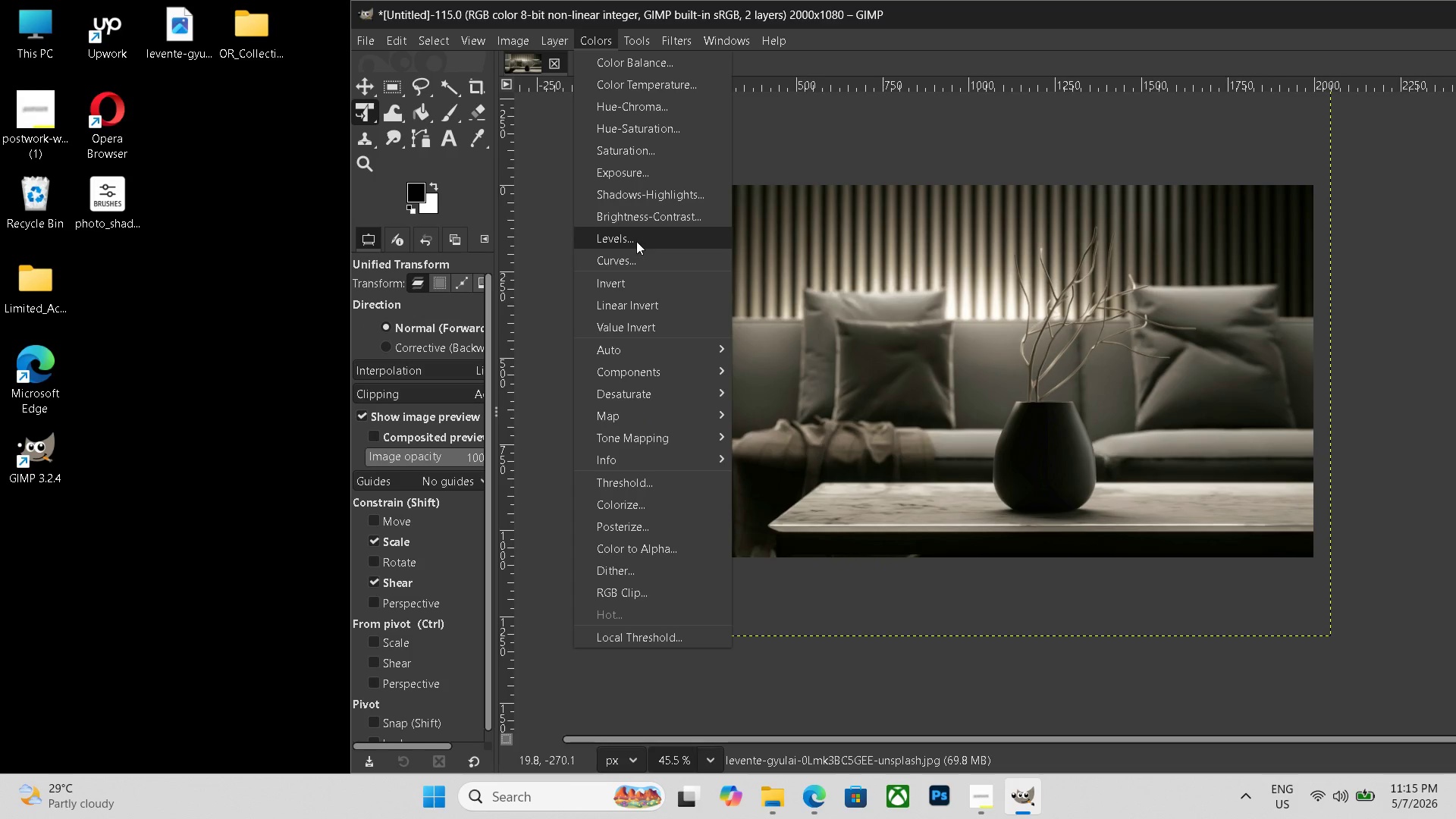 
left_click([636, 241])
 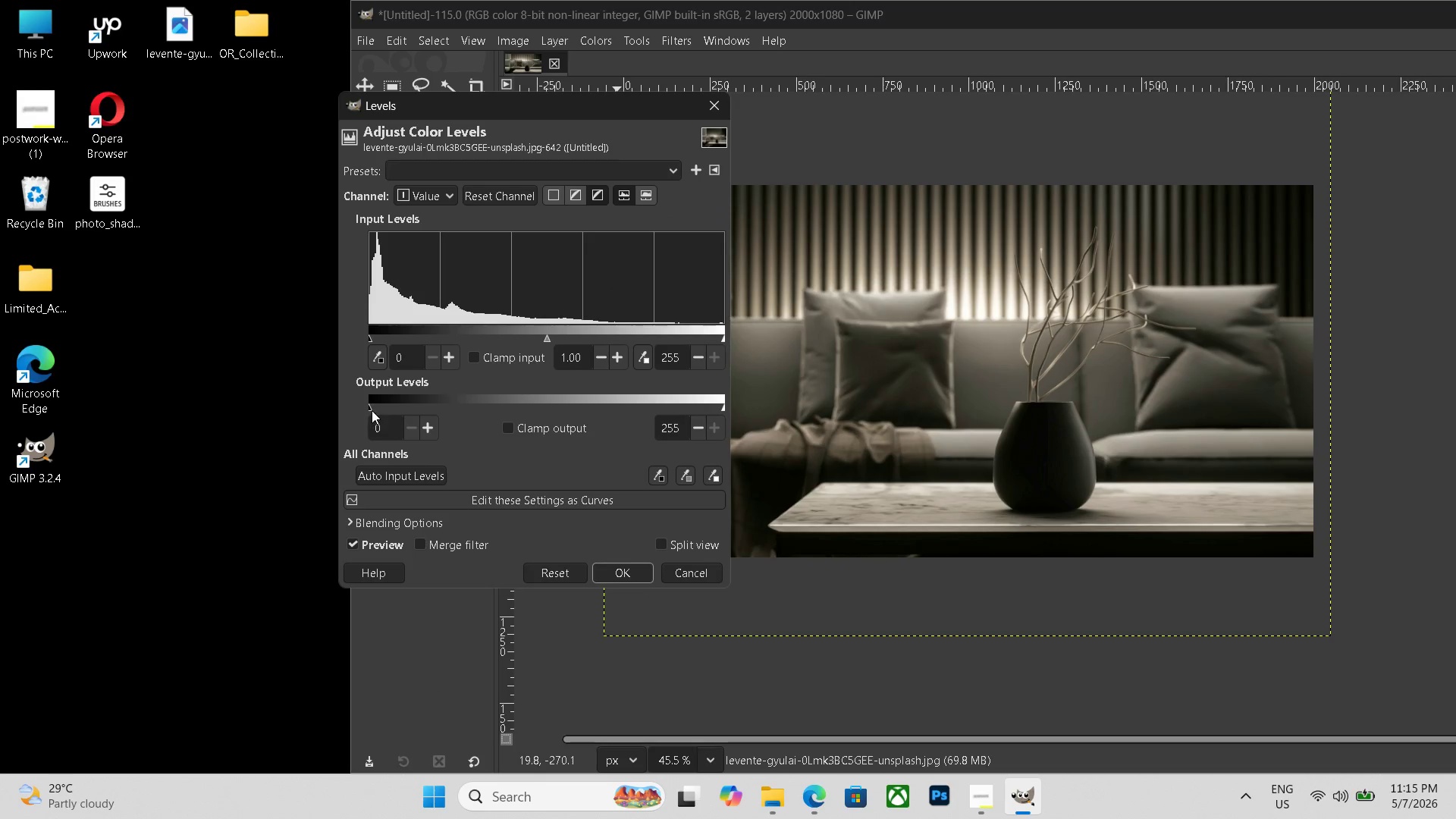 
left_click_drag(start_coordinate=[372, 410], to_coordinate=[396, 410])
 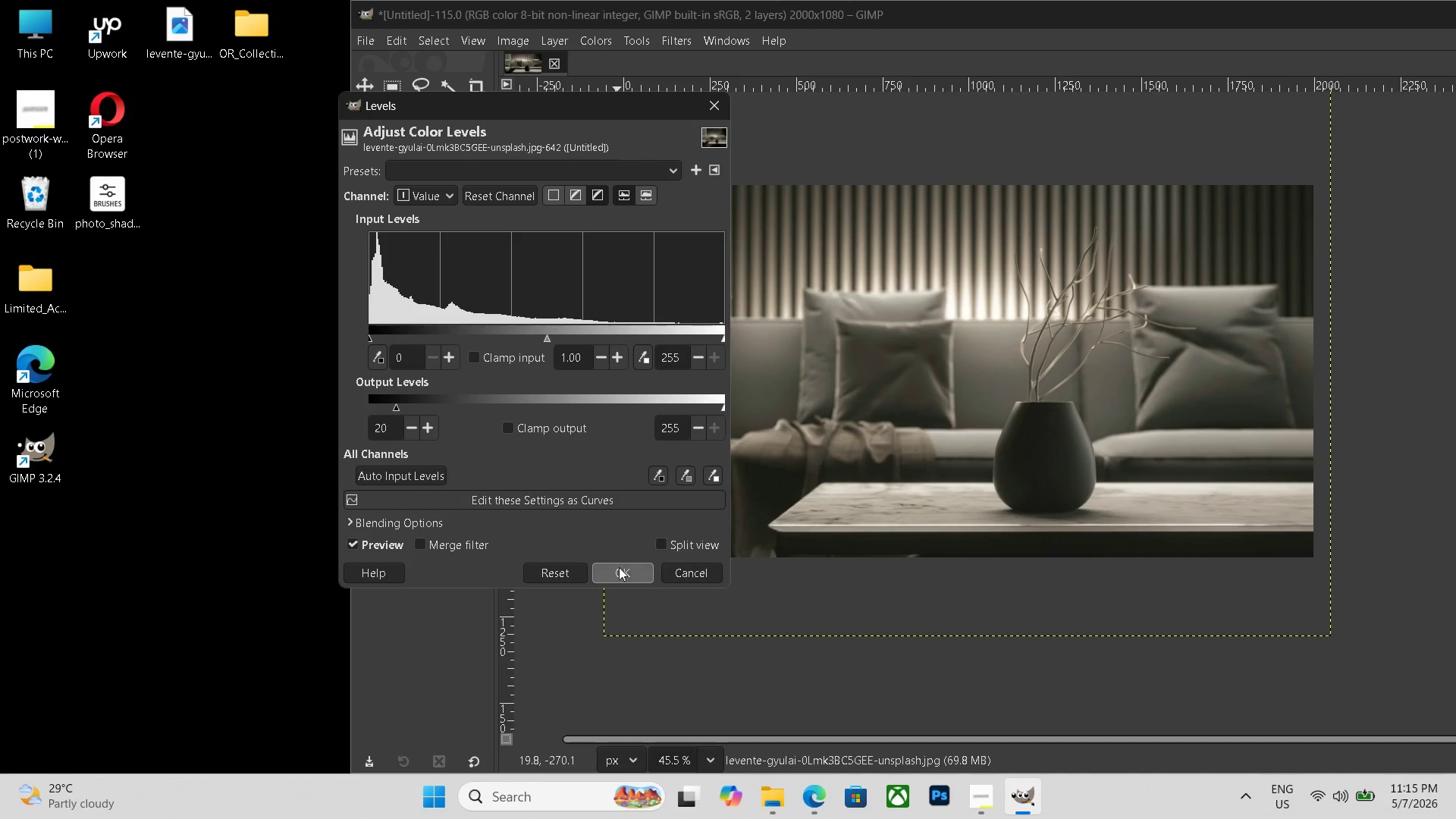 
left_click([620, 573])
 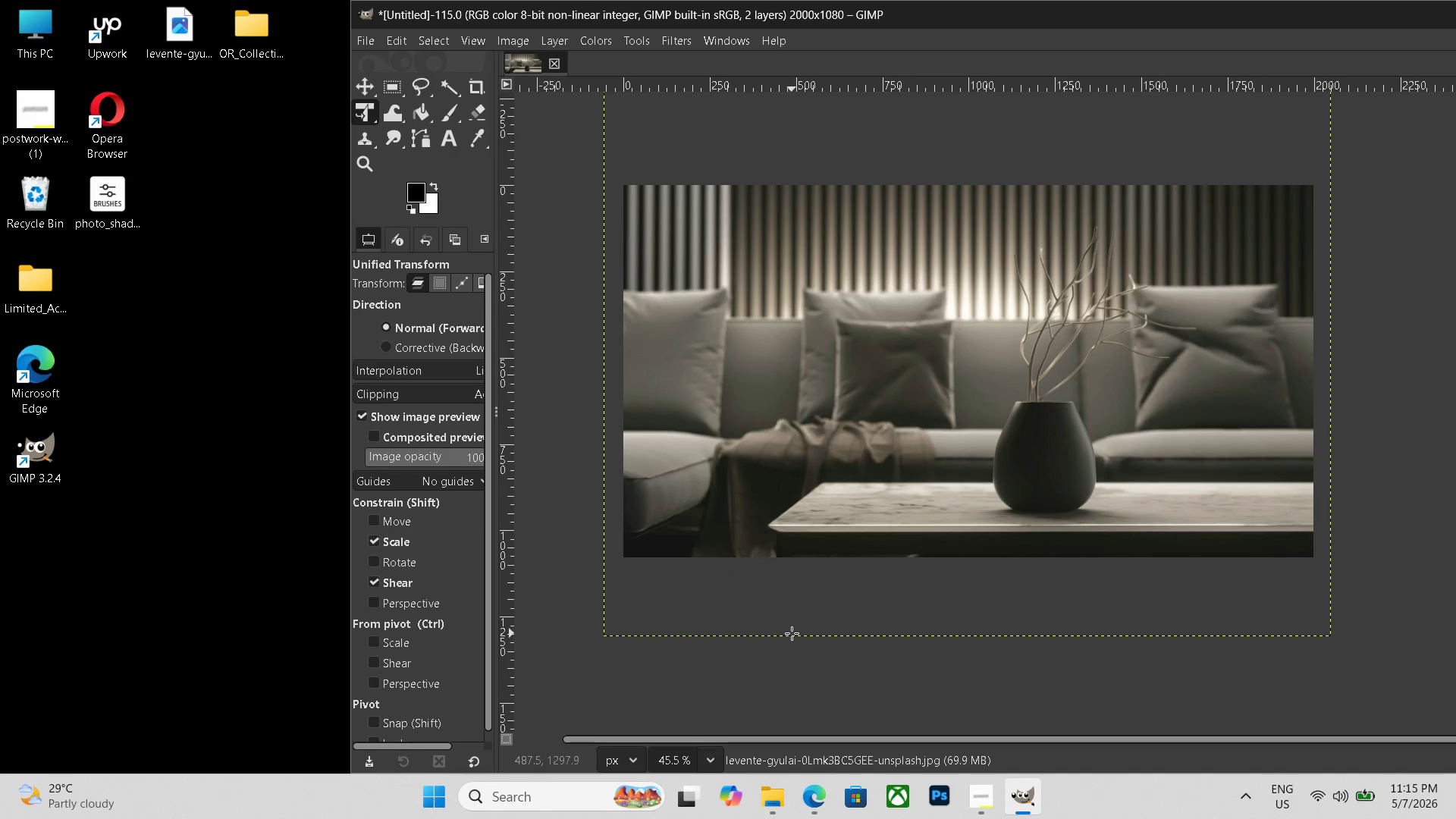 
hold_key(key=ControlLeft, duration=0.81)
scroll: coordinate [792, 633], scroll_direction: down, amount: 2.0
 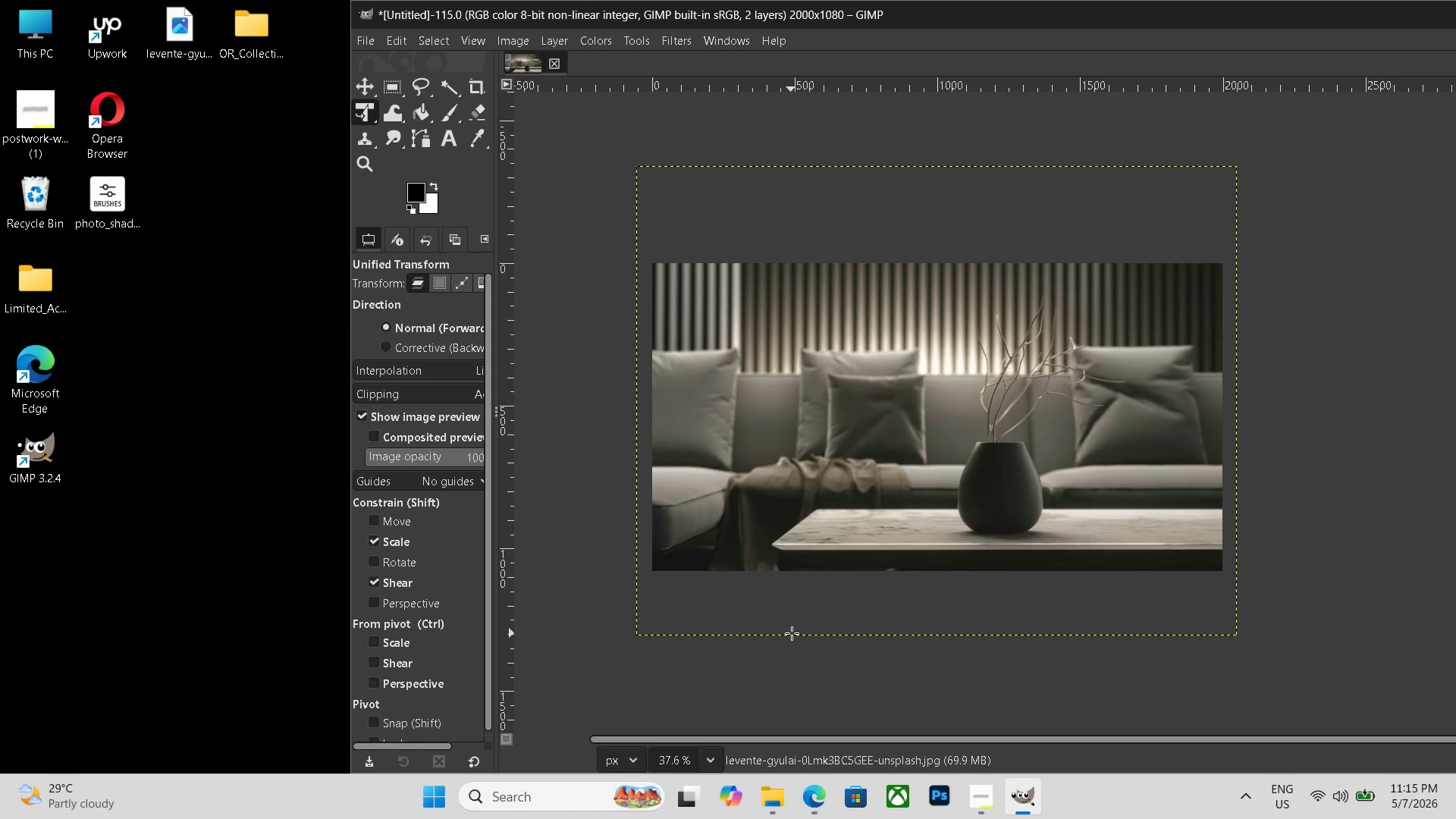 
key(Control+Shift+E)
 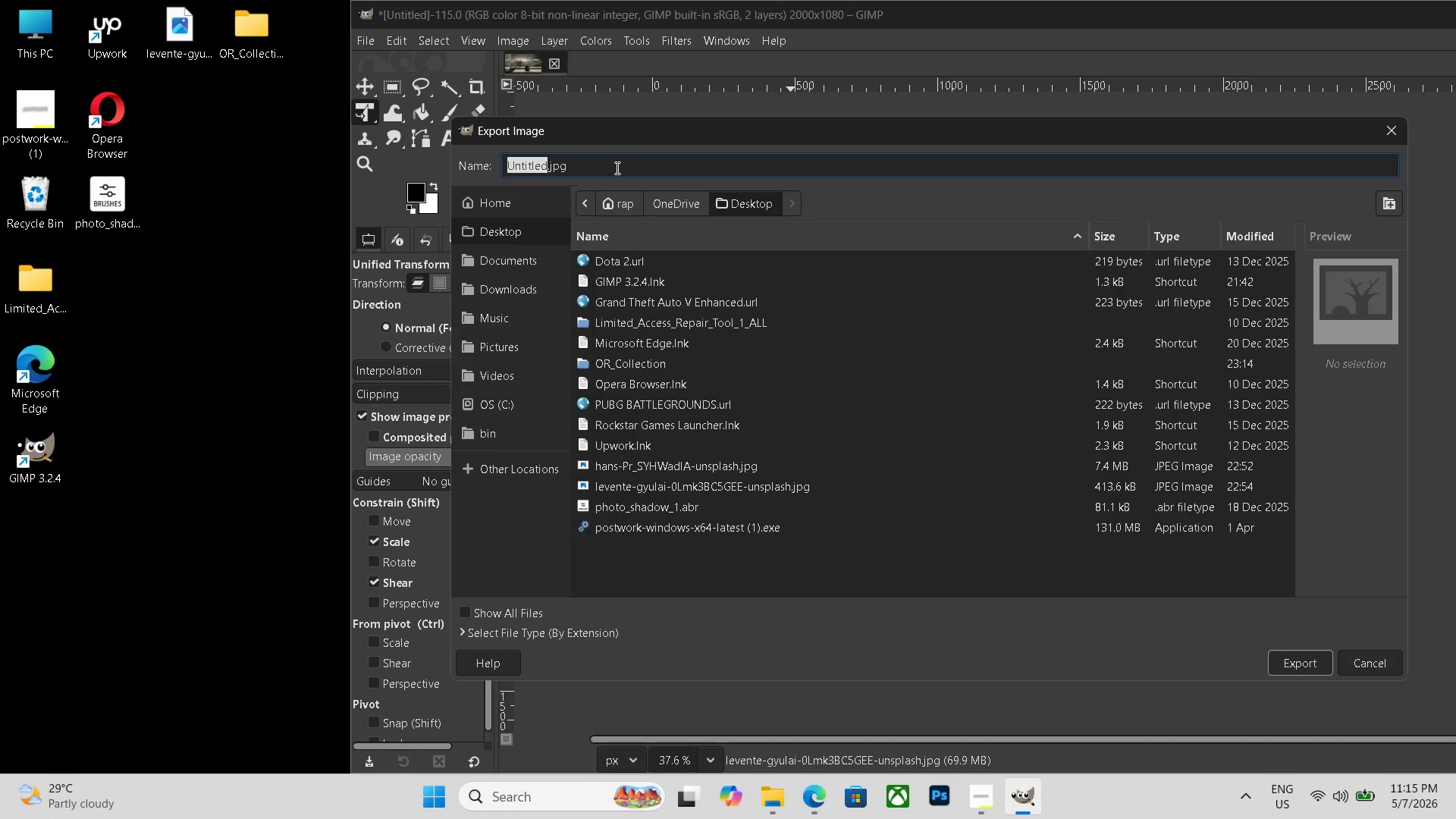 
double_click([616, 168])
 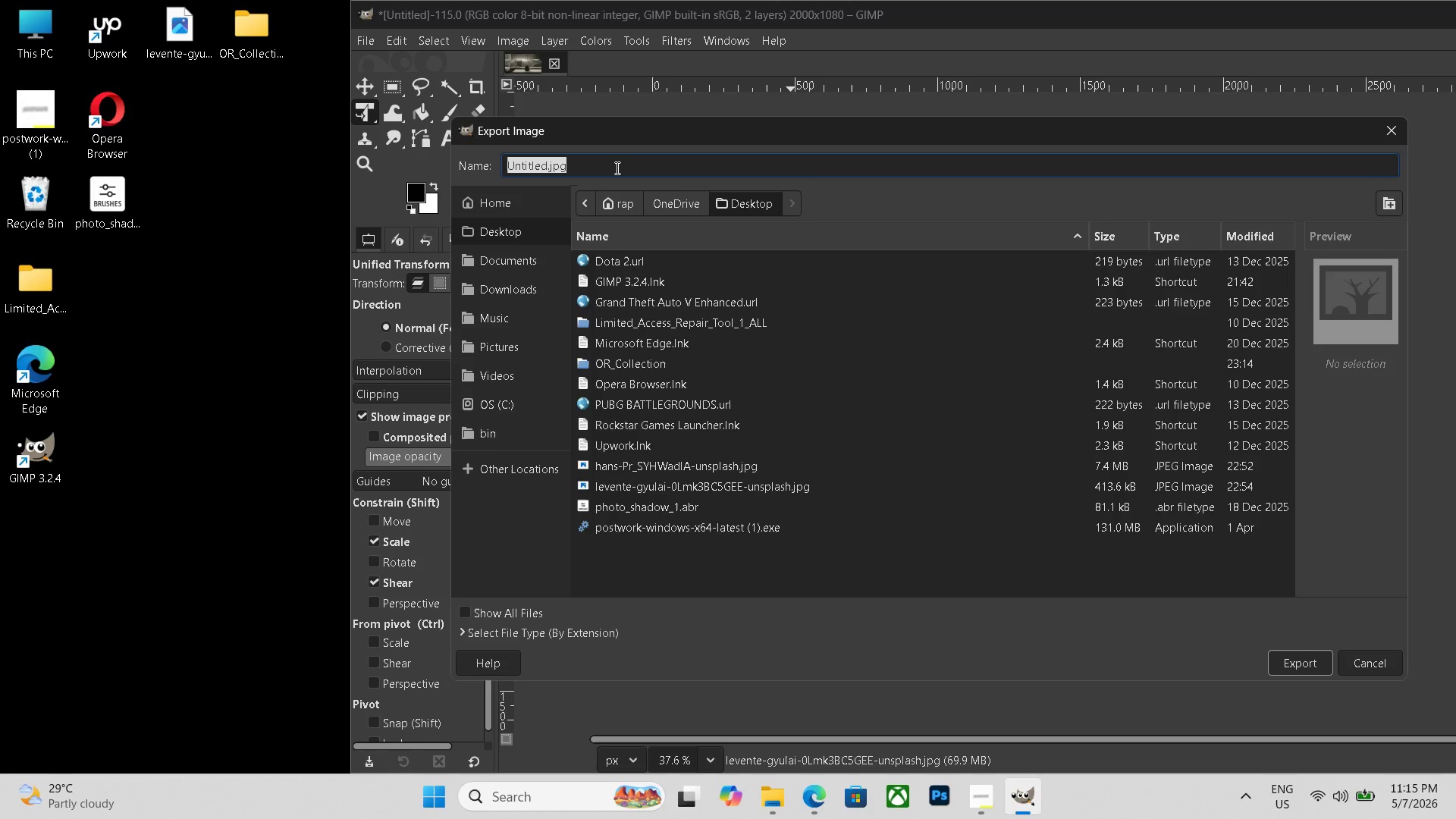 
triple_click([616, 168])
 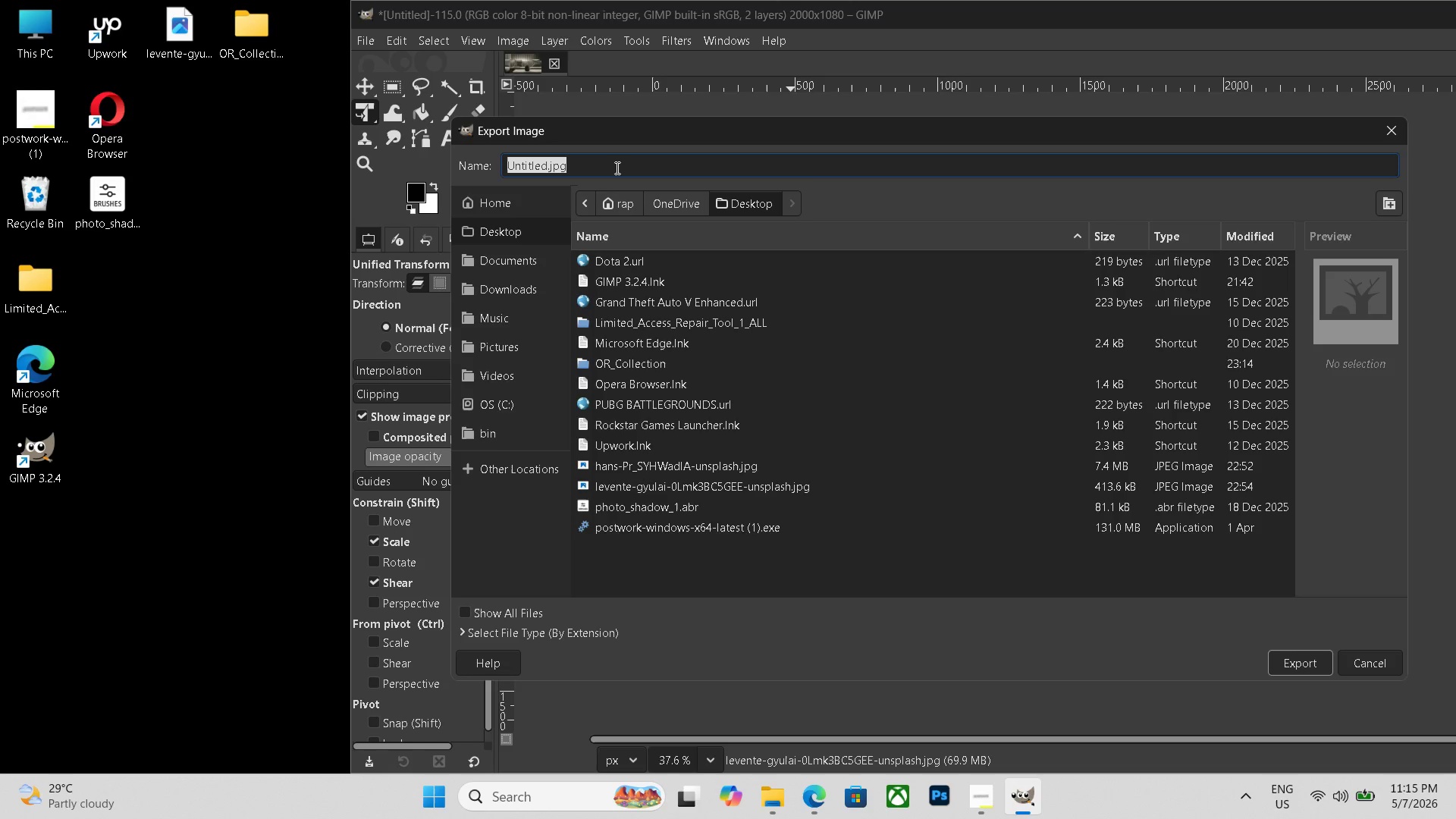 
key(Control+V)
 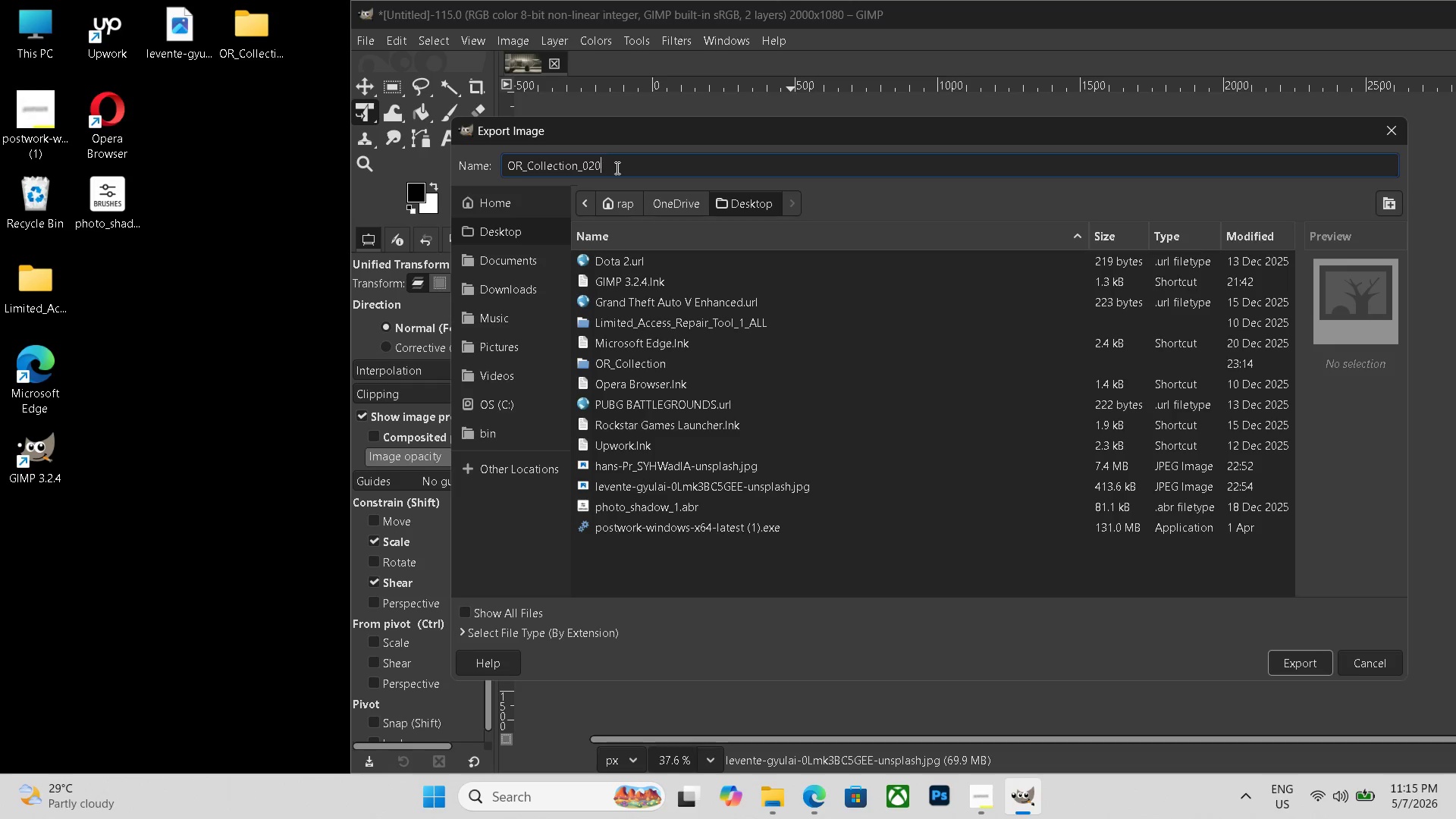 
key(Backspace)
 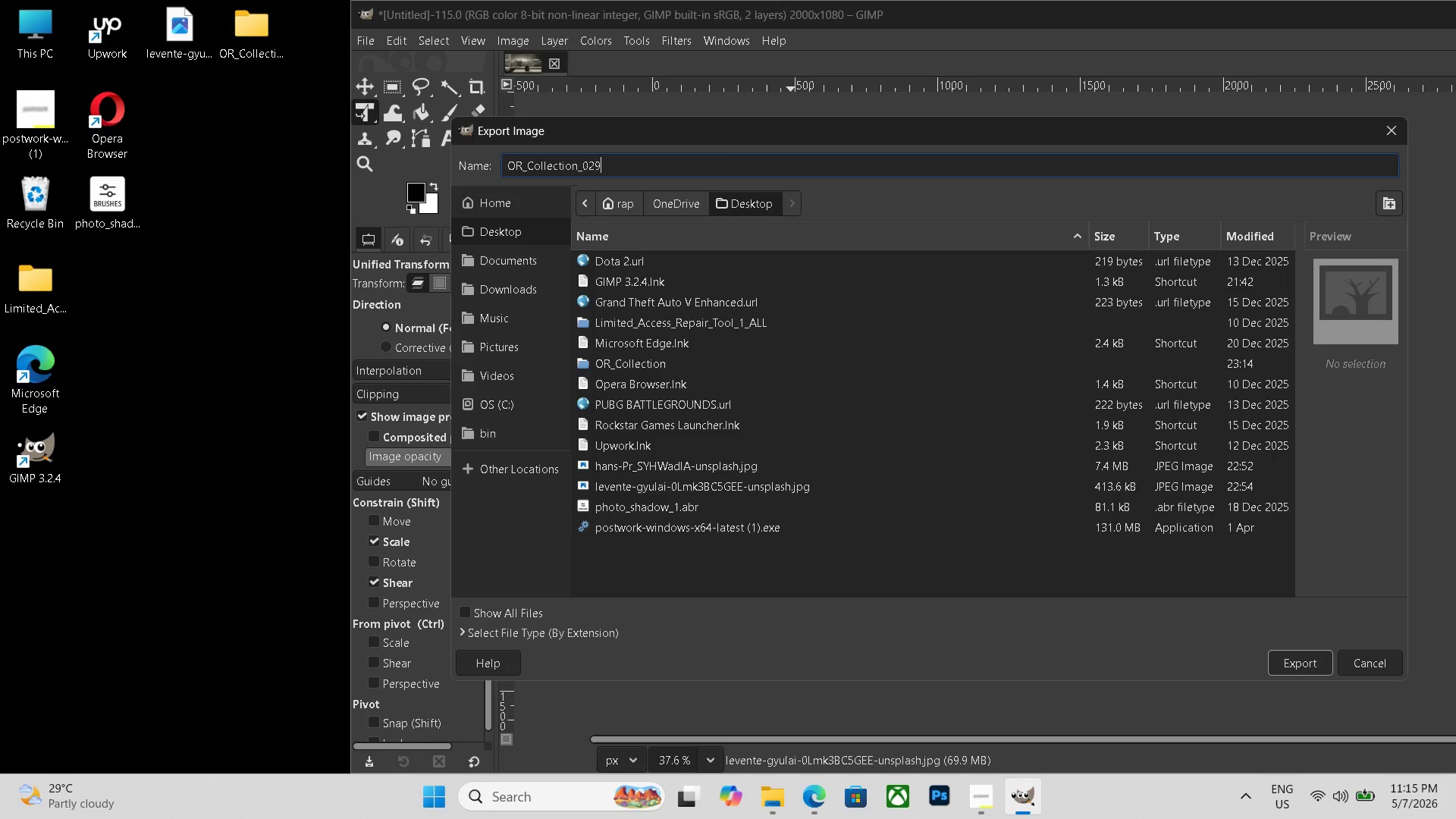 
key(Numpad9)
 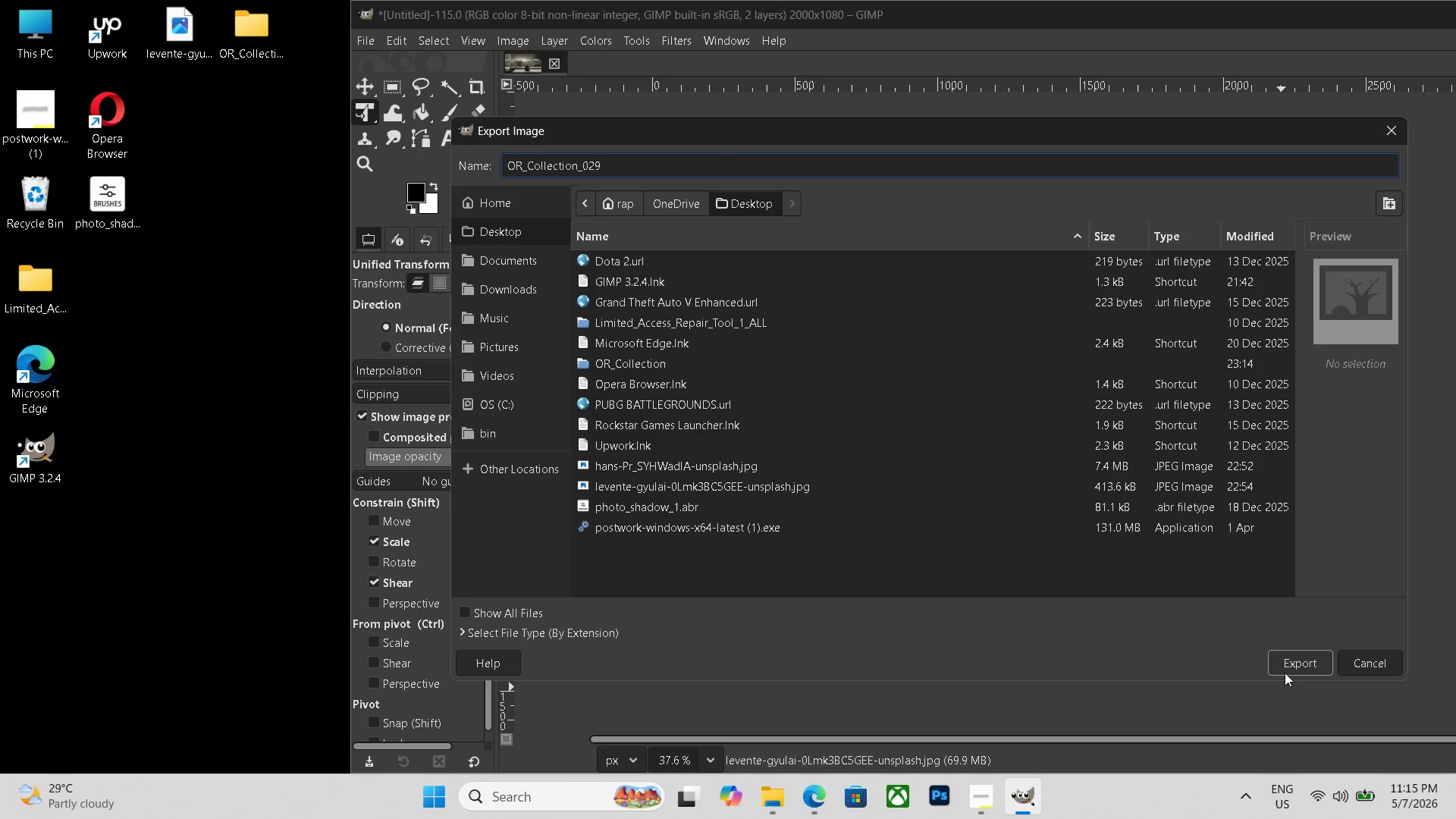 
left_click([1285, 671])
 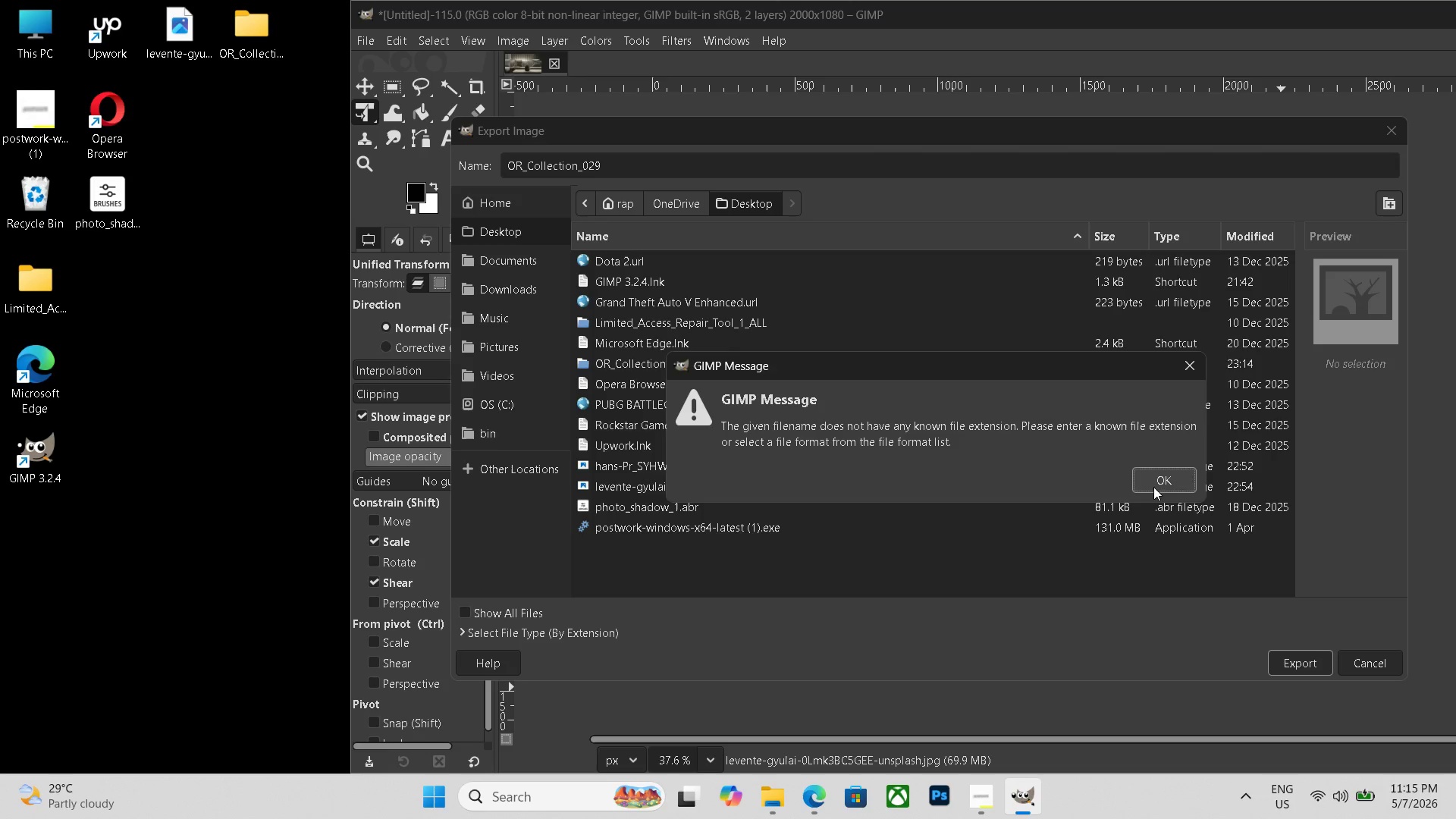 
left_click([1163, 482])
 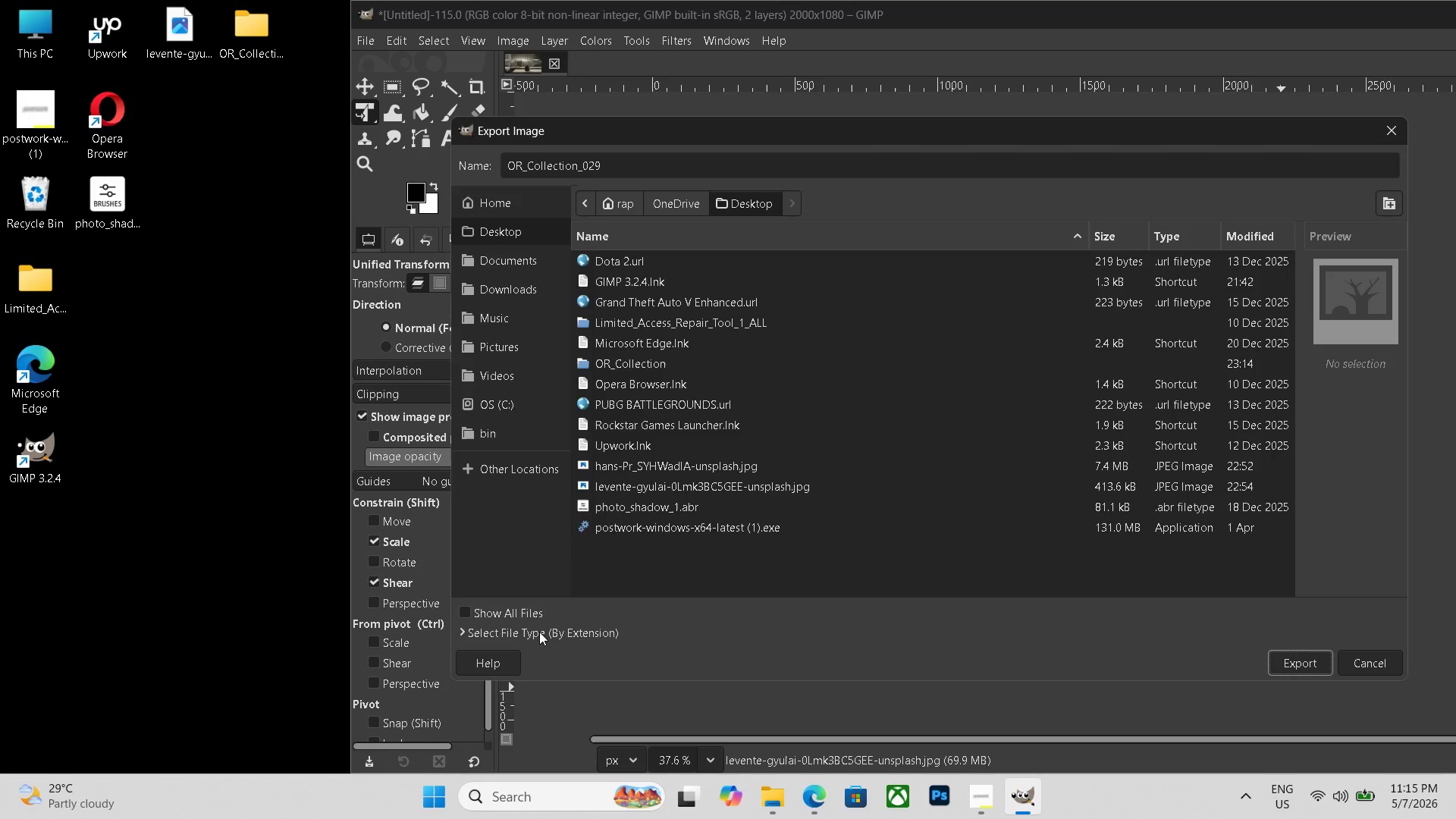 
left_click([541, 629])
 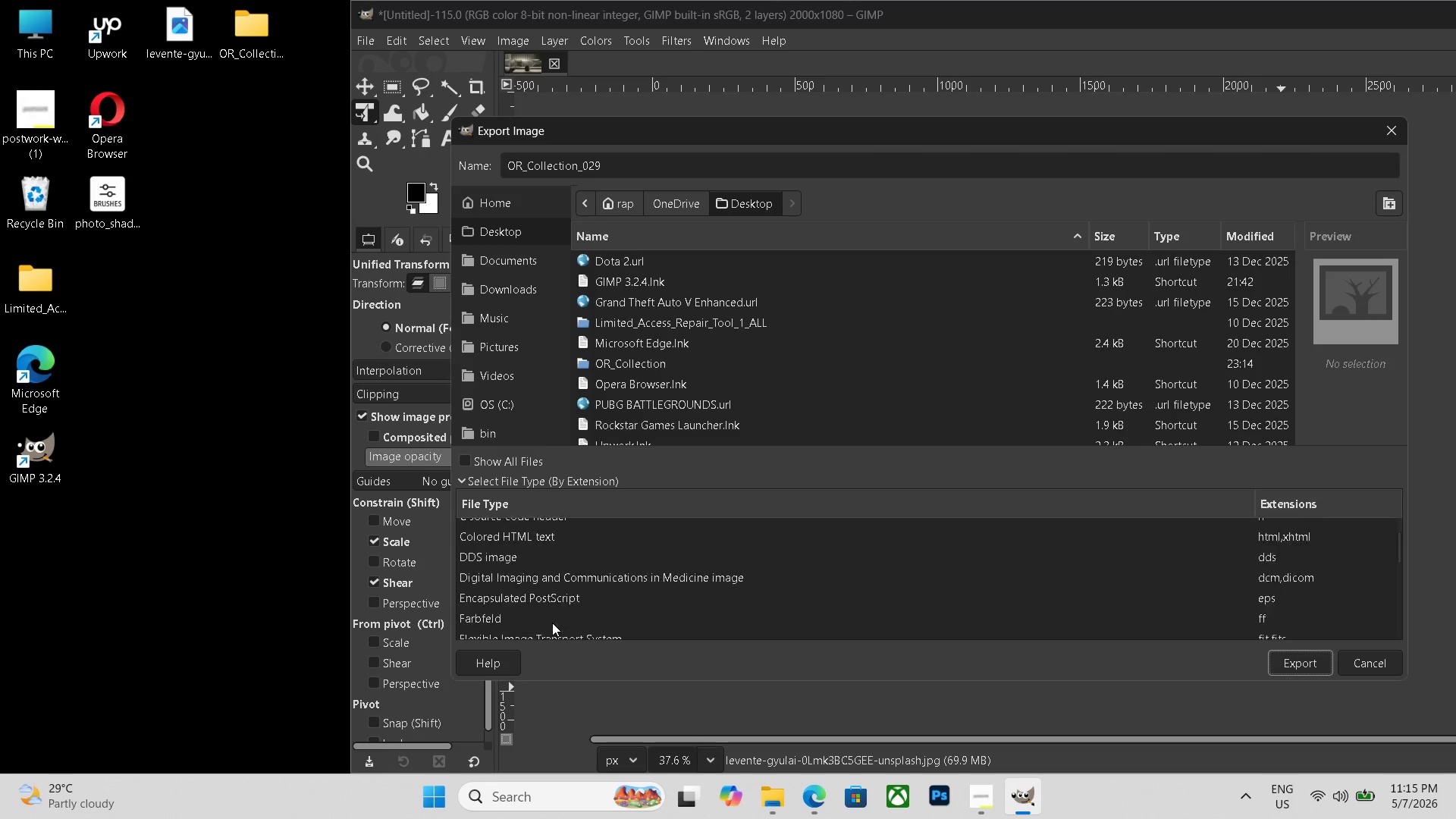 
scroll: coordinate [554, 620], scroll_direction: down, amount: 20.0
 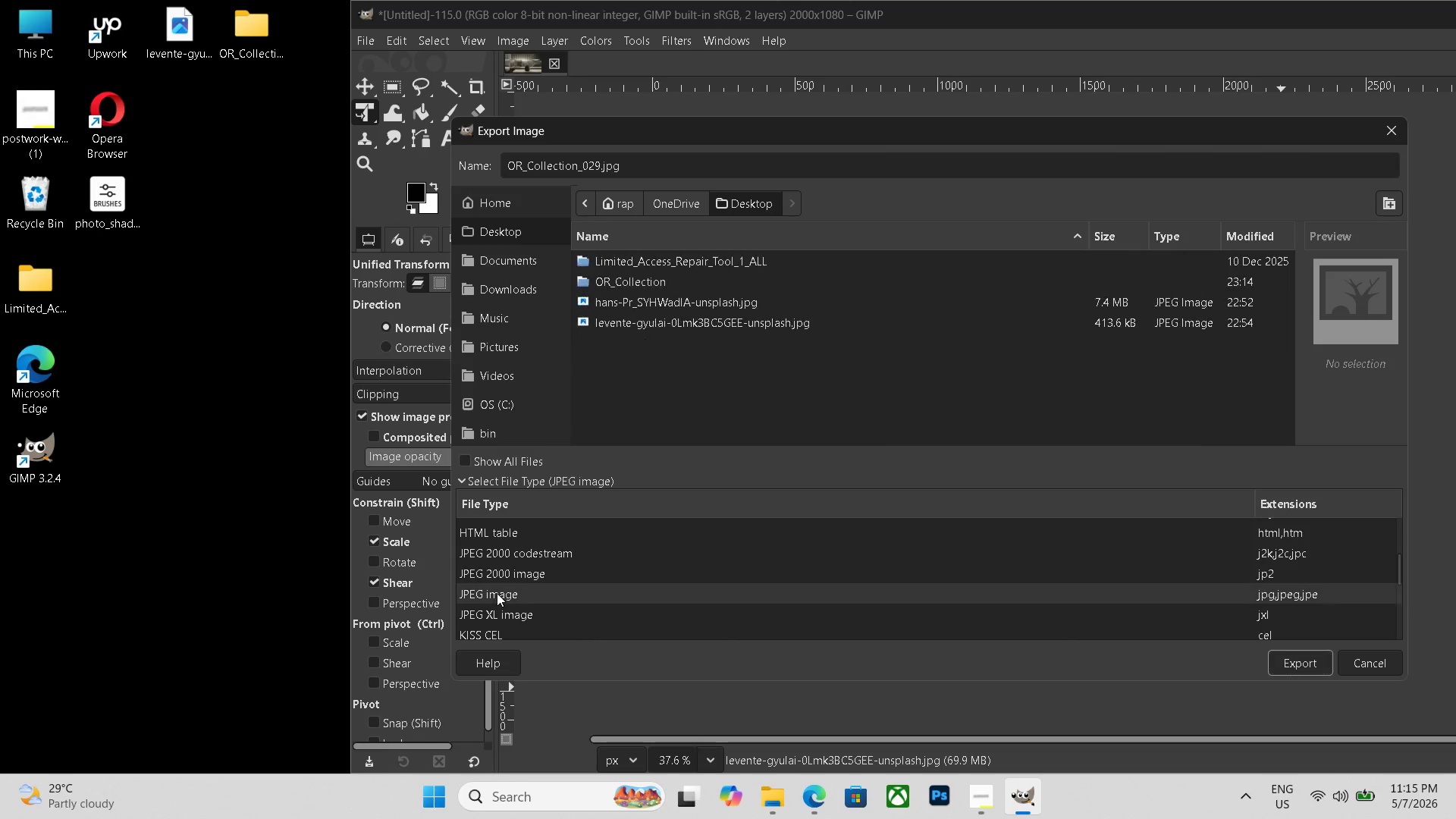 
left_click([497, 593])
 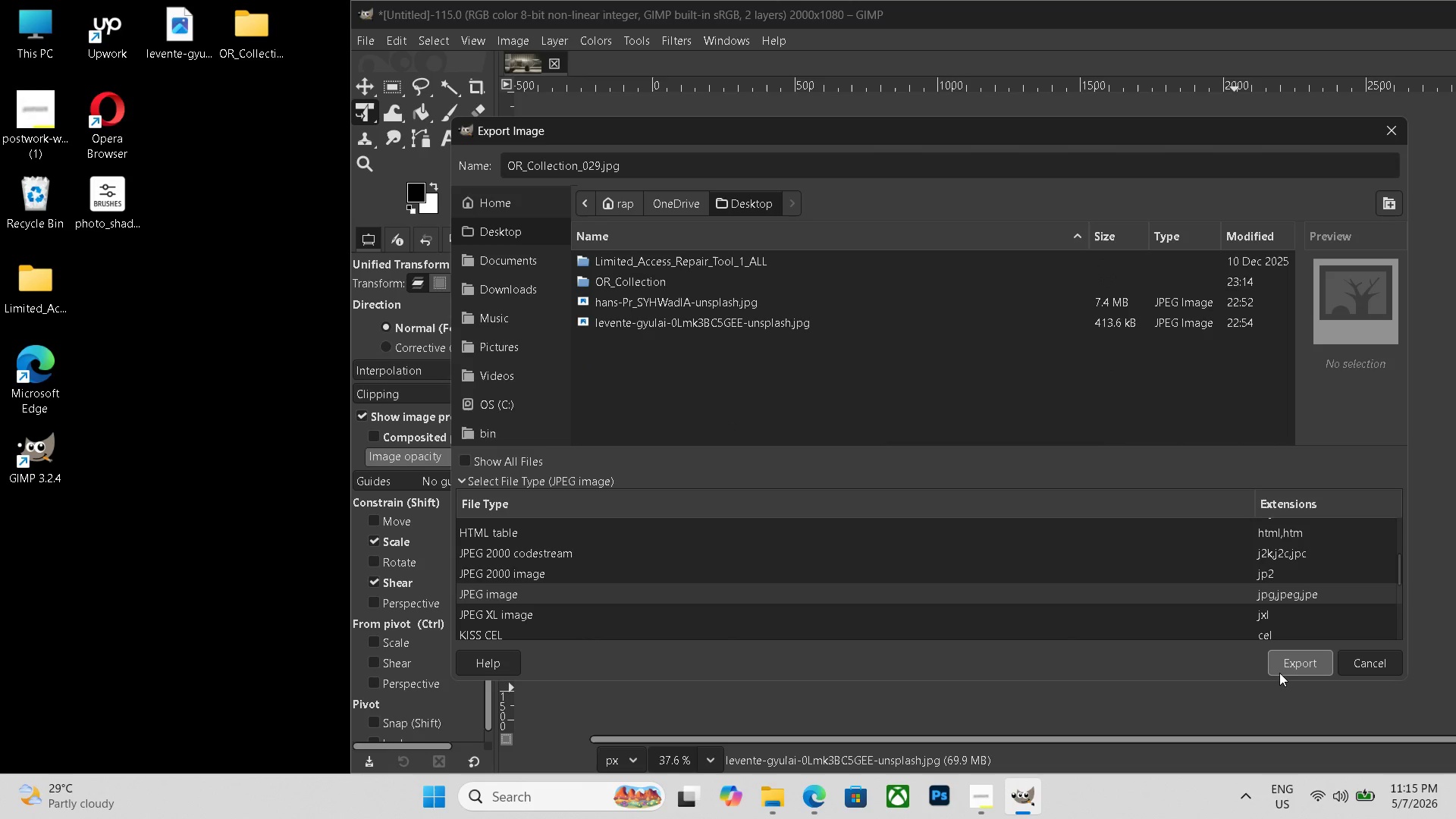 
left_click([1279, 673])
 